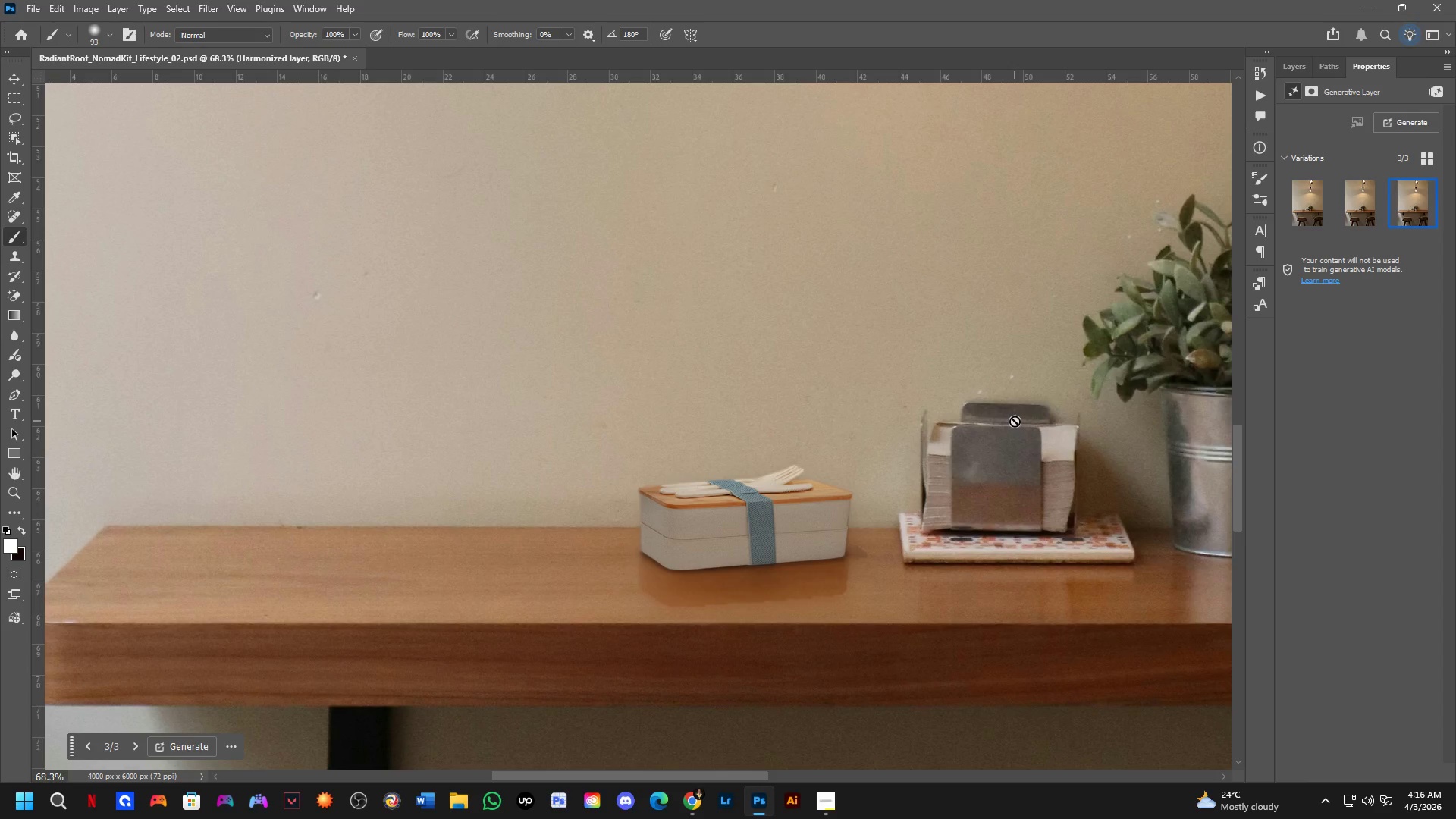 
wait(33.3)
 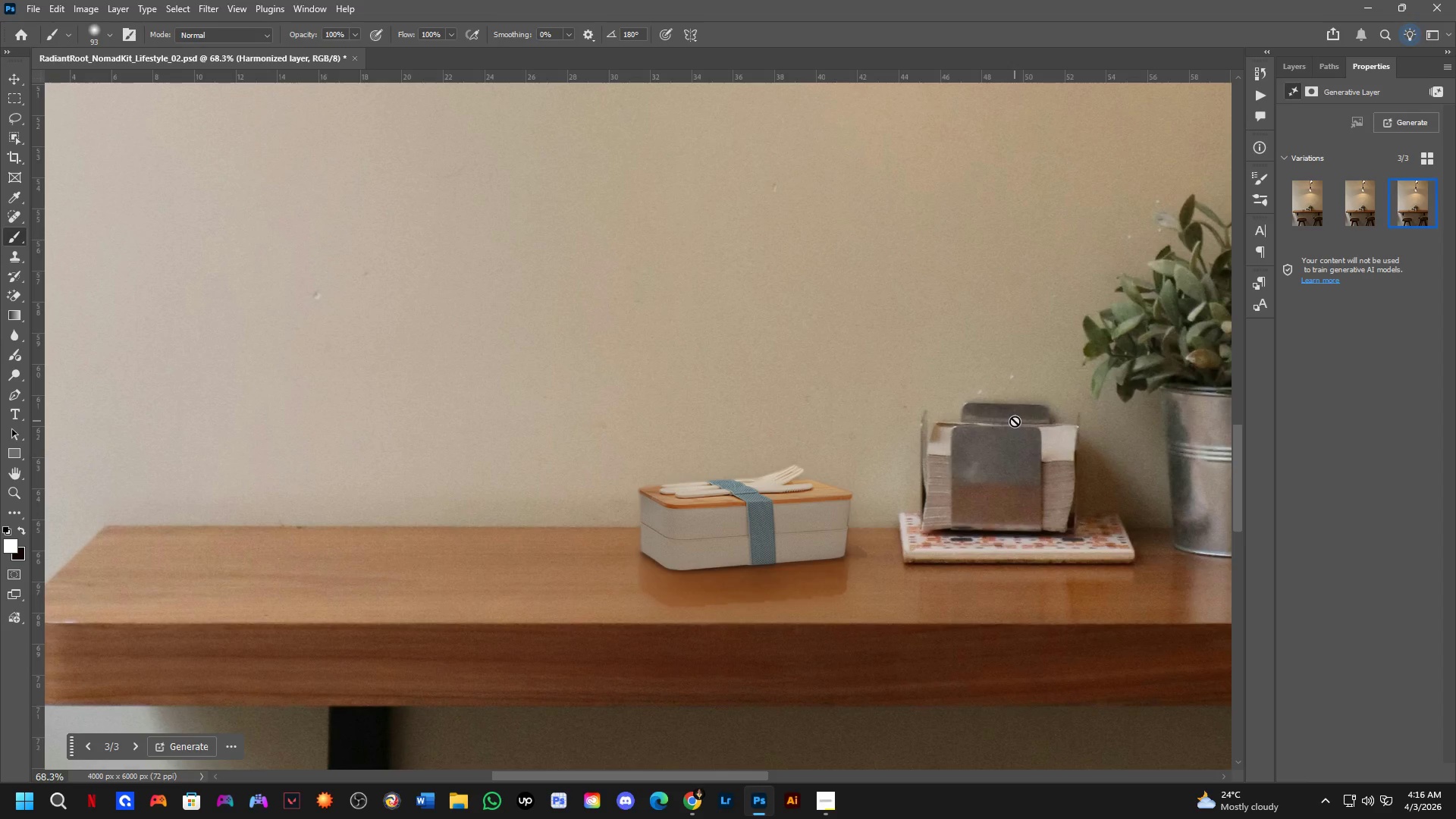 
key(Shift+ShiftLeft)
 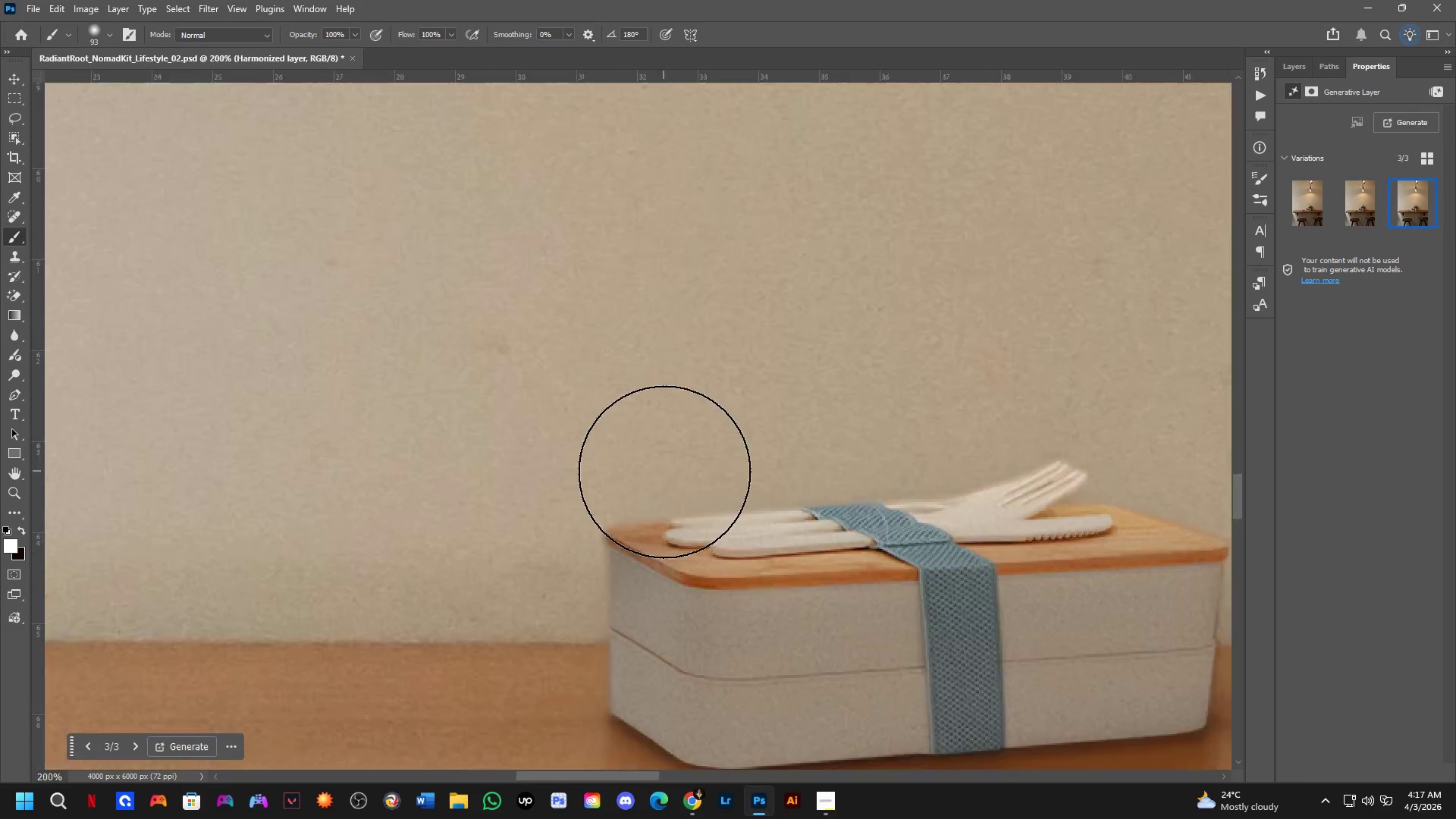 
hold_key(key=Space, duration=0.52)
 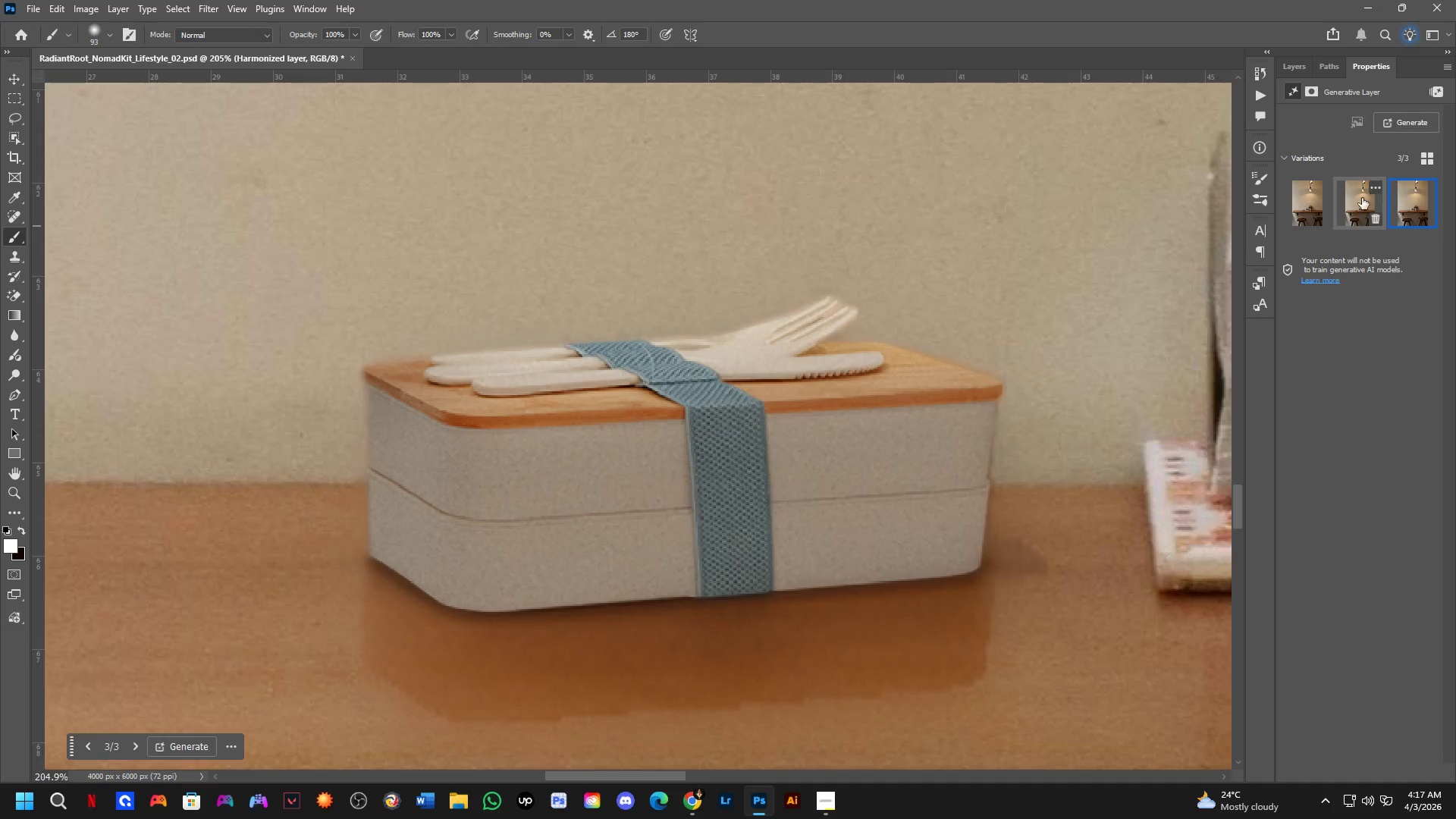 
left_click_drag(start_coordinate=[858, 504], to_coordinate=[632, 345])
 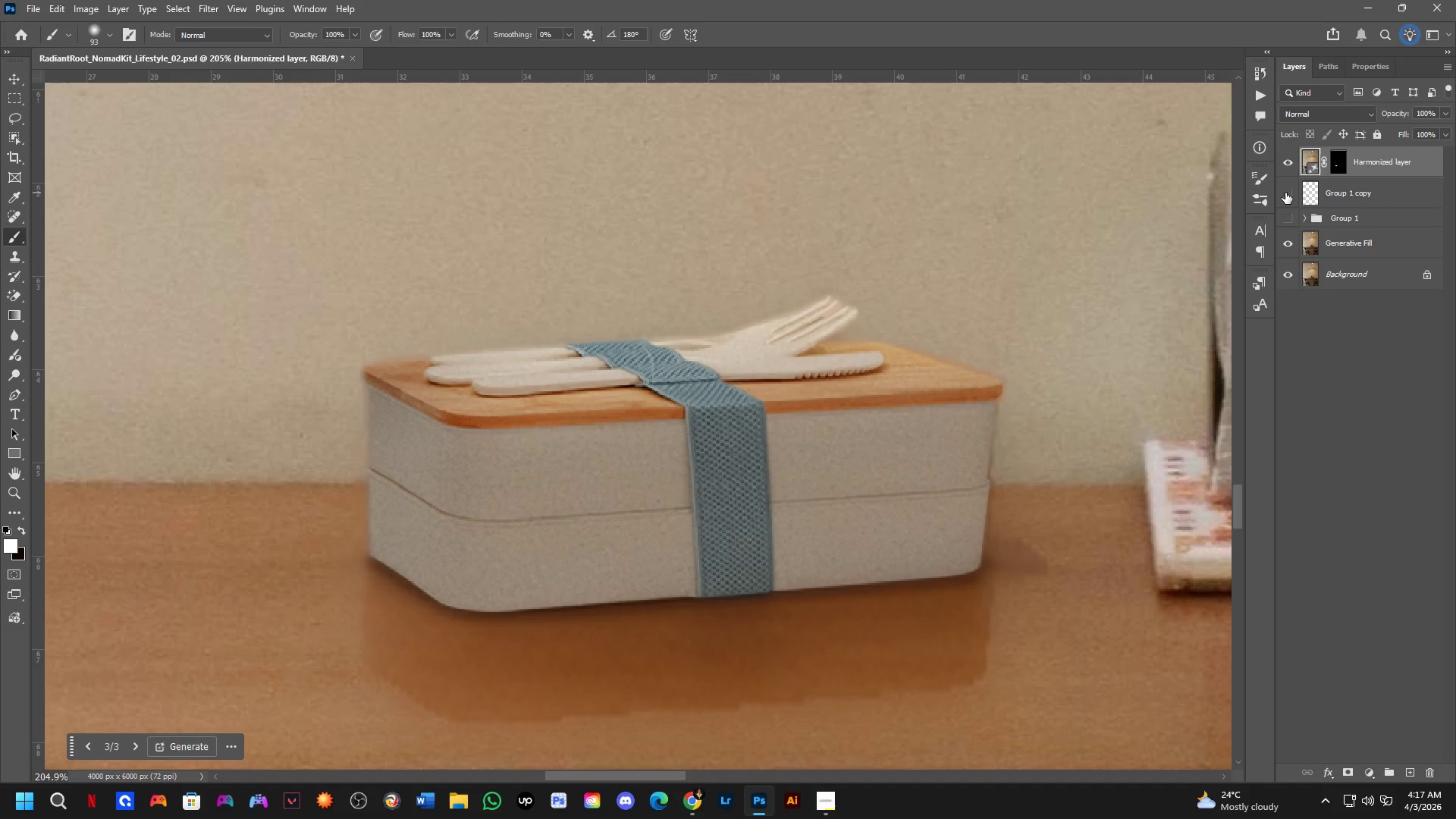 
scroll: coordinate [656, 479], scroll_direction: down, amount: 1.0
 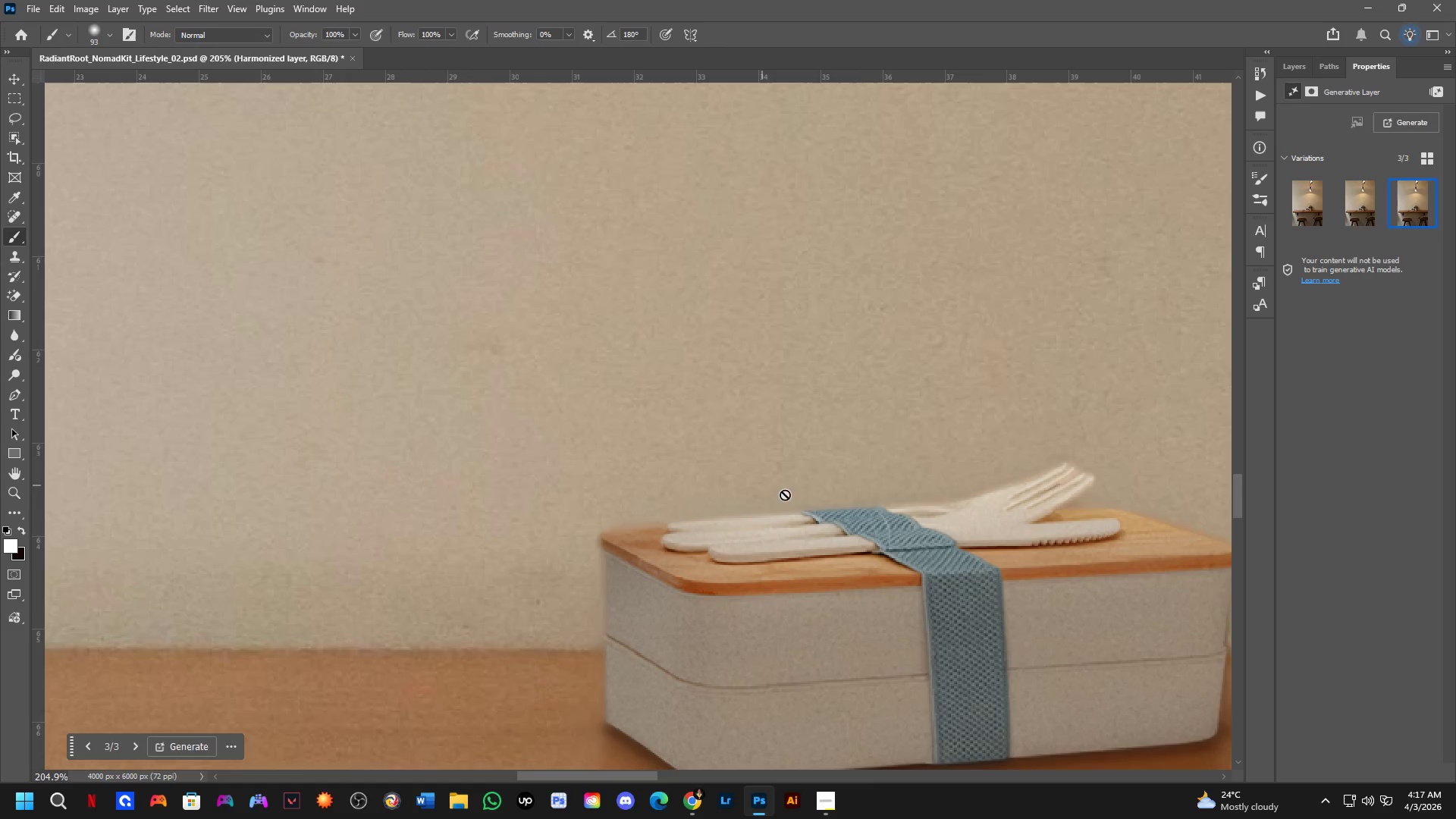 
left_click_drag(start_coordinate=[1286, 238], to_coordinate=[1287, 277])
 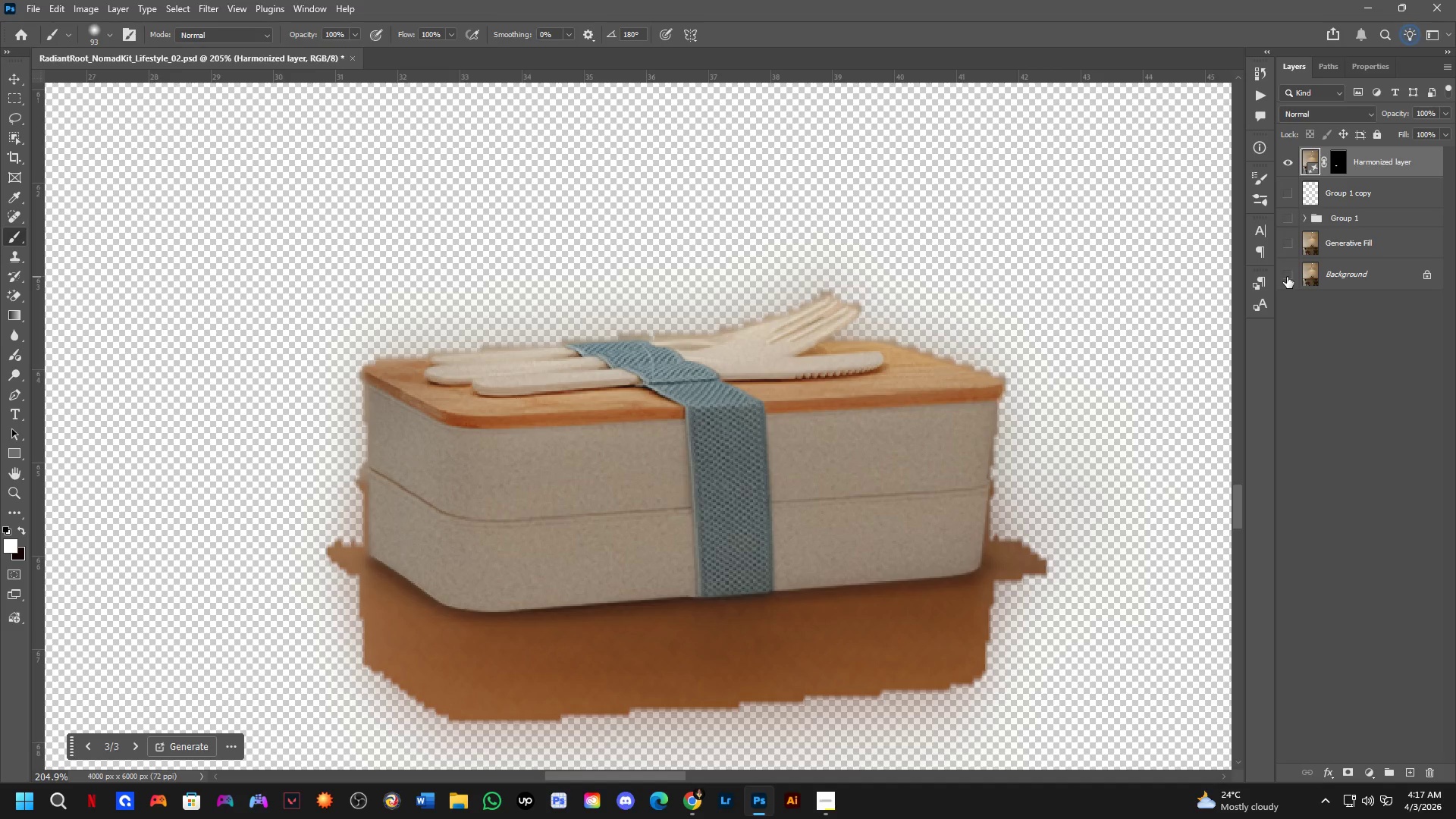 
left_click_drag(start_coordinate=[1287, 277], to_coordinate=[1290, 239])
 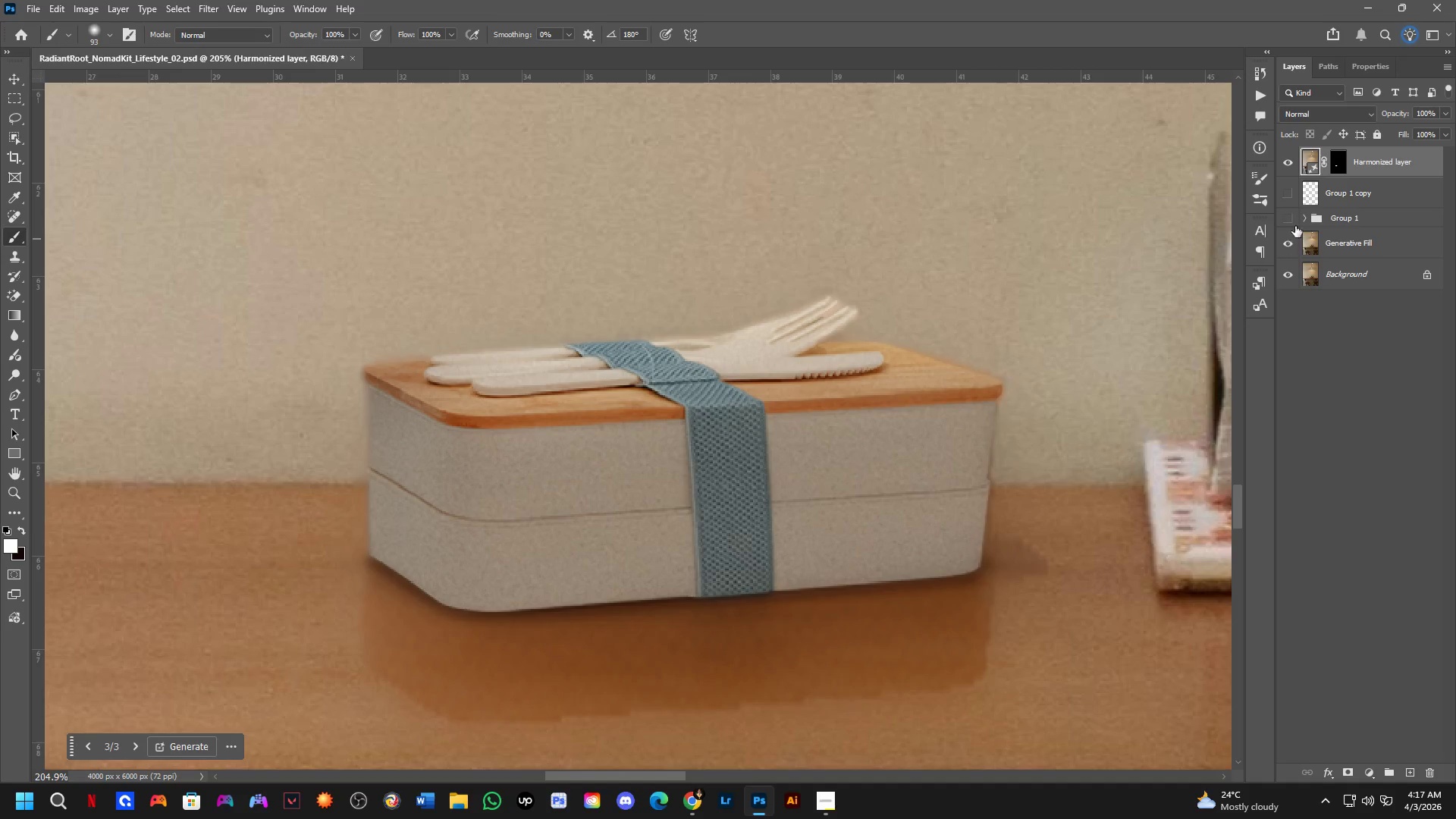 
hold_key(key=ControlLeft, duration=0.39)
 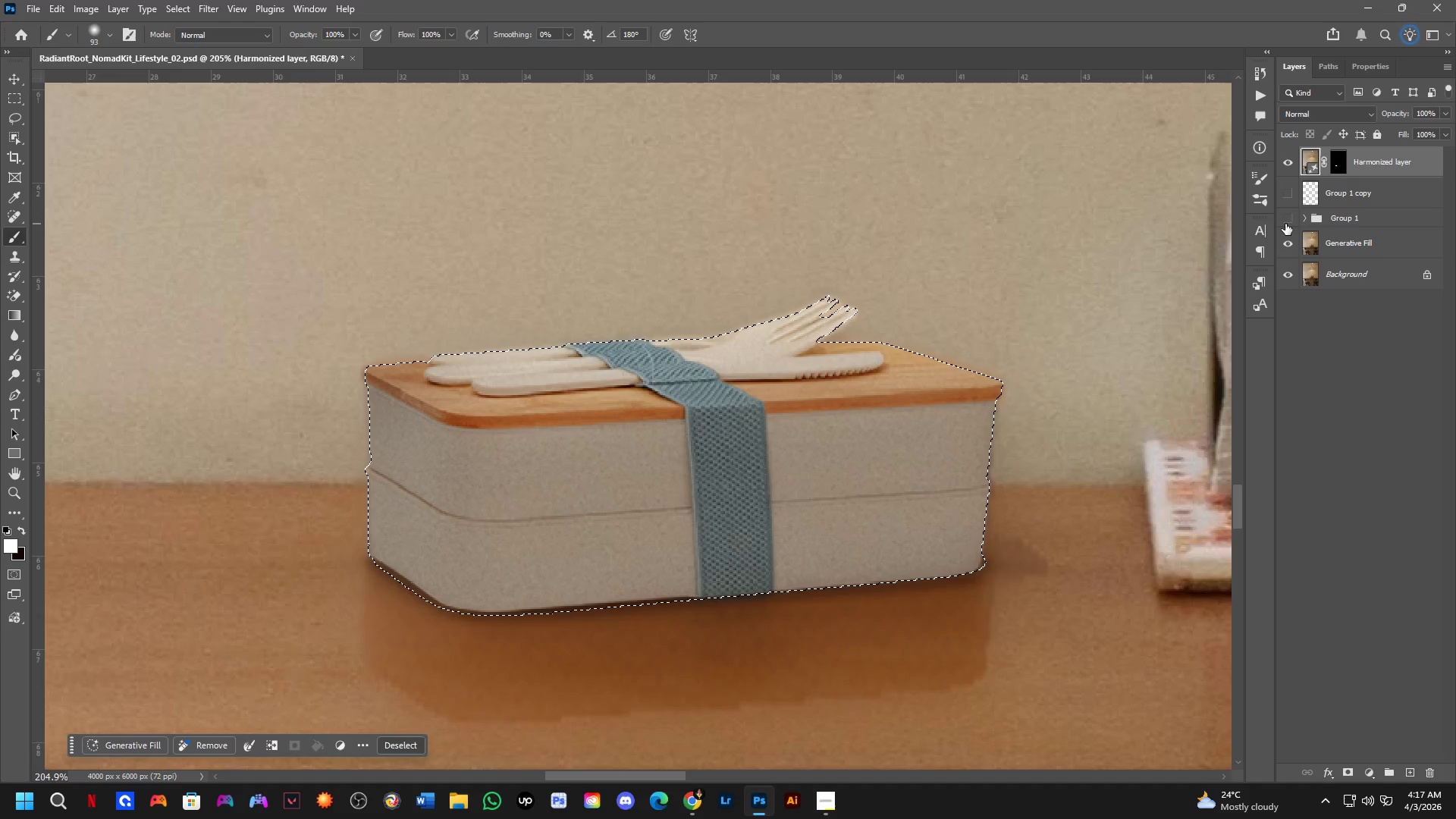 
left_click([1287, 198])
 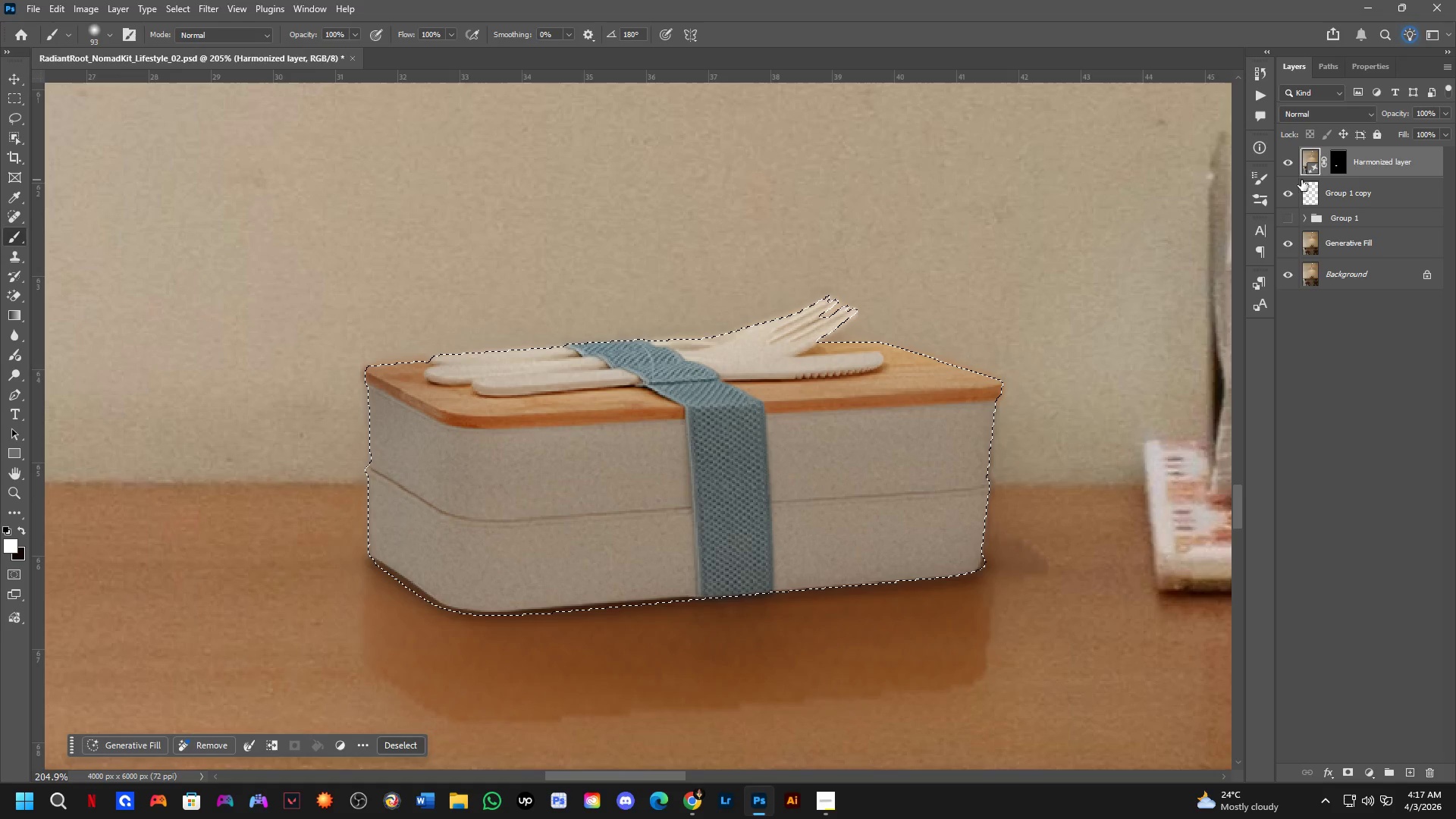 
key(Control+J)
 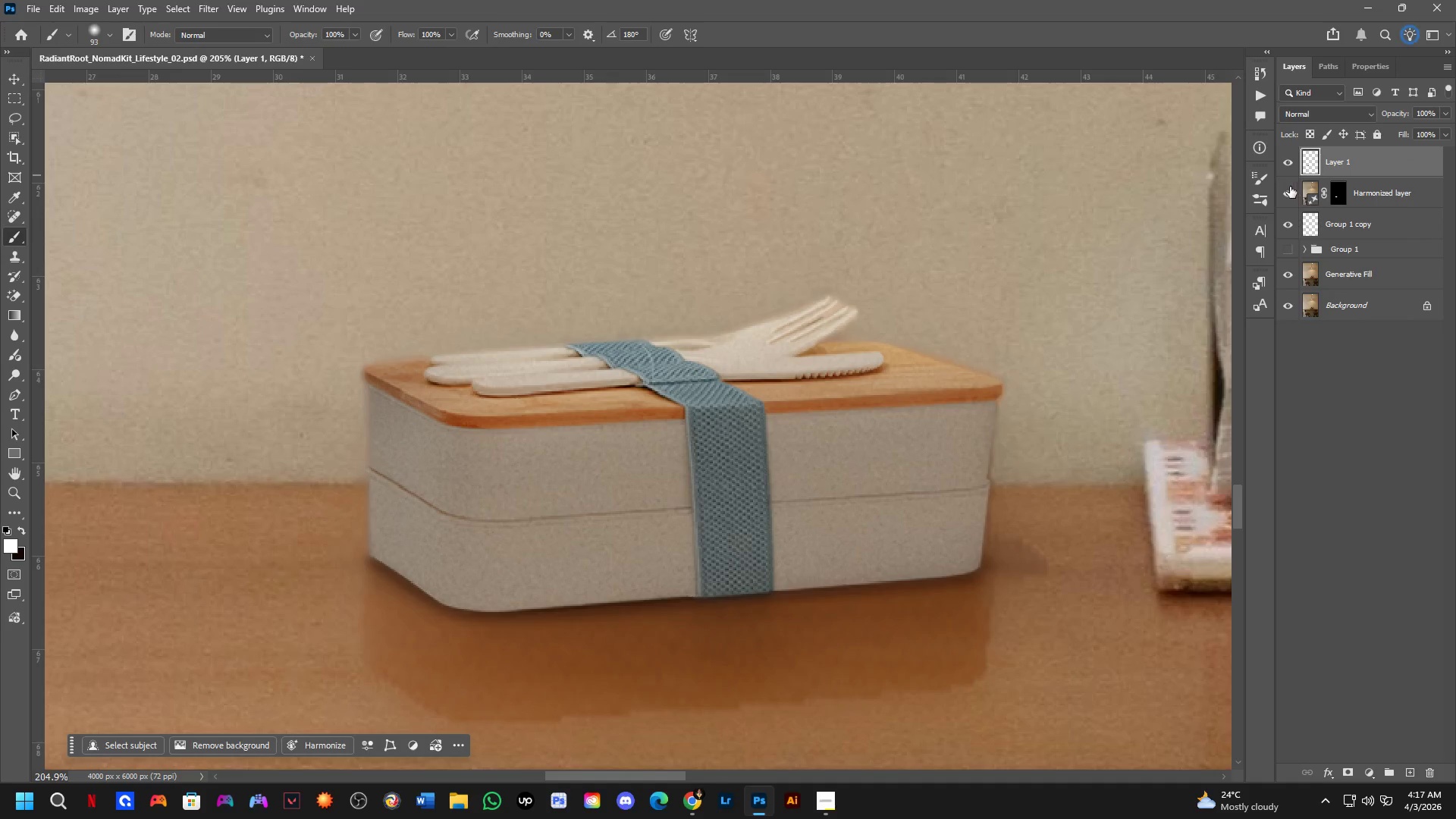 
left_click([1290, 187])
 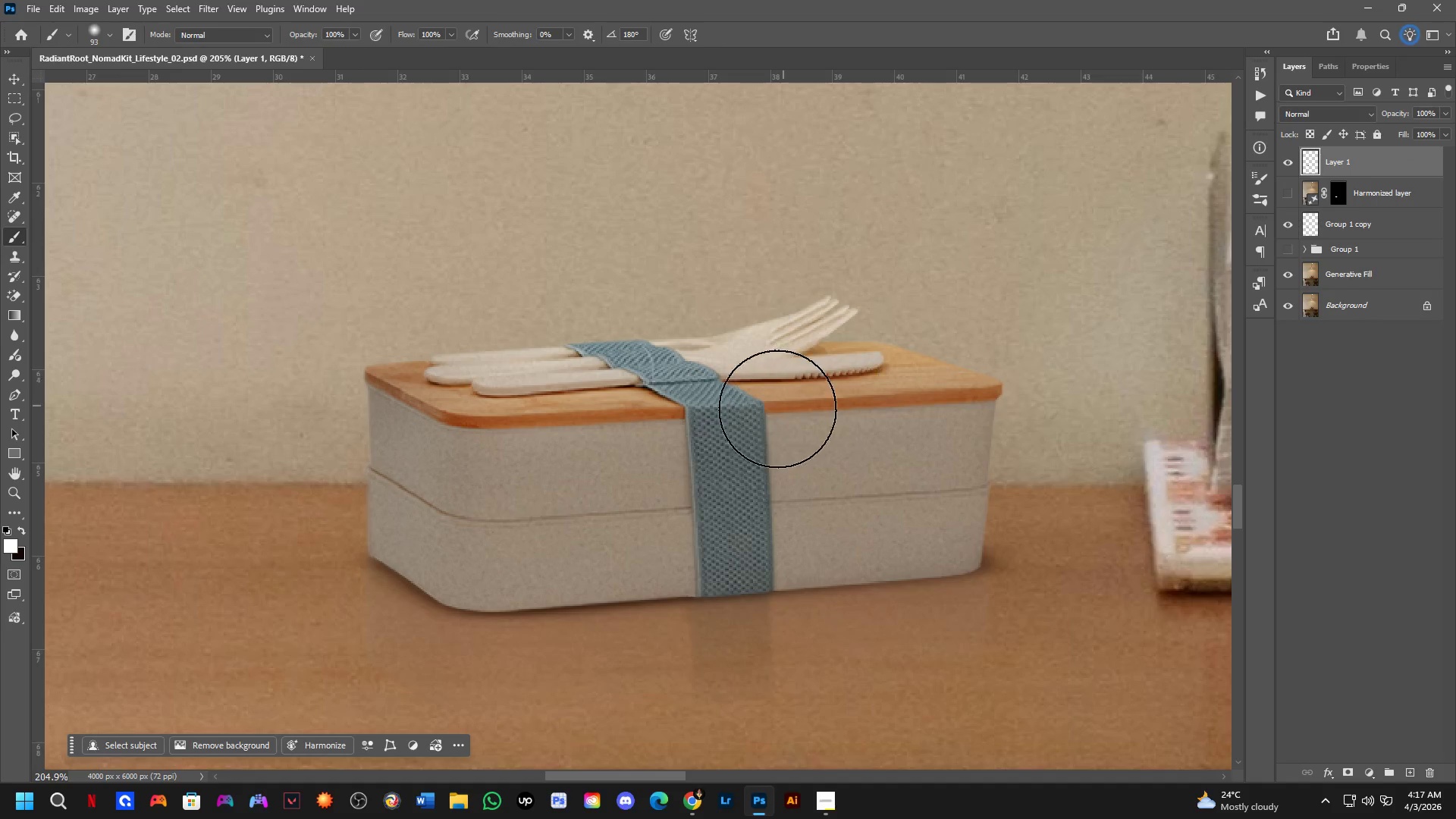 
hold_key(key=Space, duration=0.5)
 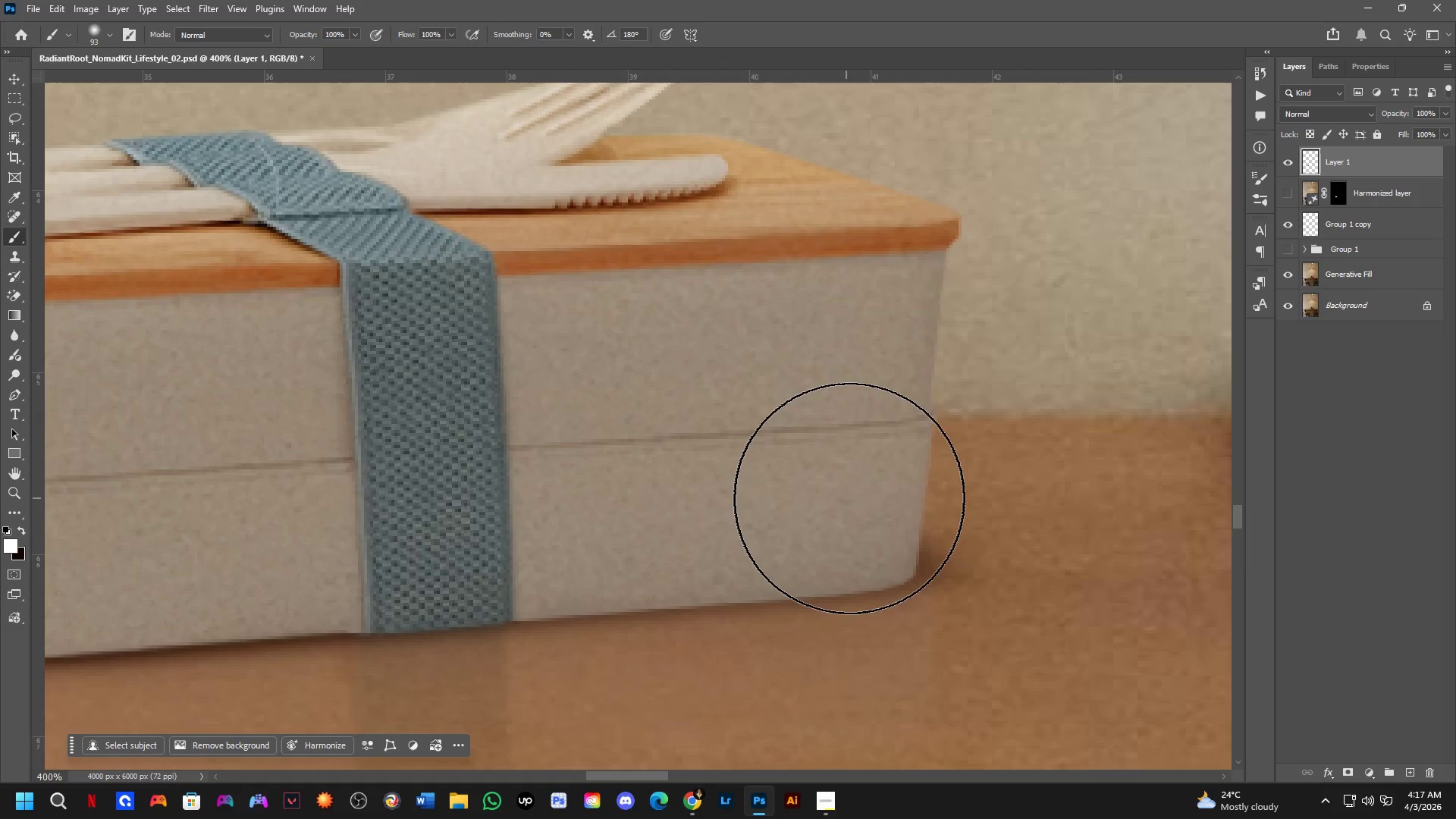 
left_click_drag(start_coordinate=[900, 463], to_coordinate=[866, 507])
 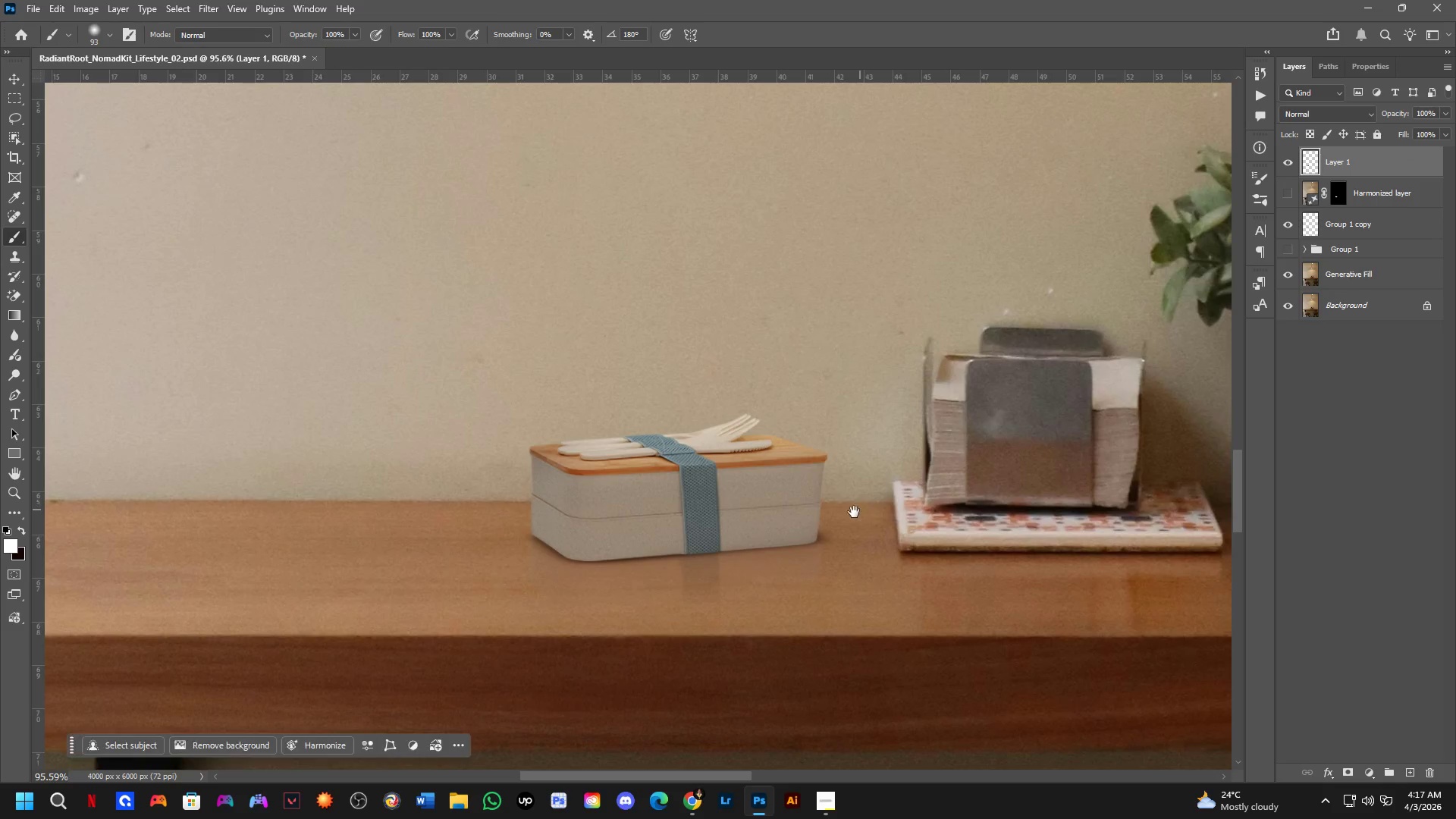 
scroll: coordinate [752, 437], scroll_direction: down, amount: 8.0
 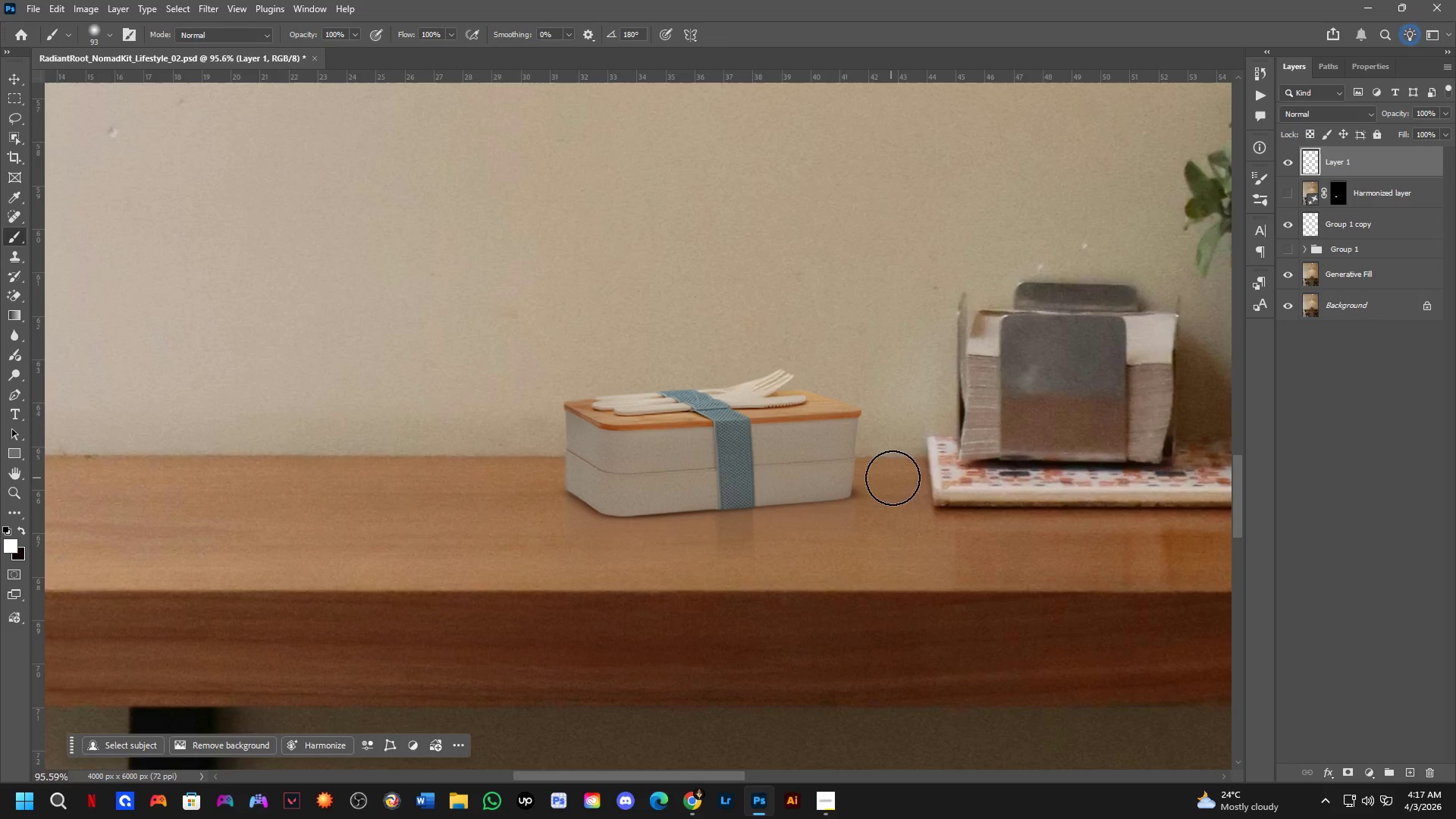 
key(Shift+ShiftLeft)
 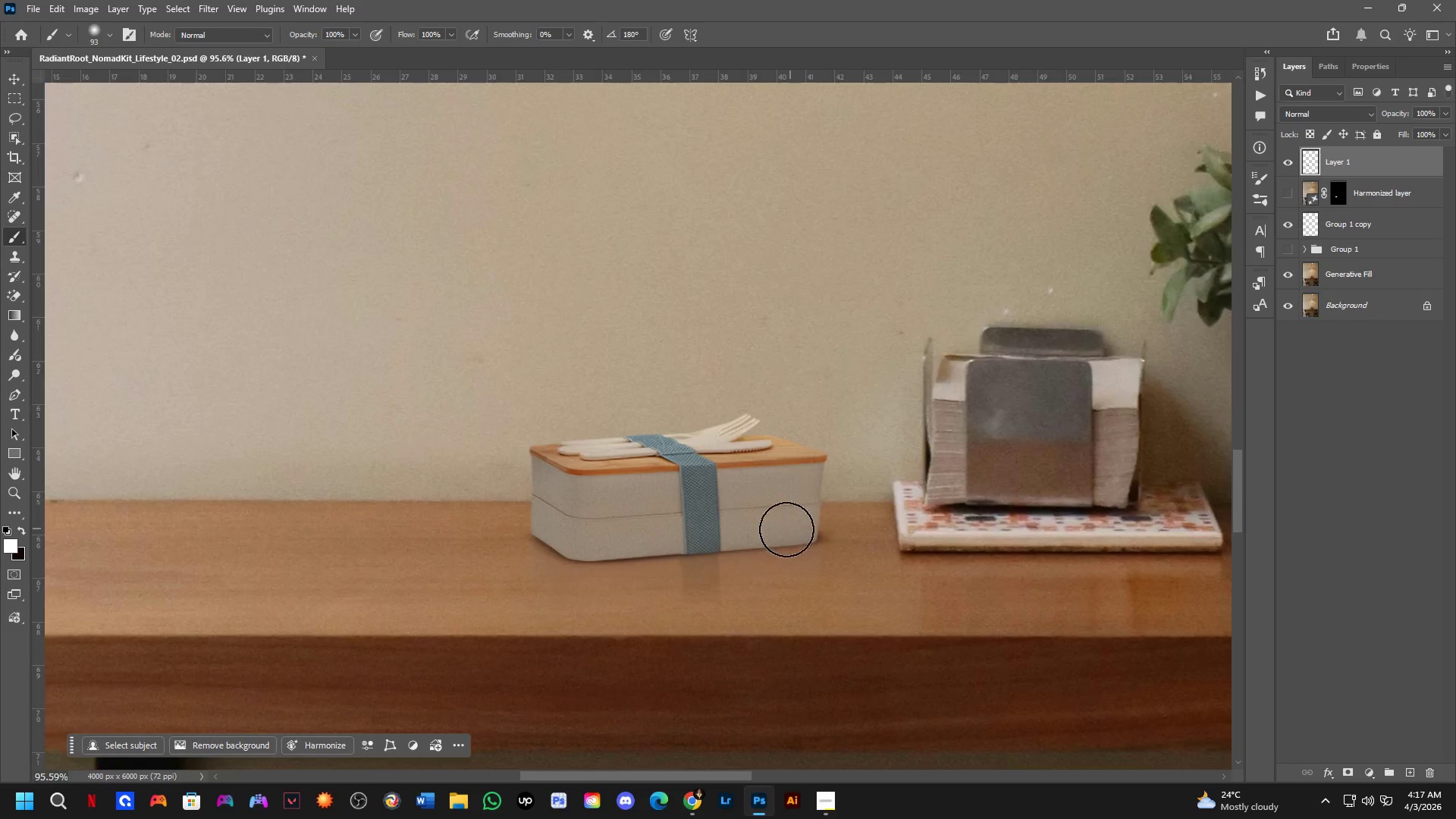 
scroll: coordinate [786, 529], scroll_direction: up, amount: 4.0
 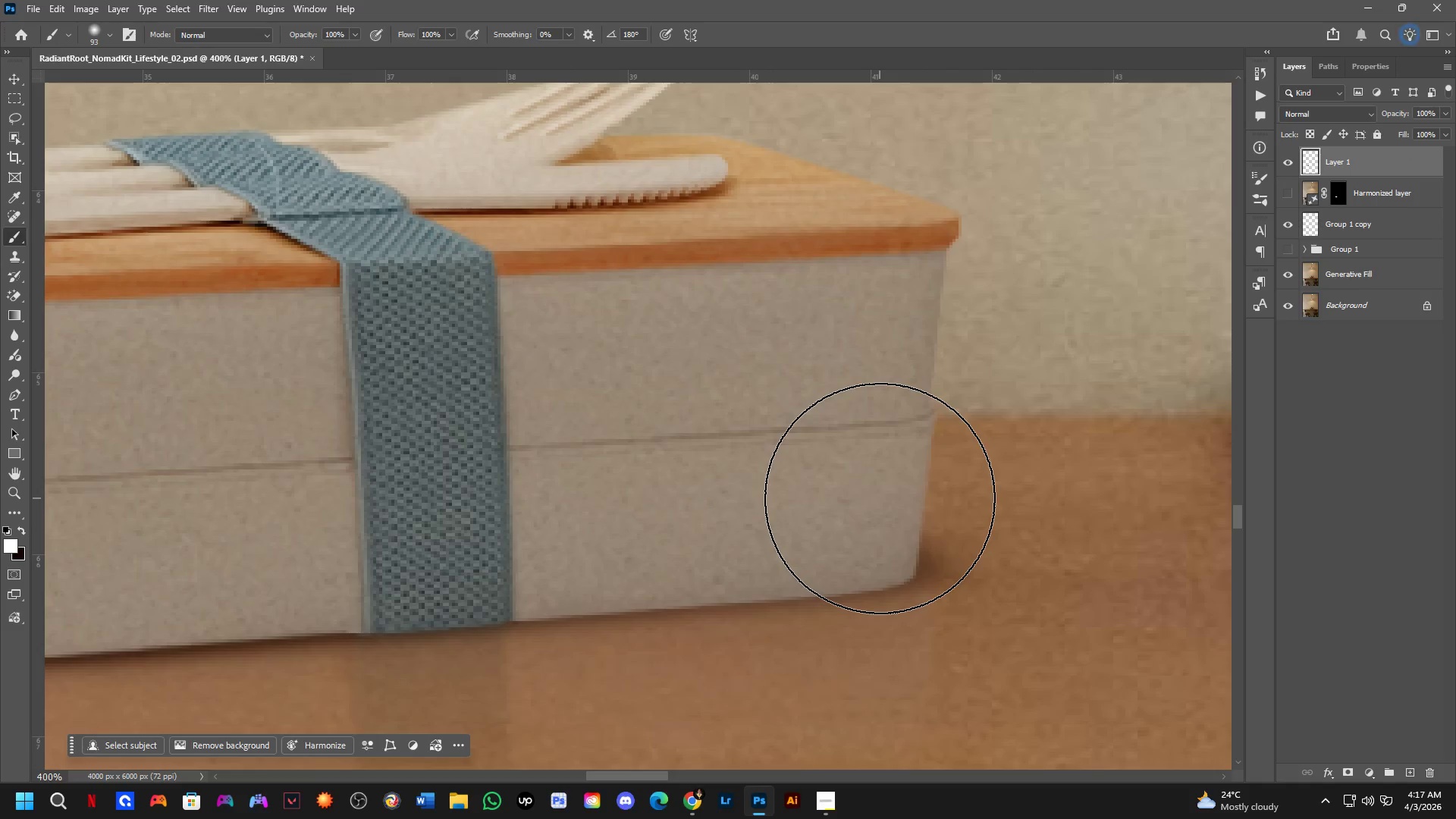 
hold_key(key=Space, duration=0.61)
 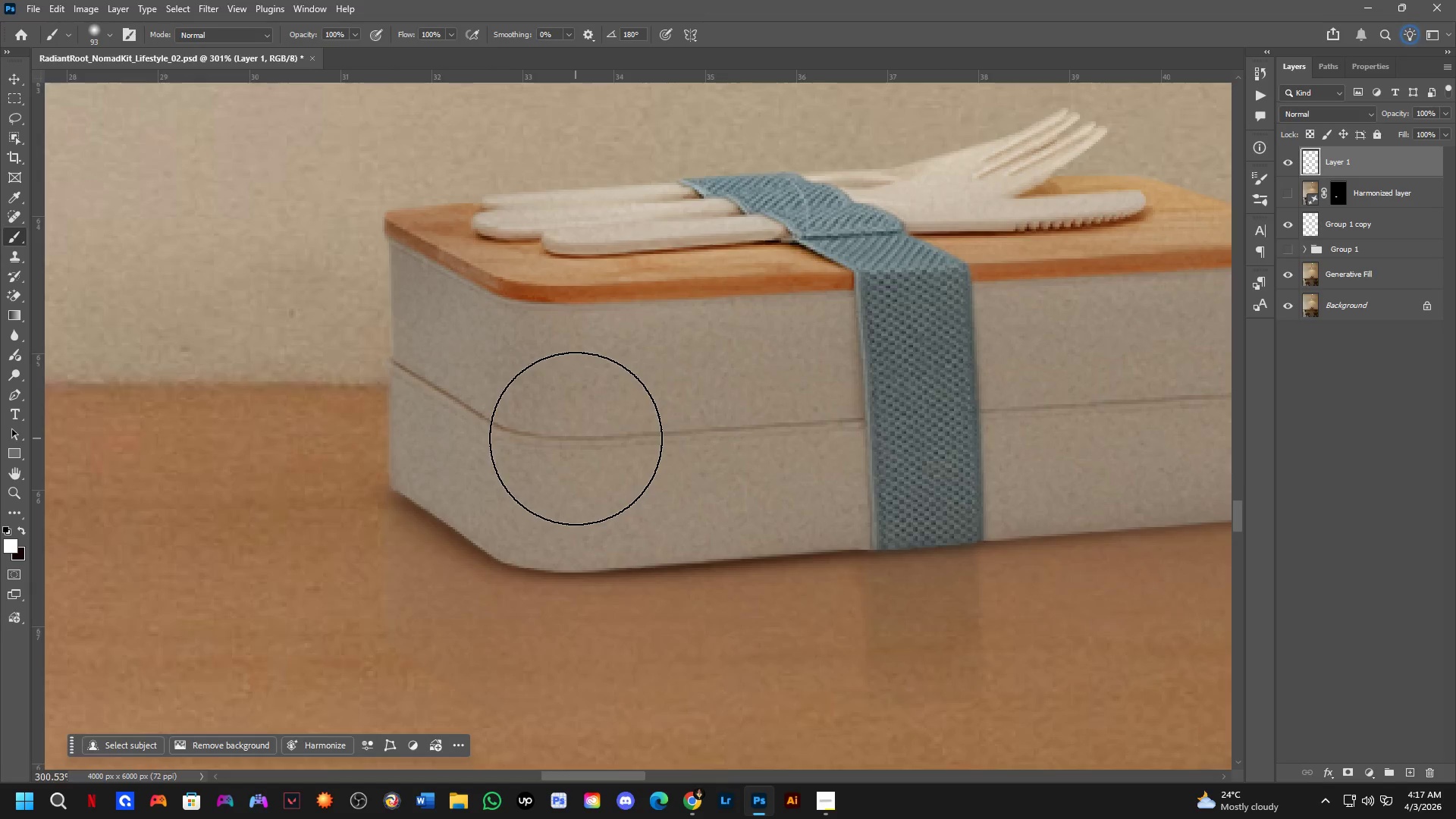 
left_click_drag(start_coordinate=[561, 456], to_coordinate=[945, 406])
 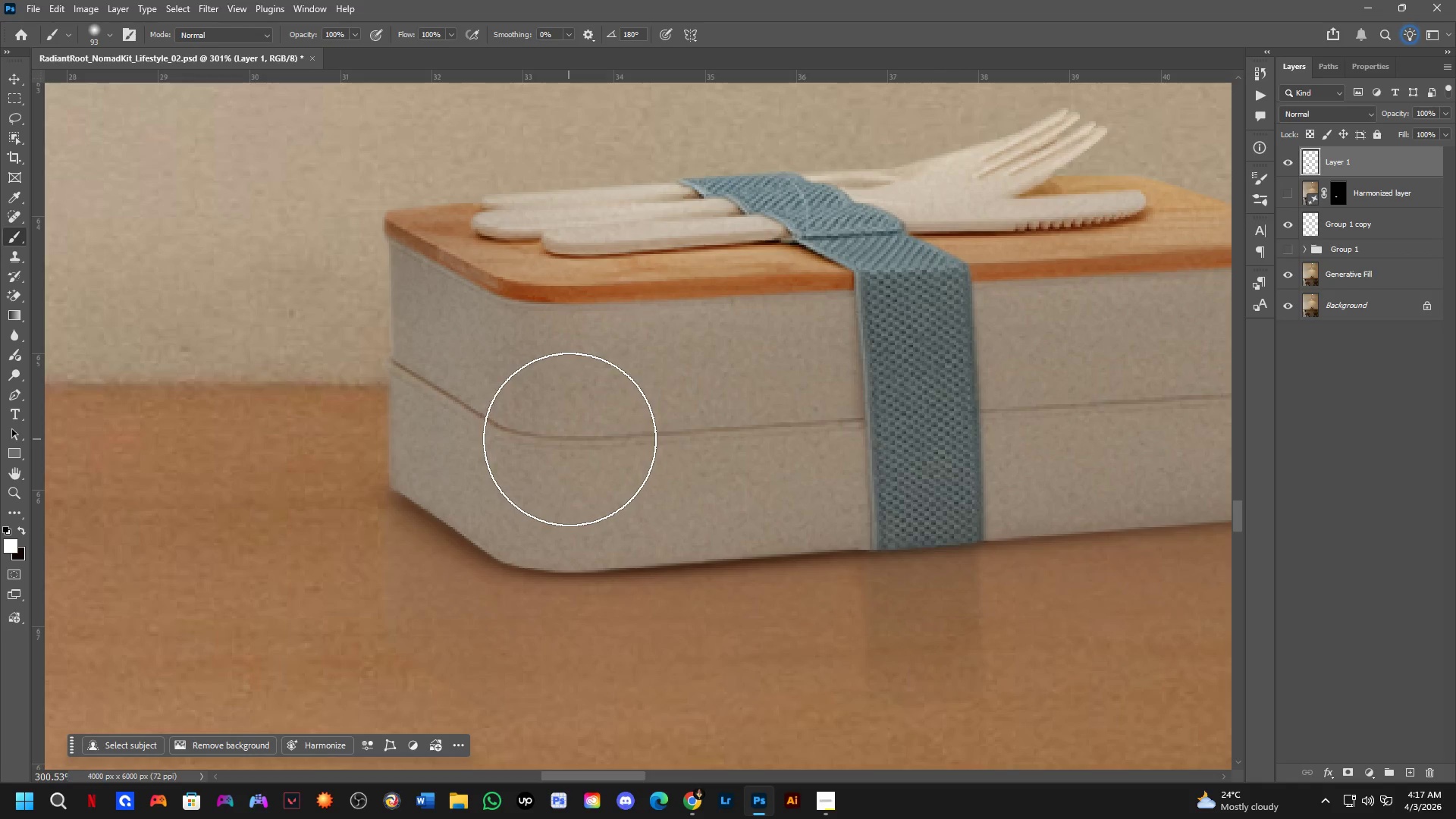 
scroll: coordinate [839, 500], scroll_direction: down, amount: 3.0
 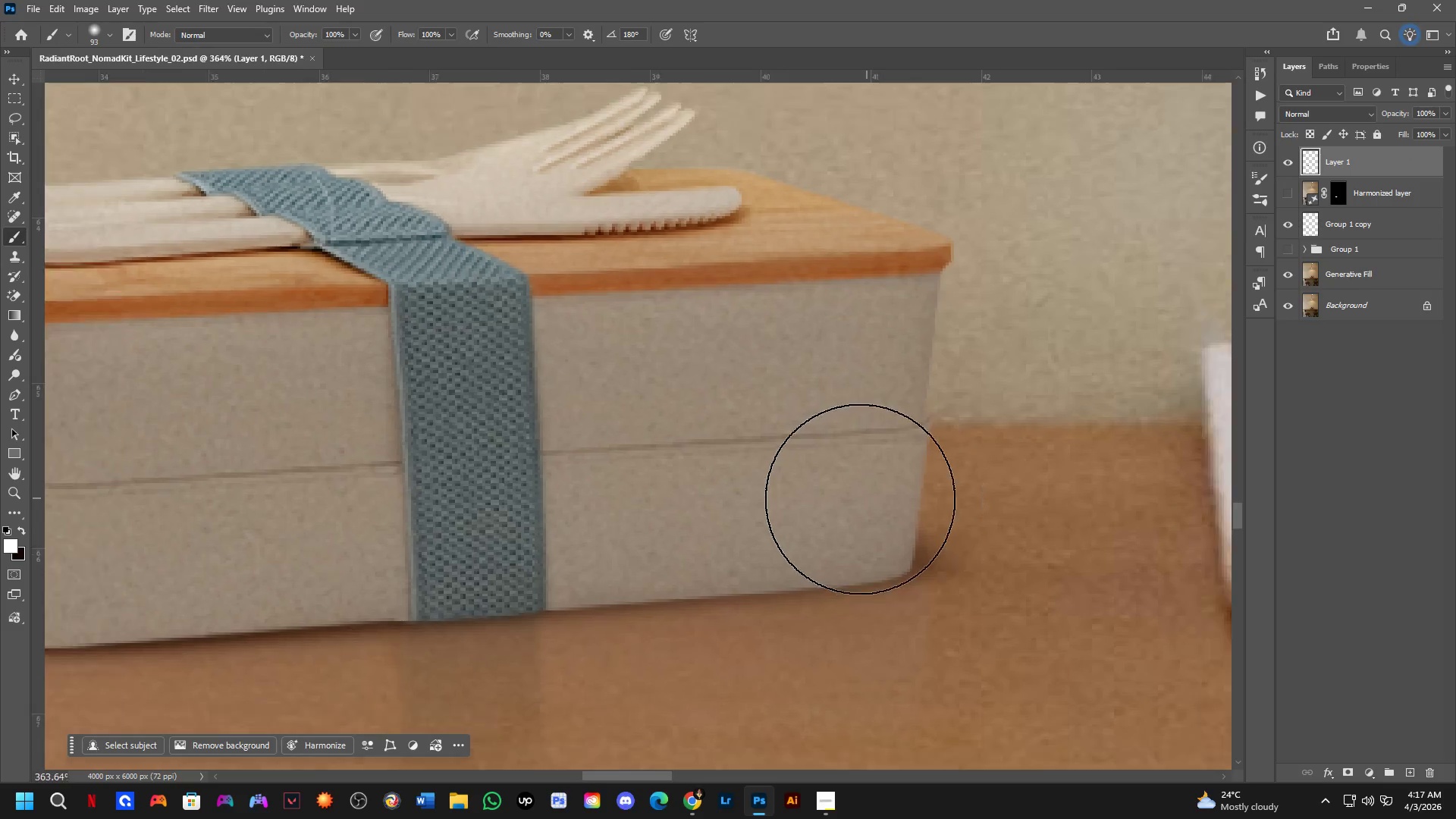 
hold_key(key=Space, duration=0.48)
 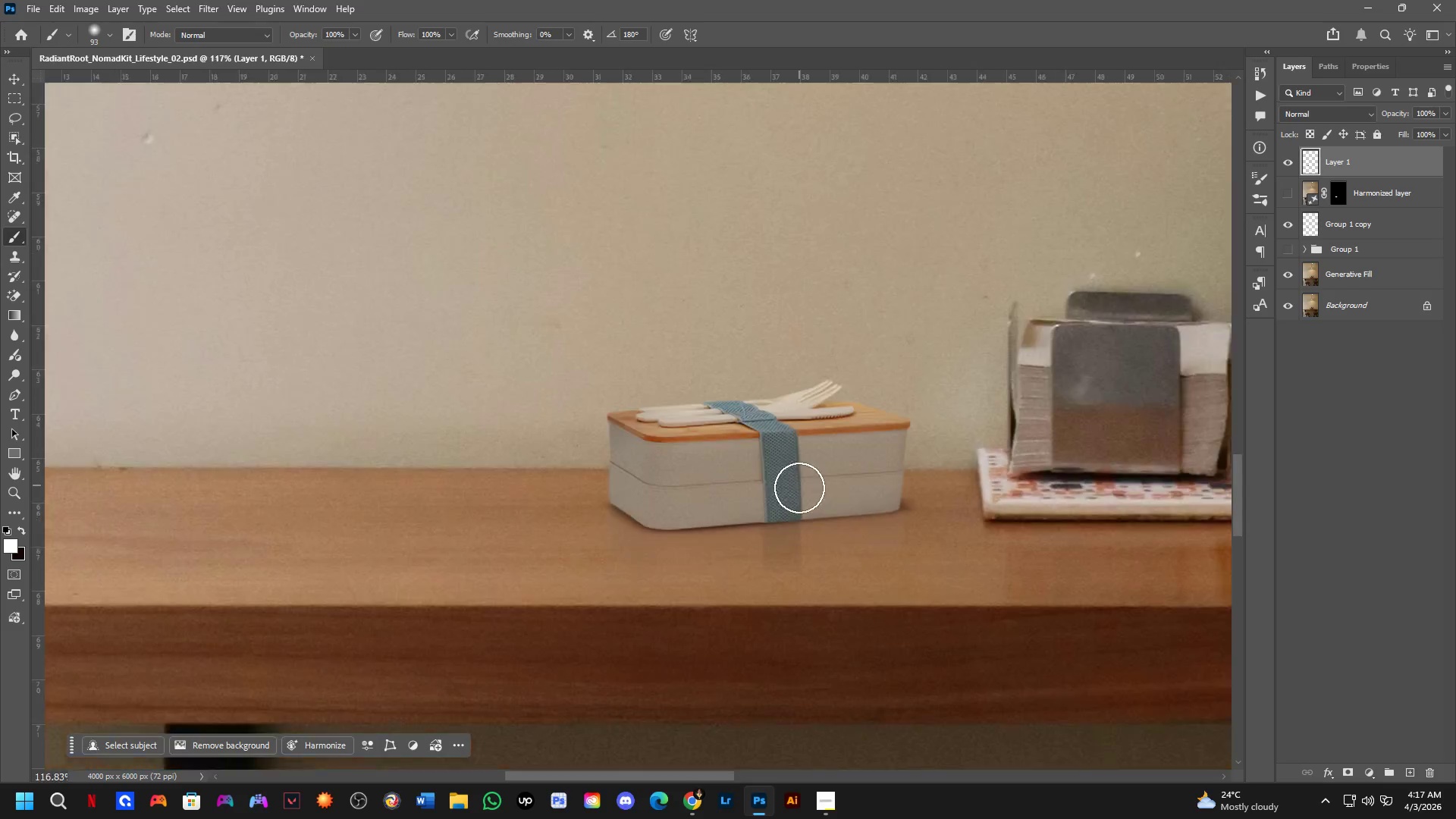 
left_click_drag(start_coordinate=[847, 450], to_coordinate=[796, 501])
 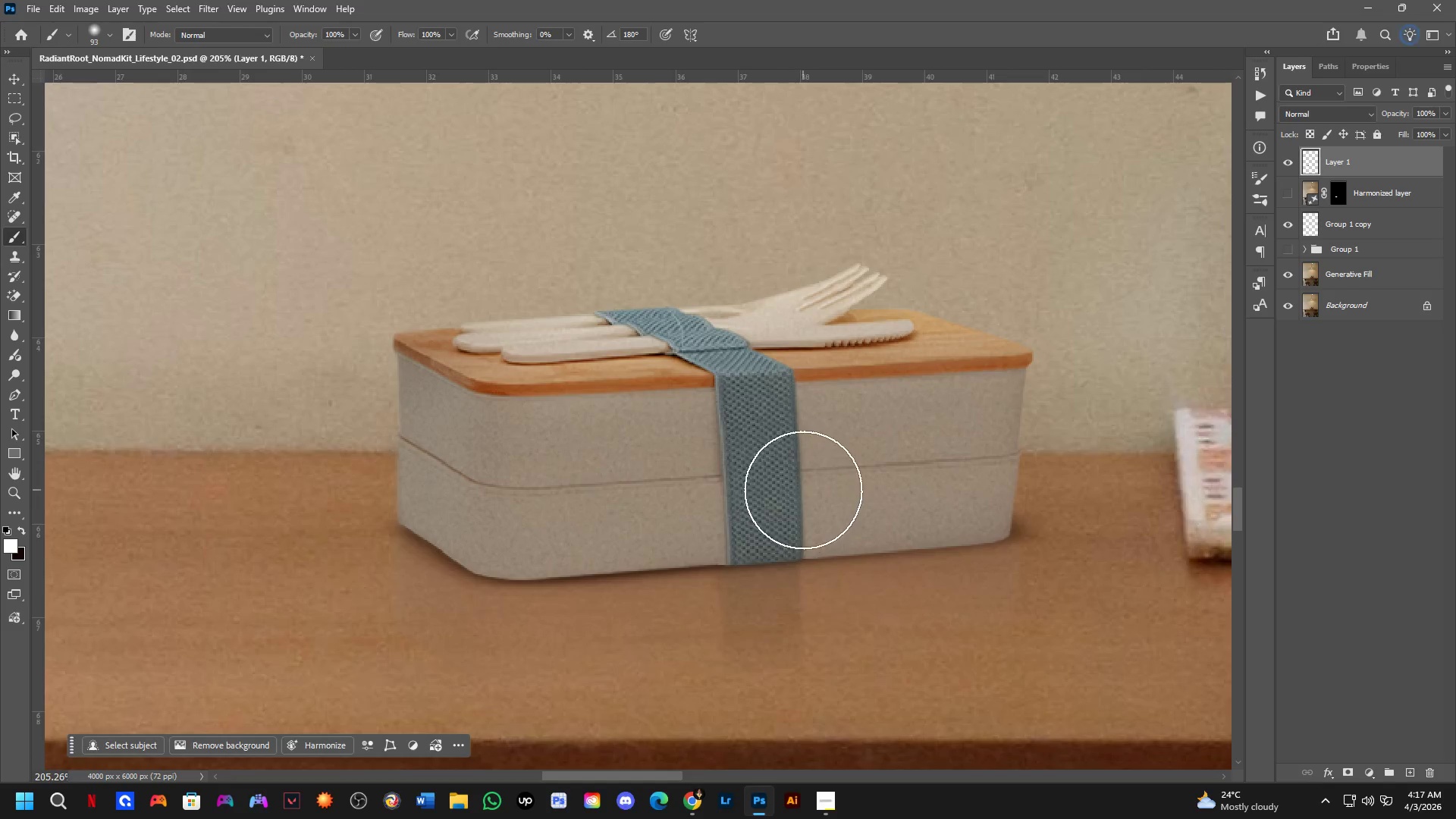 
scroll: coordinate [576, 438], scroll_direction: down, amount: 4.0
 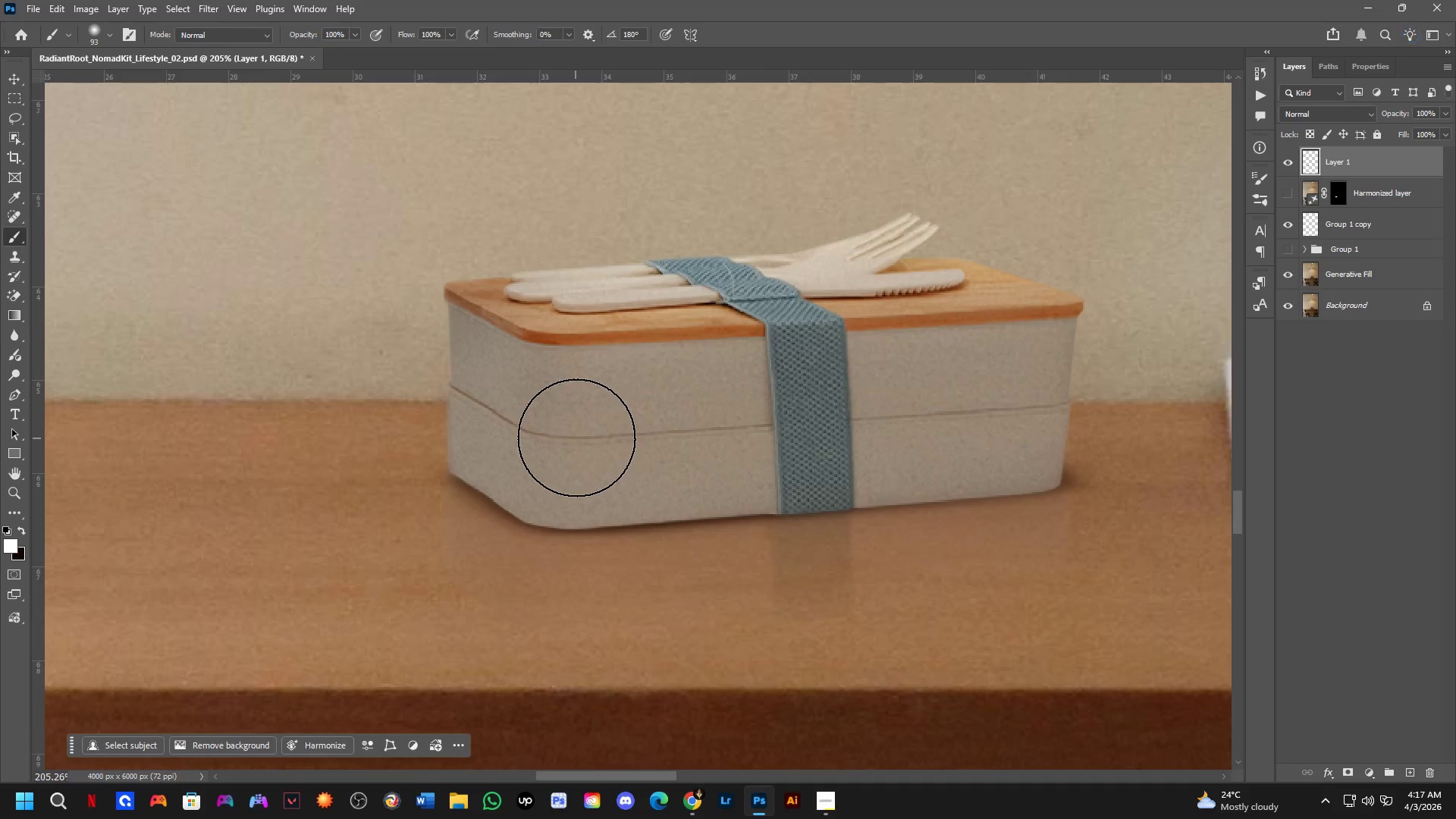 
hold_key(key=Space, duration=0.52)
 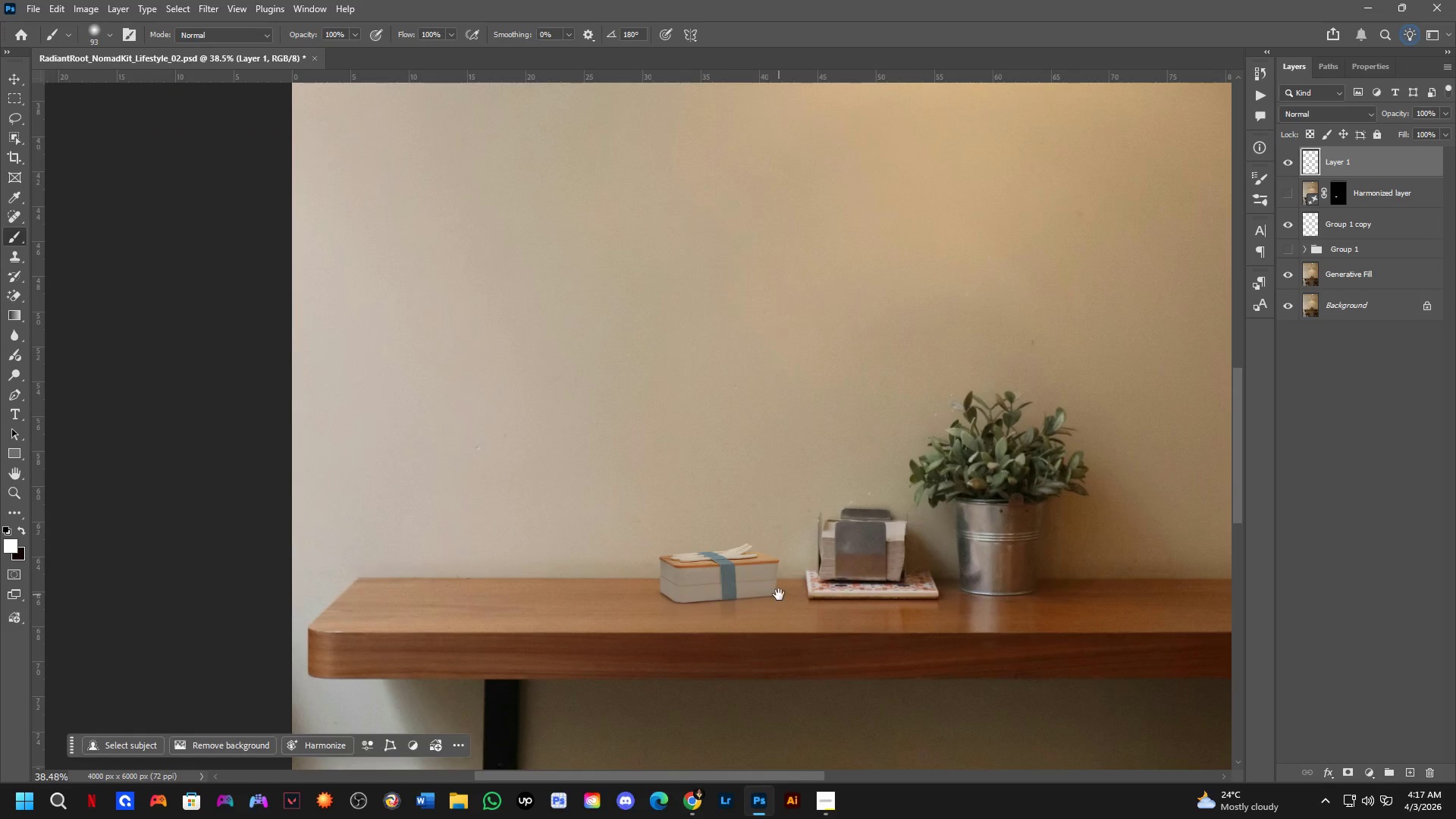 
left_click_drag(start_coordinate=[873, 524], to_coordinate=[820, 610])
 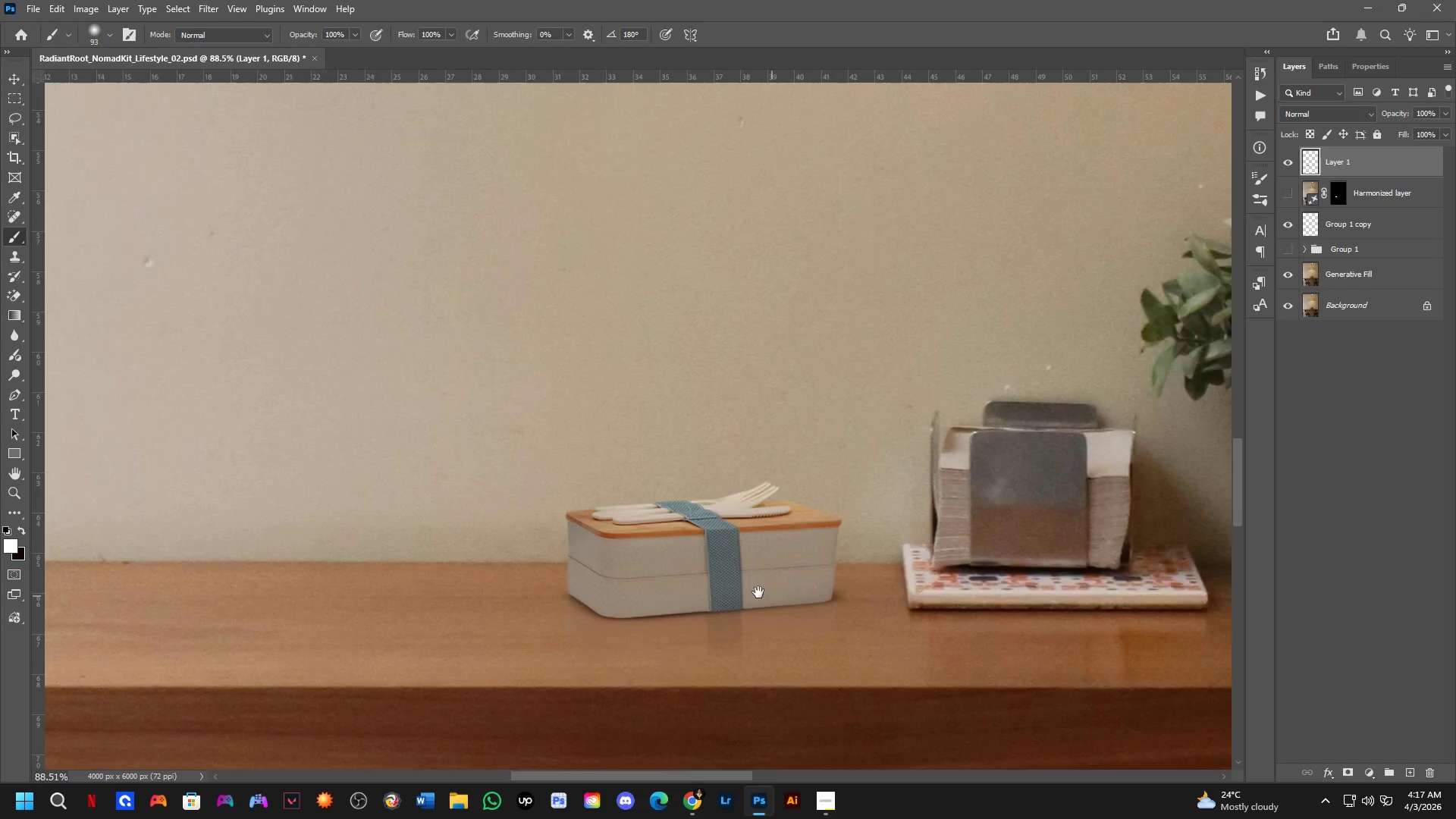 
scroll: coordinate [799, 485], scroll_direction: down, amount: 9.0
 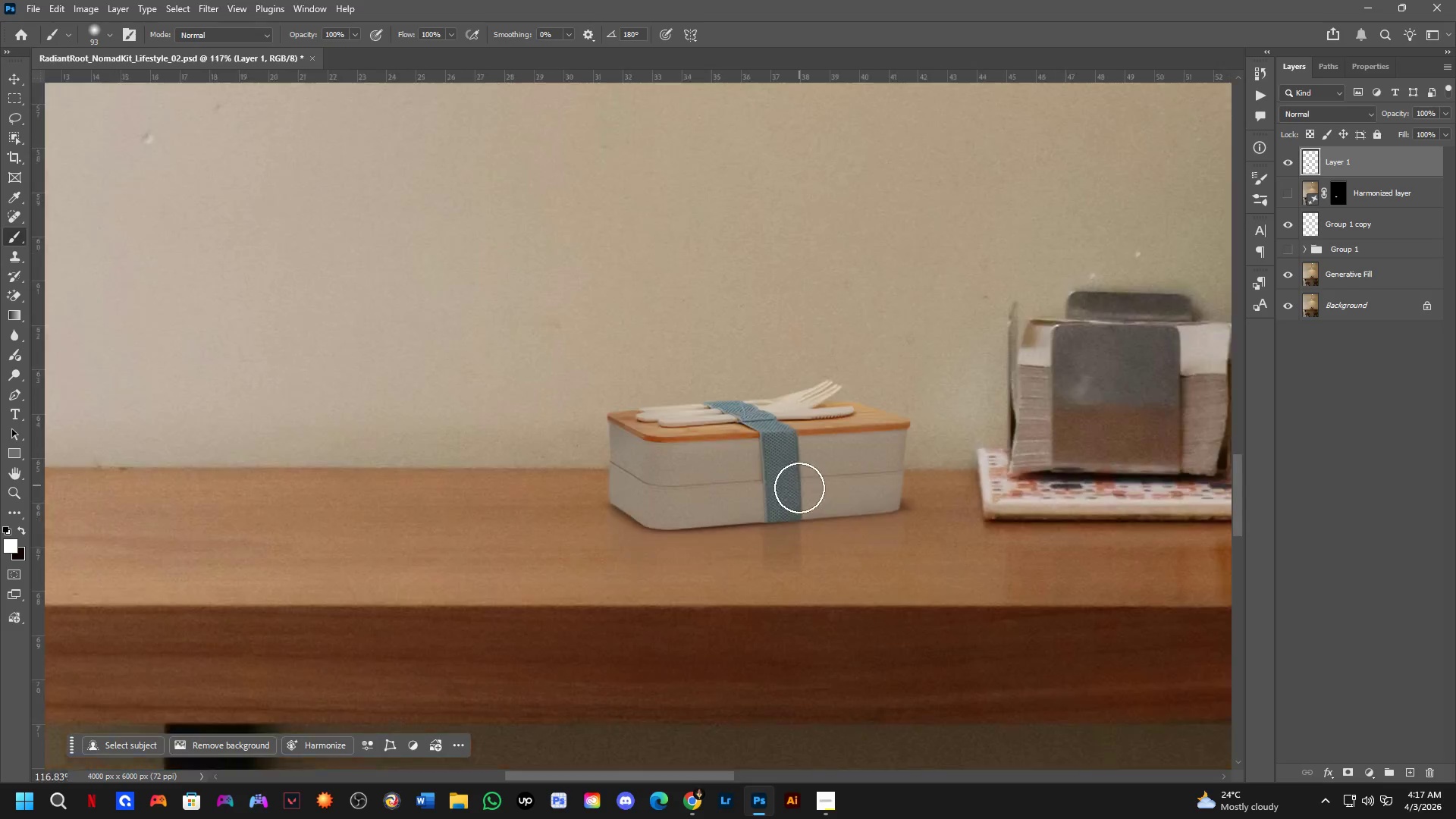 
hold_key(key=Space, duration=0.47)
 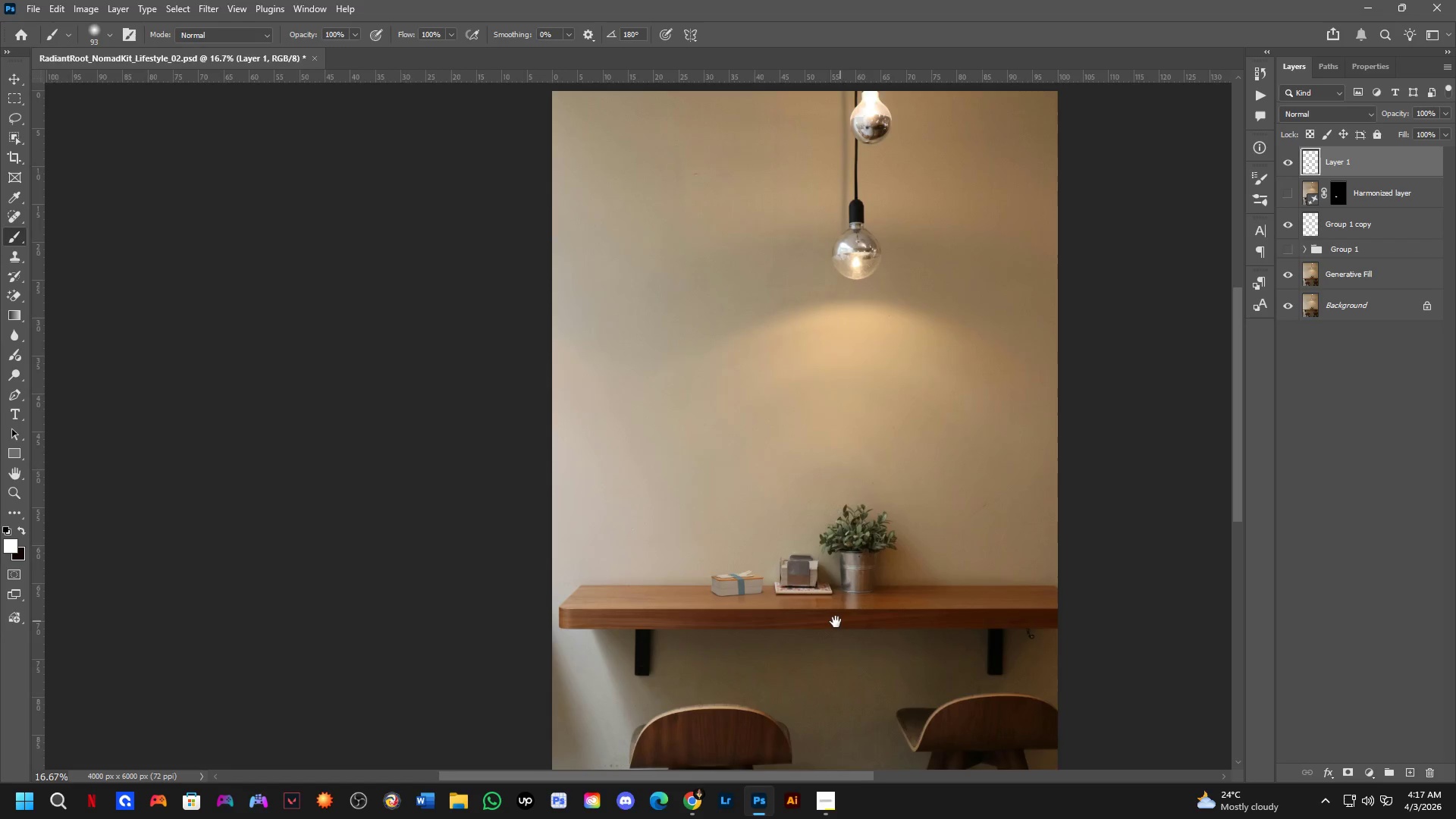 
left_click_drag(start_coordinate=[779, 595], to_coordinate=[770, 598])
 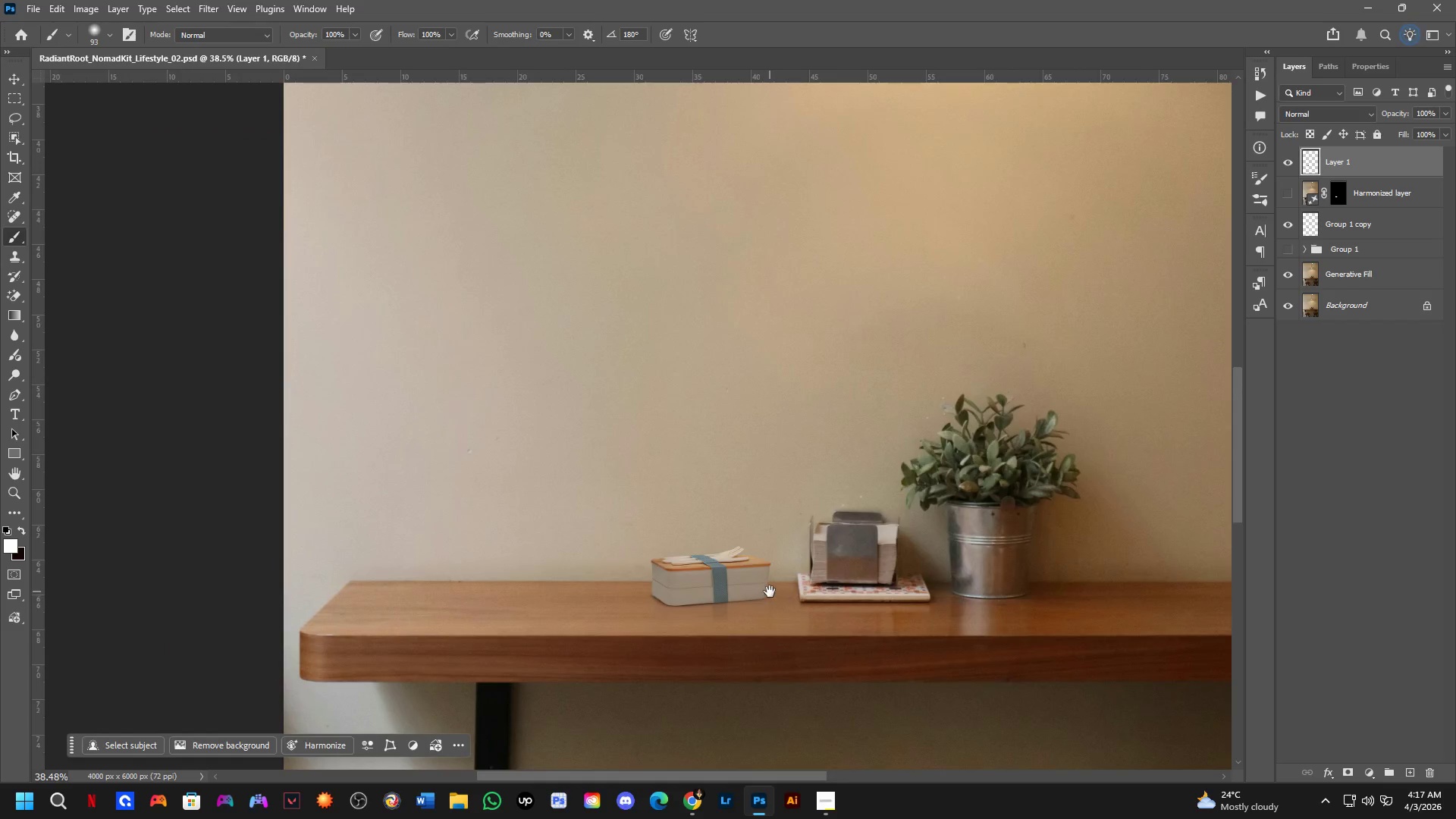 
scroll: coordinate [735, 588], scroll_direction: down, amount: 9.0
 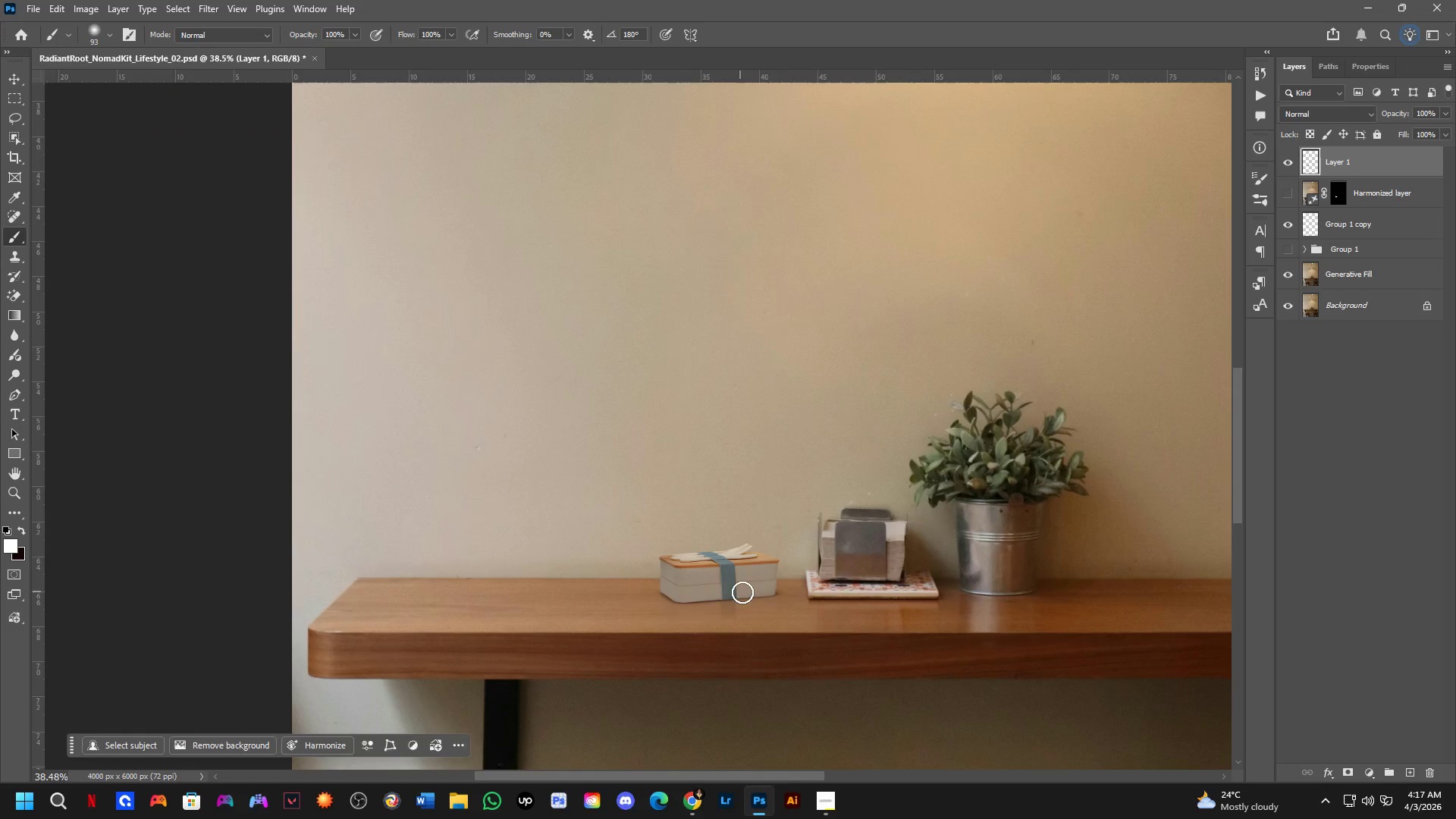 
key(Shift+ShiftLeft)
 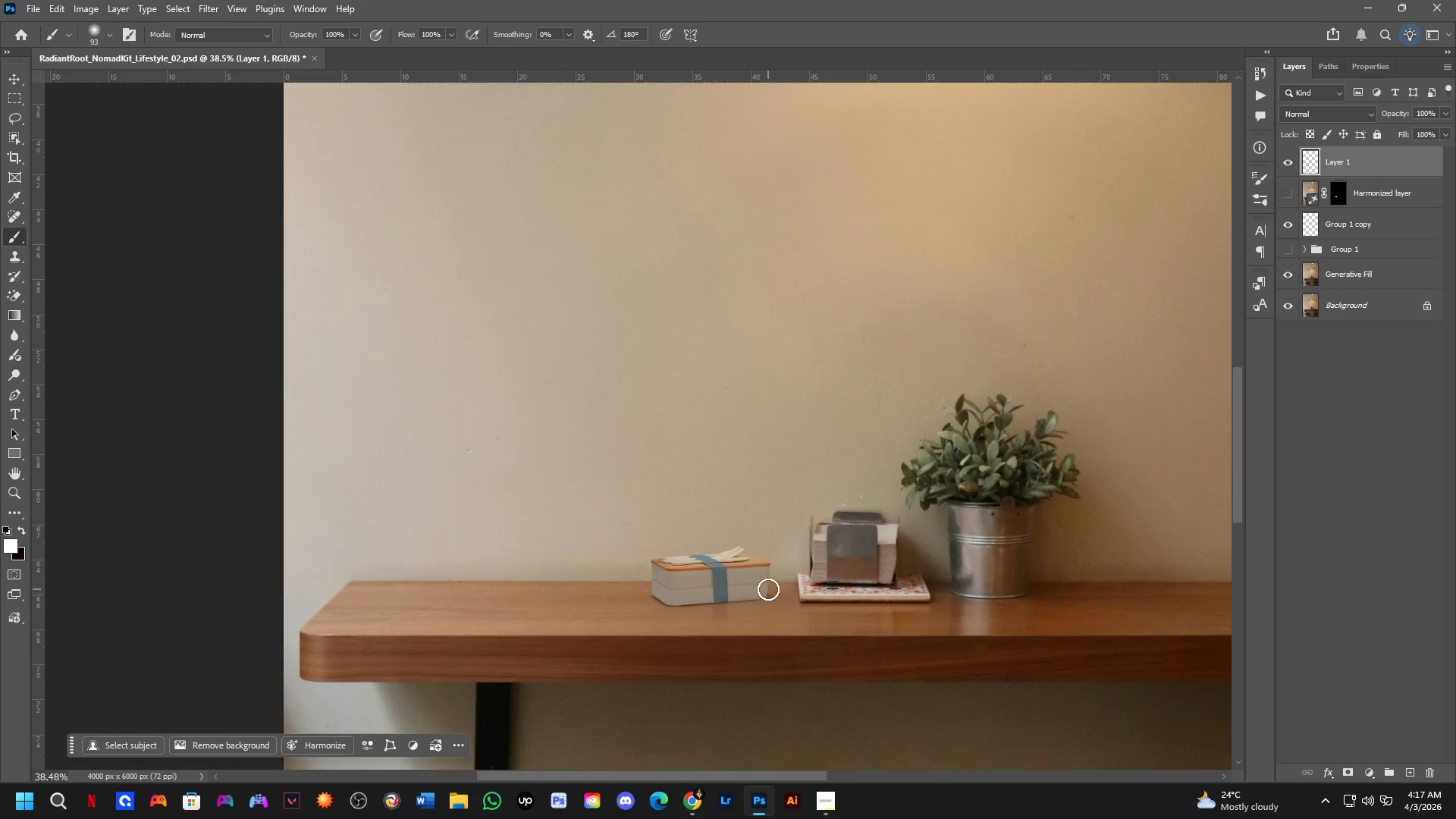 
hold_key(key=Space, duration=0.55)
 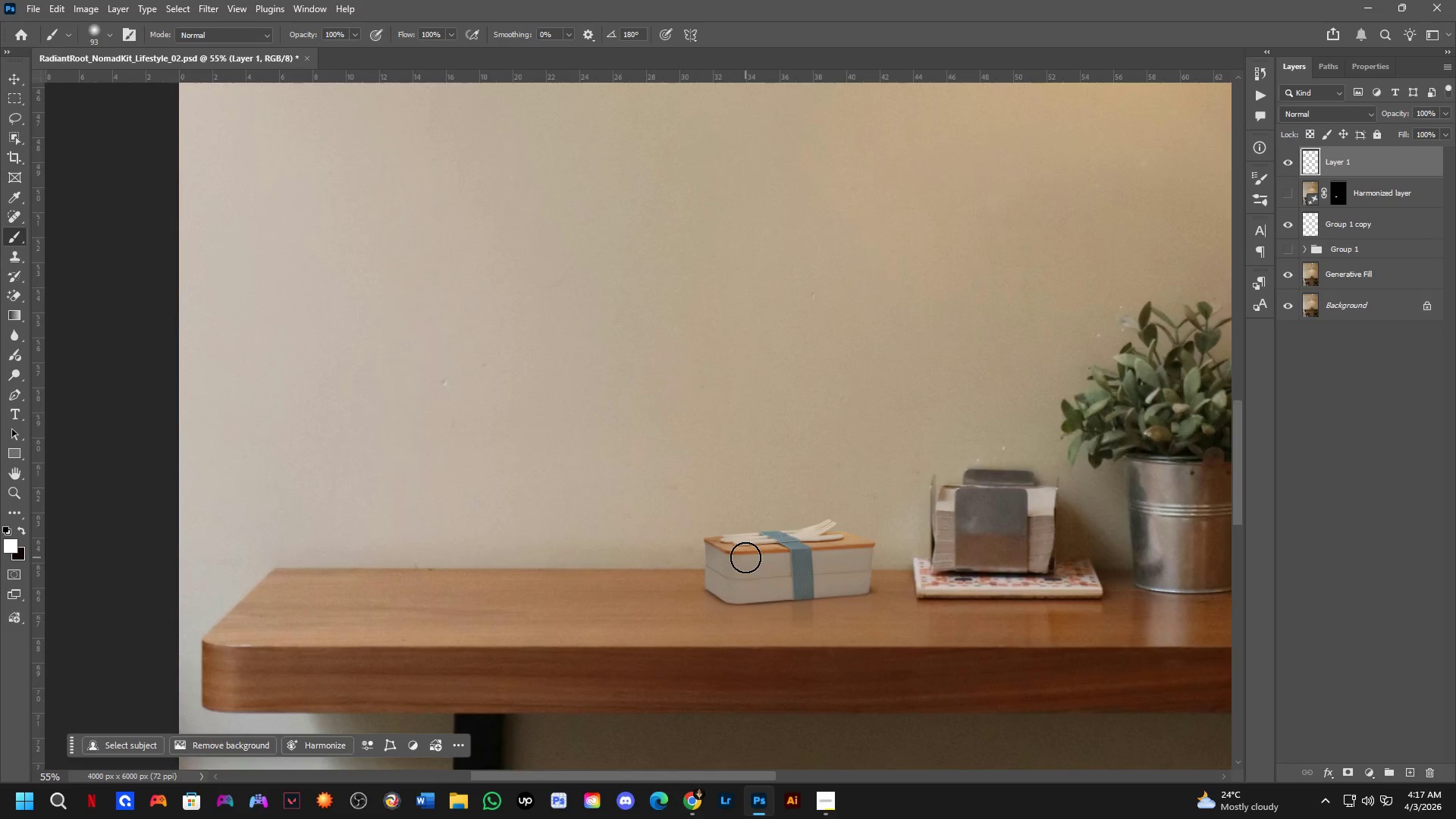 
left_click_drag(start_coordinate=[849, 621], to_coordinate=[833, 622])
 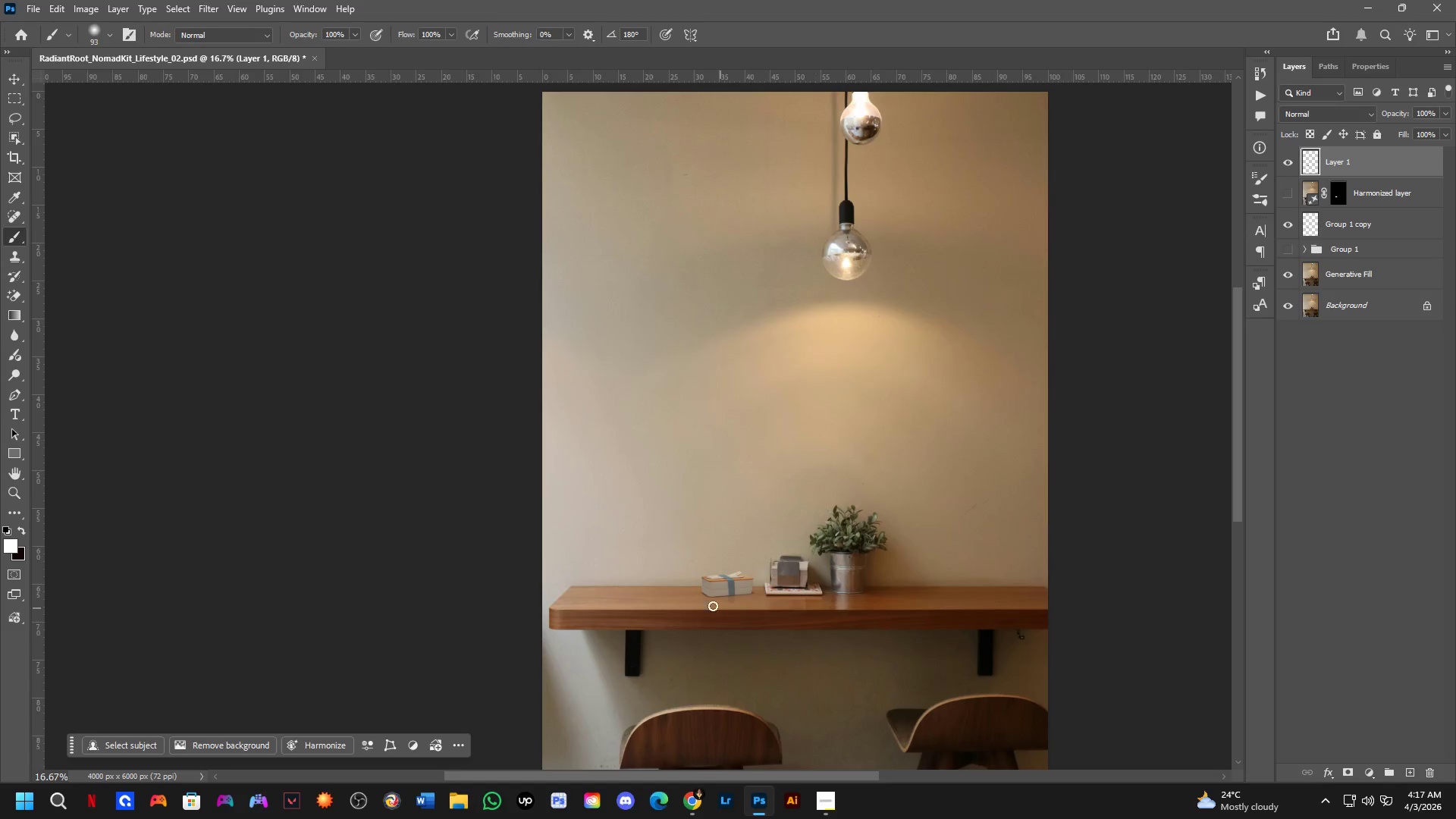 
scroll: coordinate [768, 588], scroll_direction: down, amount: 3.0
 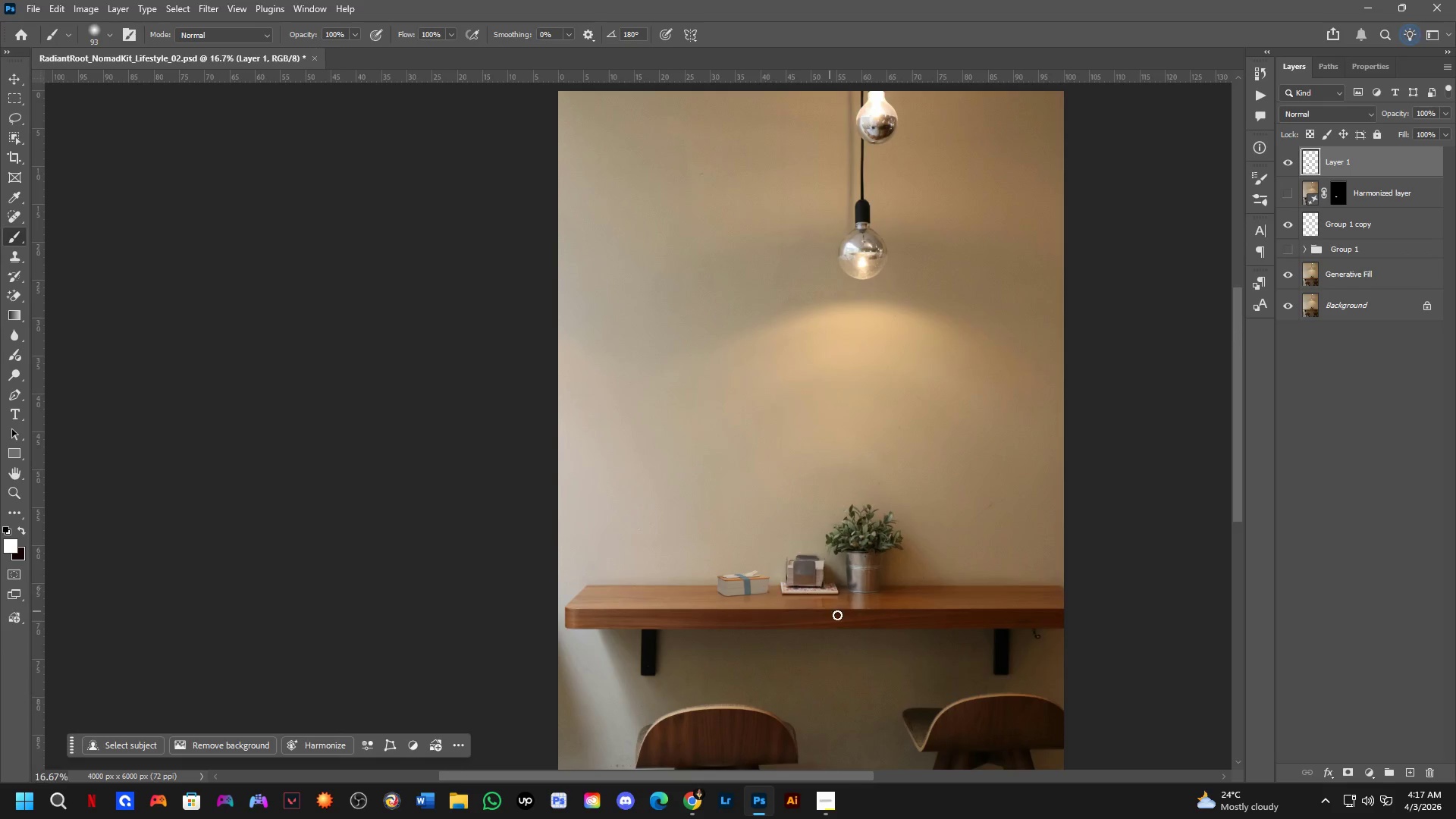 
key(Shift+ShiftLeft)
 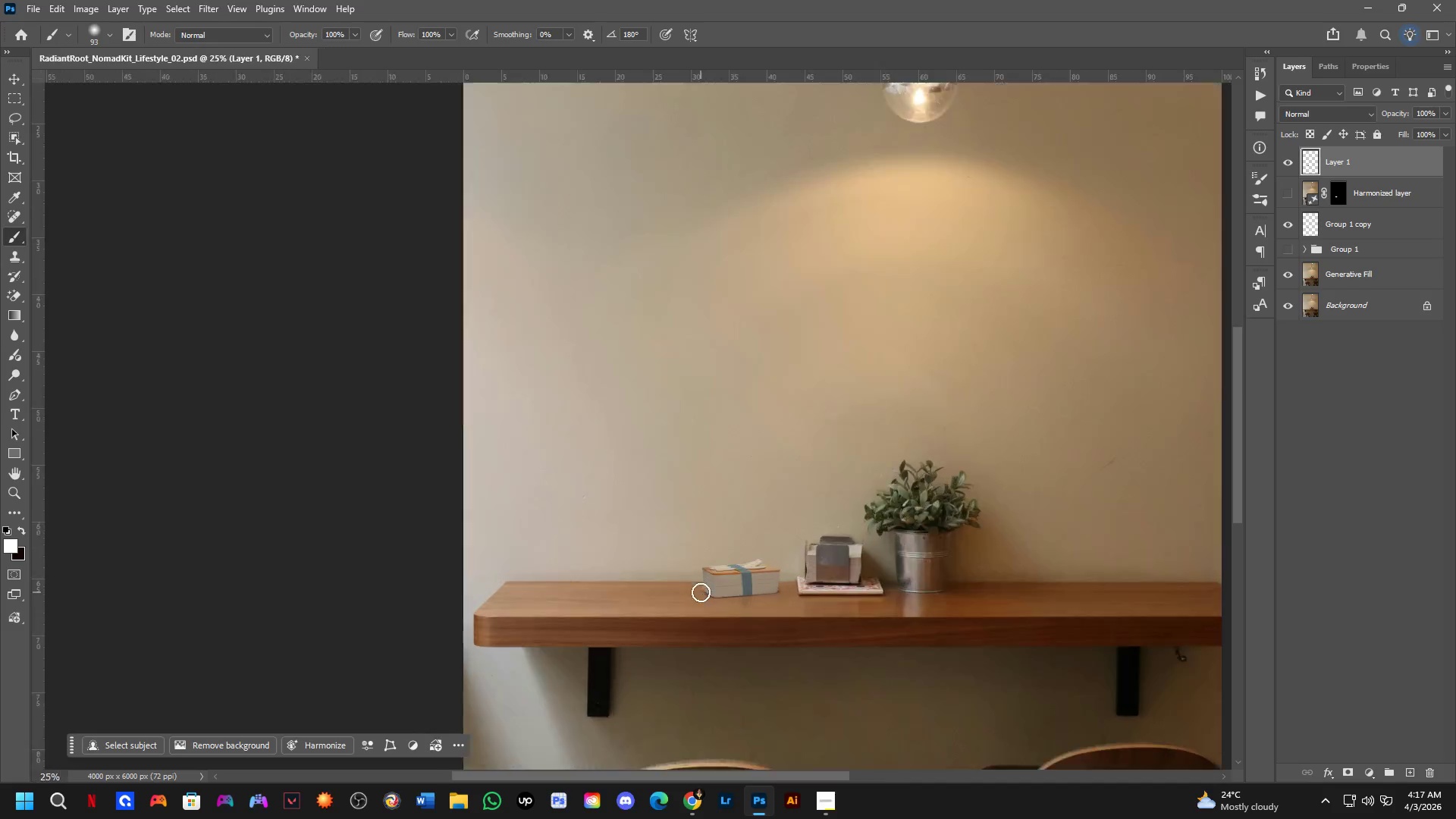 
hold_key(key=Space, duration=0.59)
 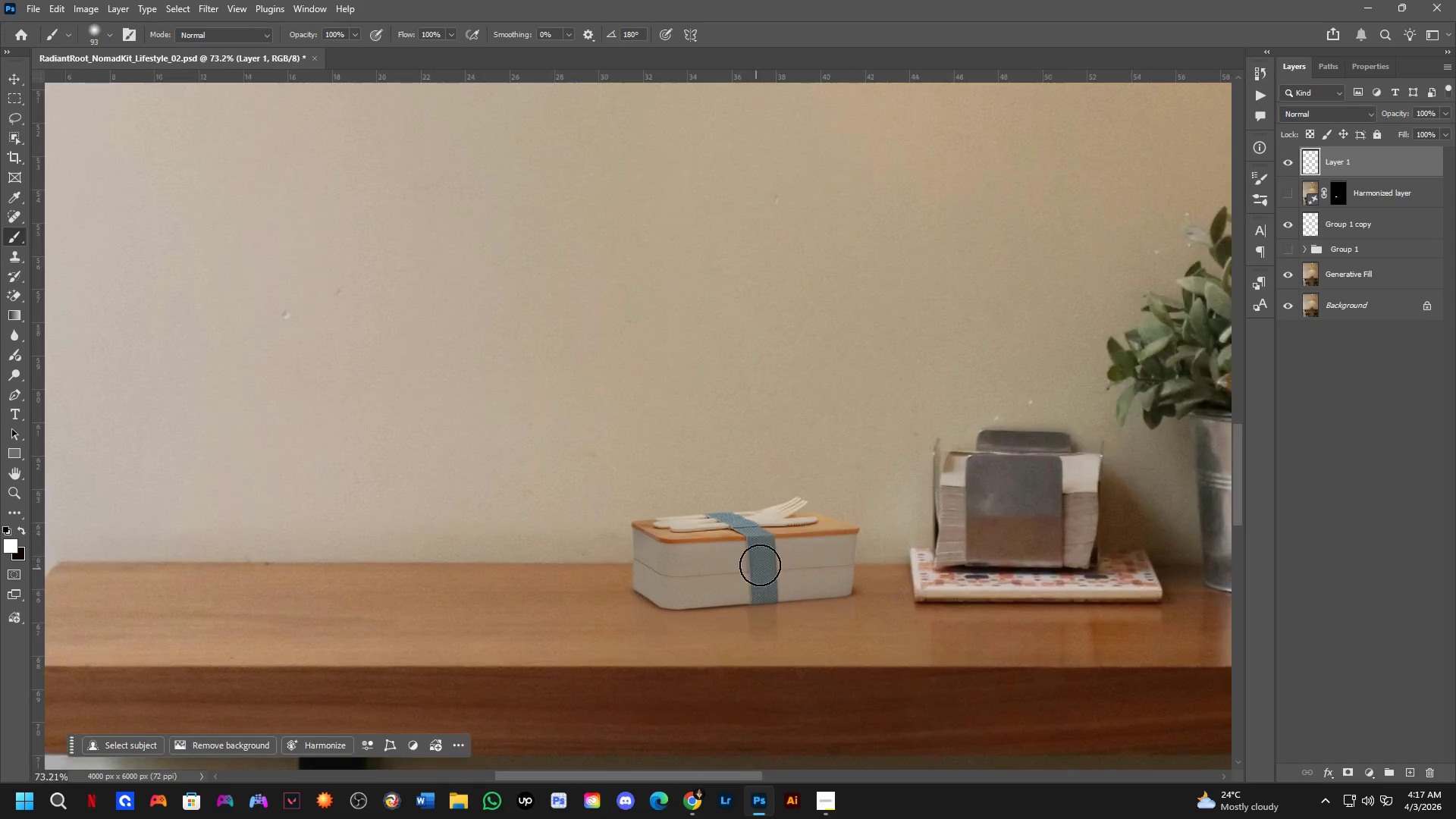 
left_click_drag(start_coordinate=[851, 595], to_coordinate=[789, 603])
 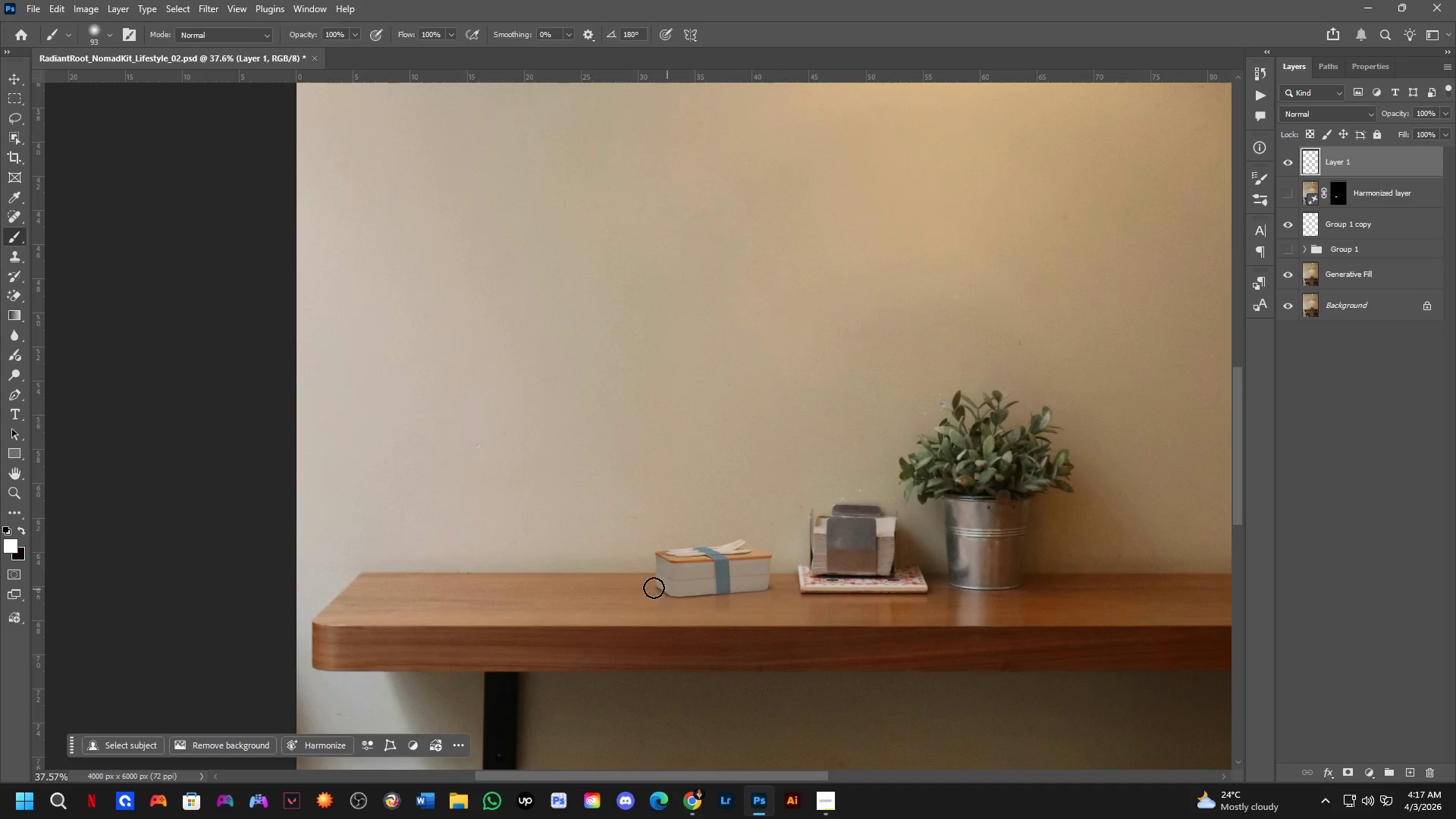 
scroll: coordinate [745, 557], scroll_direction: none, amount: 0.0
 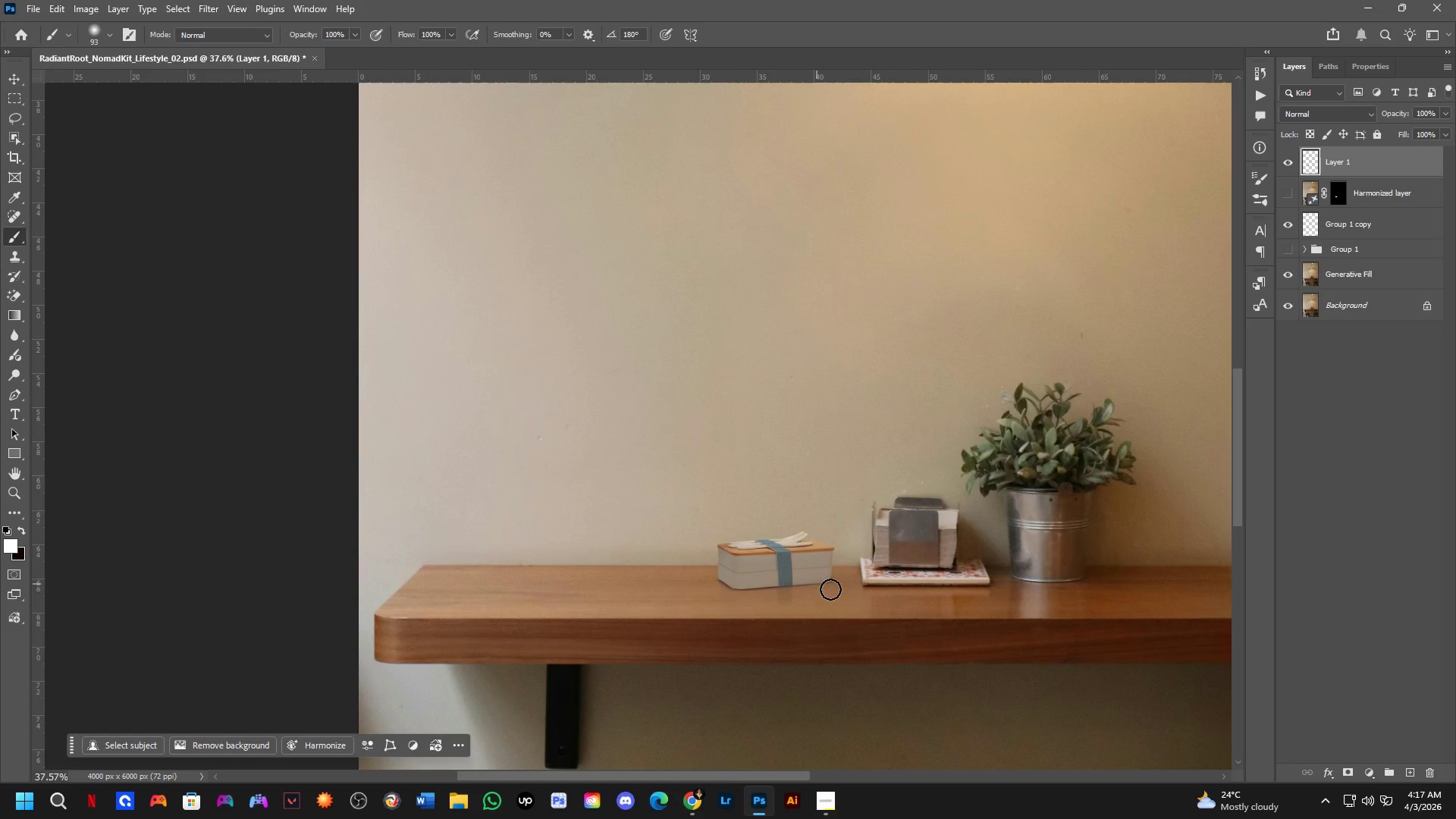 
key(Control+ControlLeft)
 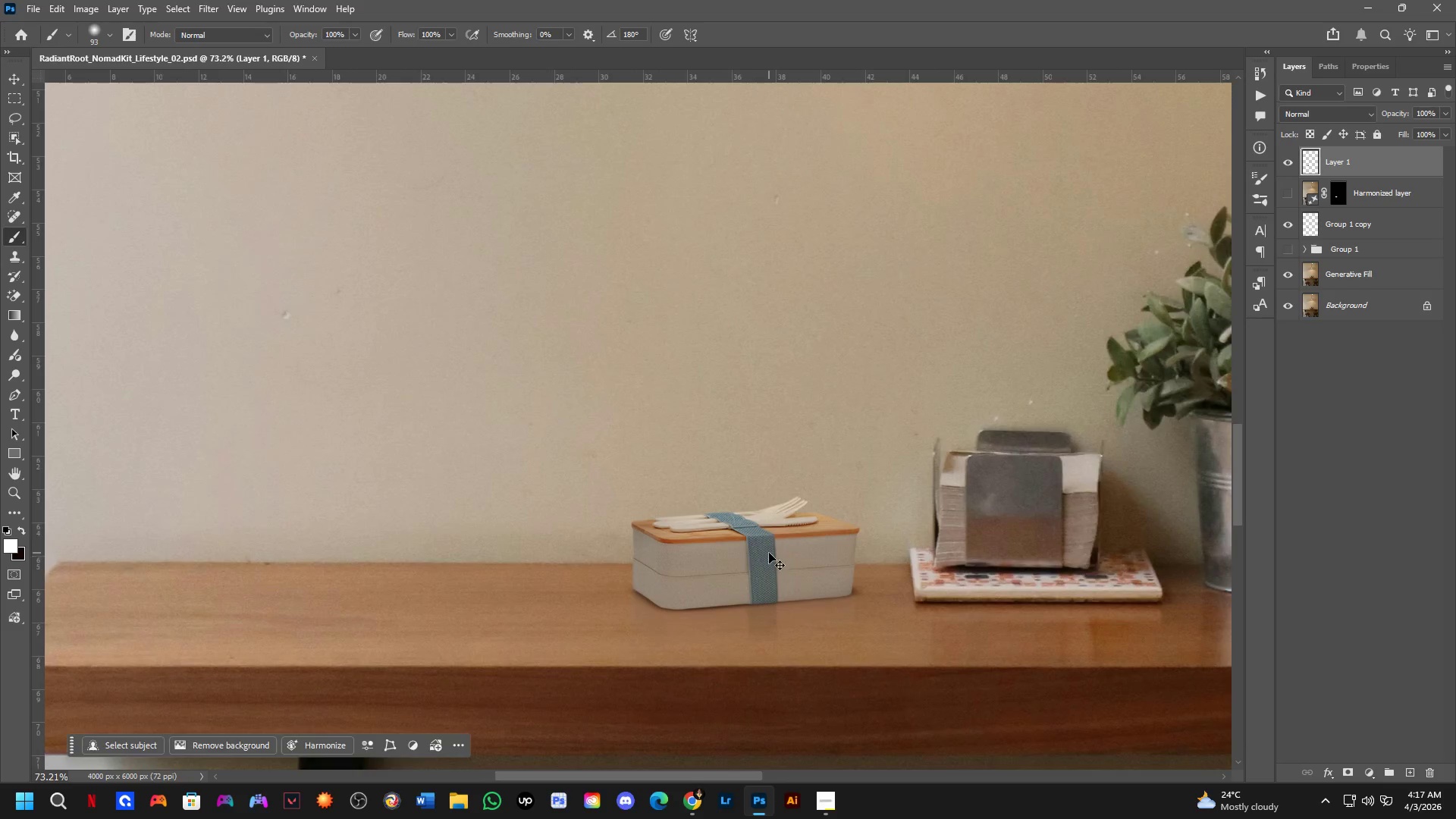 
left_click([770, 552])
 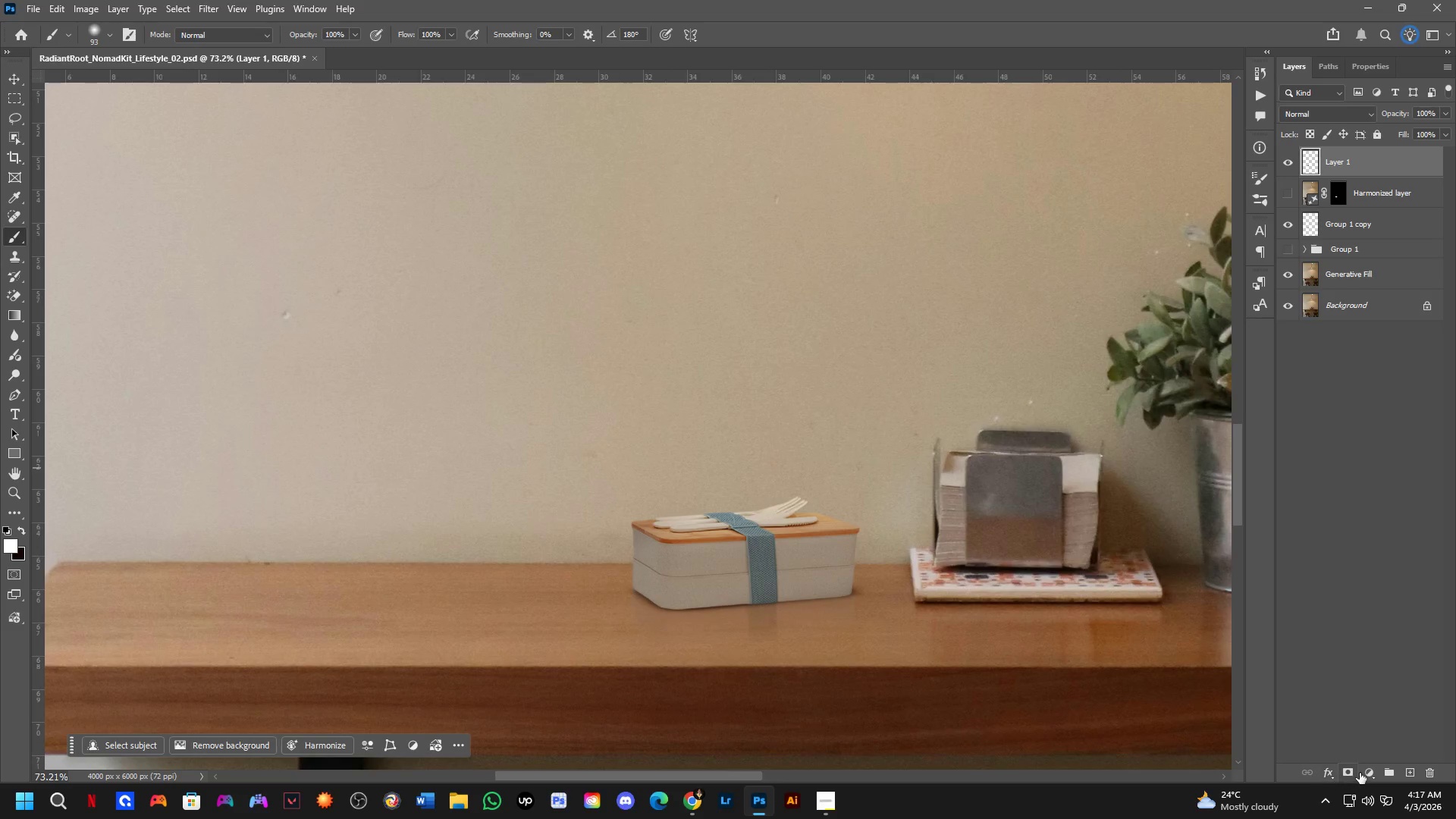 
scroll: coordinate [746, 576], scroll_direction: up, amount: 7.0
 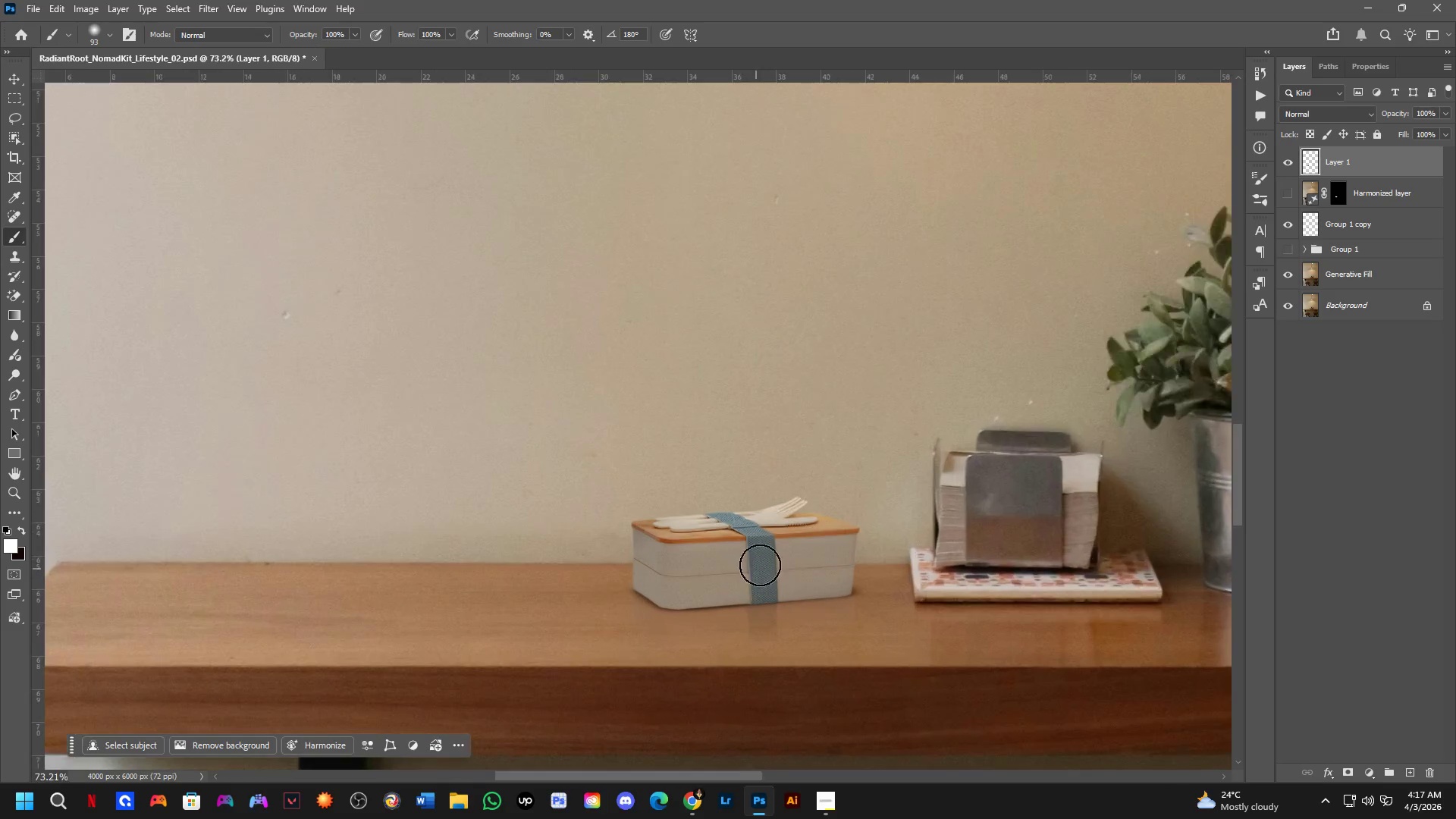 
left_click_drag(start_coordinate=[1368, 771], to_coordinate=[1368, 767])
 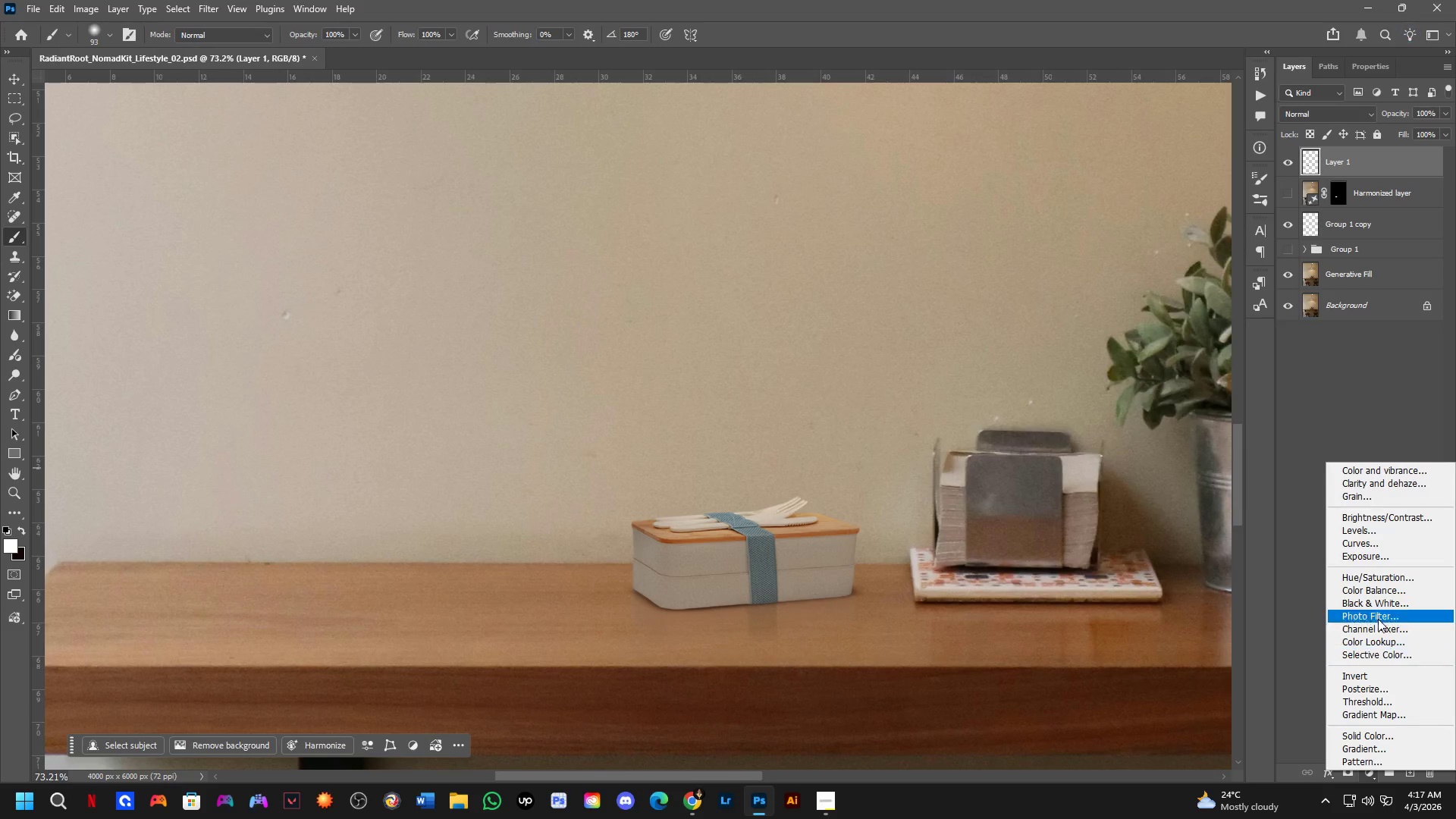 
left_click_drag(start_coordinate=[1376, 601], to_coordinate=[1385, 517])
 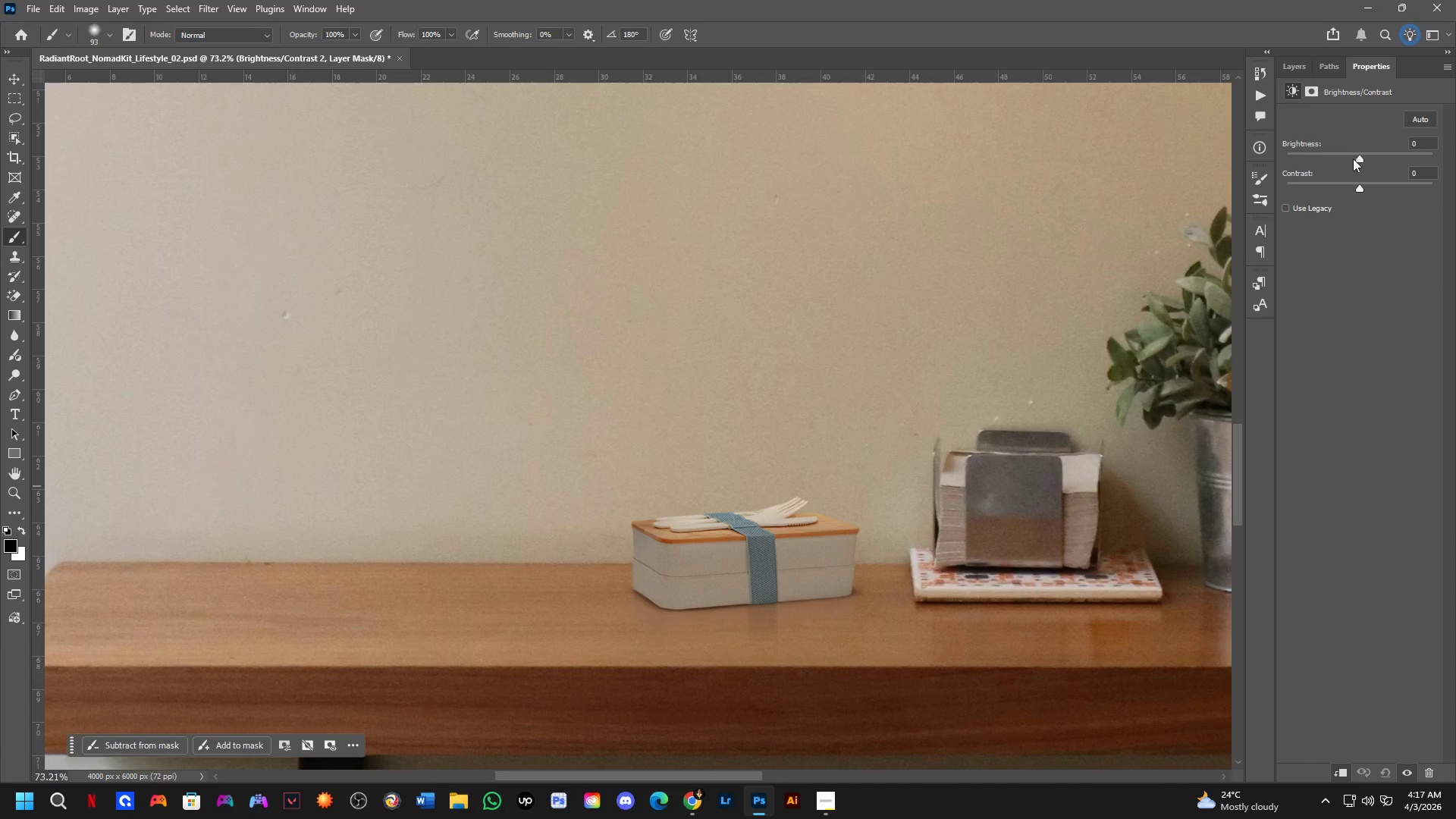 
left_click_drag(start_coordinate=[1360, 161], to_coordinate=[1370, 157])
 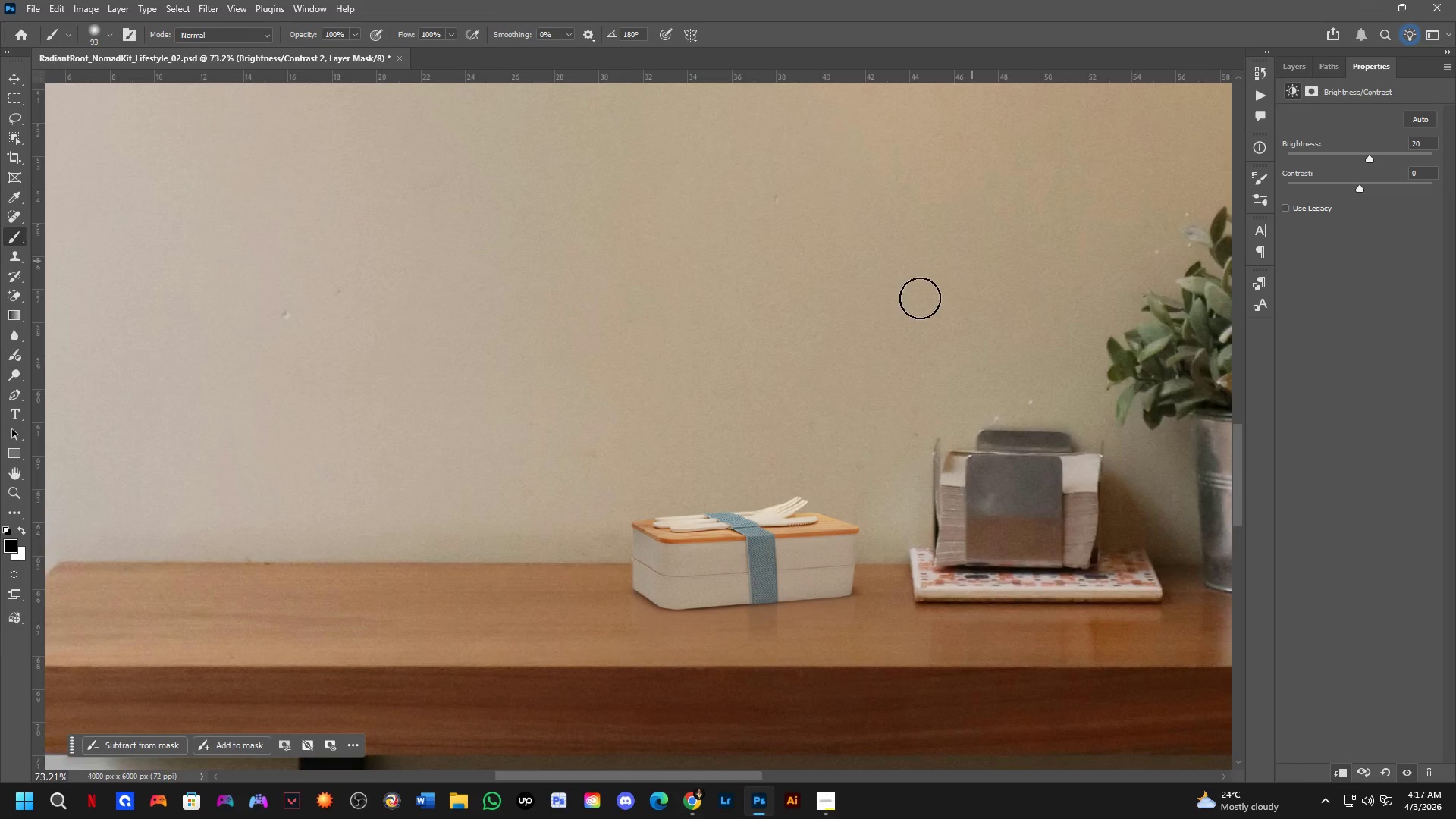 
hold_key(key=Space, duration=0.53)
 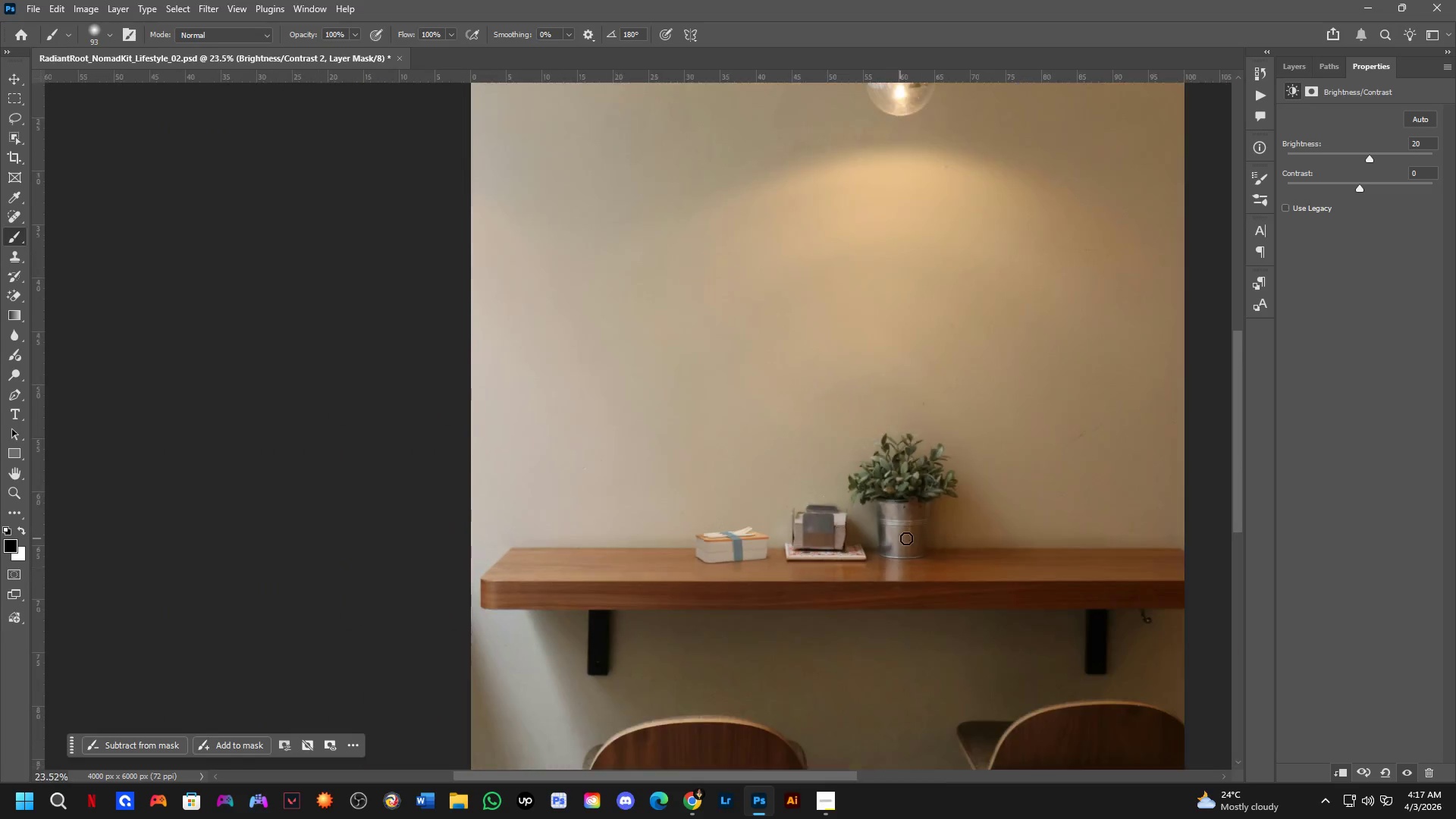 
left_click_drag(start_coordinate=[966, 378], to_coordinate=[860, 472])
 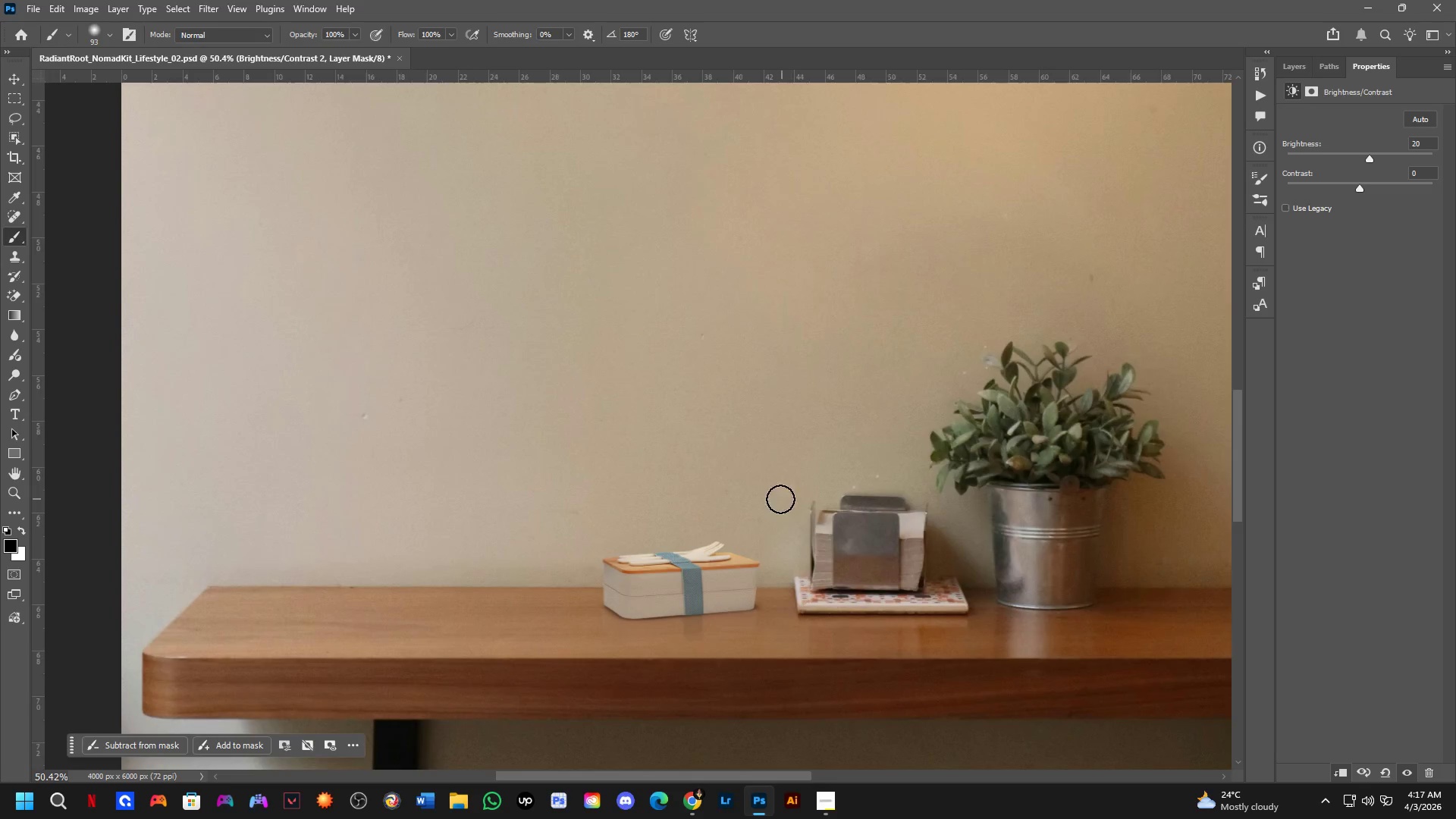 
scroll: coordinate [878, 343], scroll_direction: down, amount: 4.0
 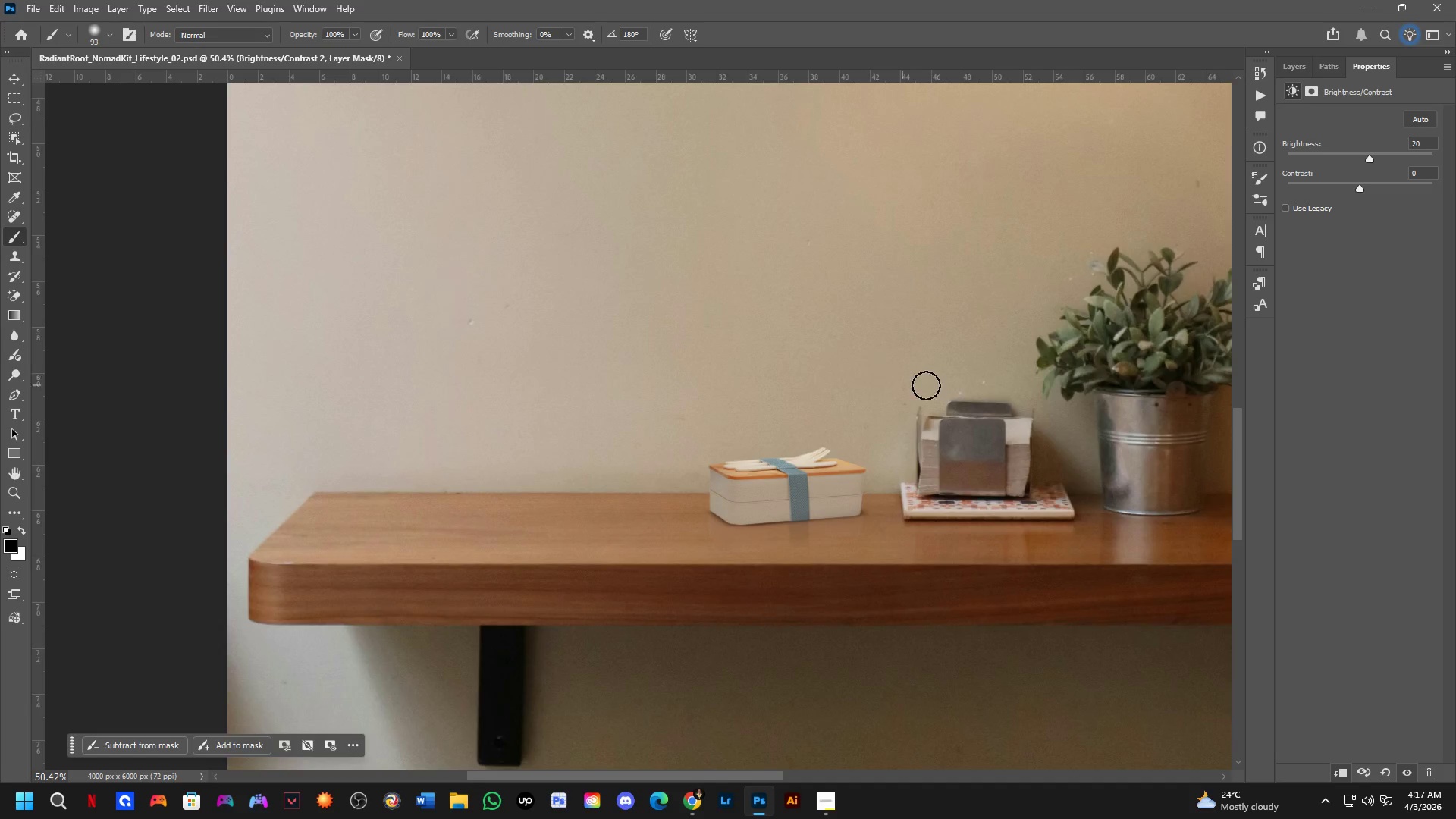 
hold_key(key=Space, duration=0.59)
 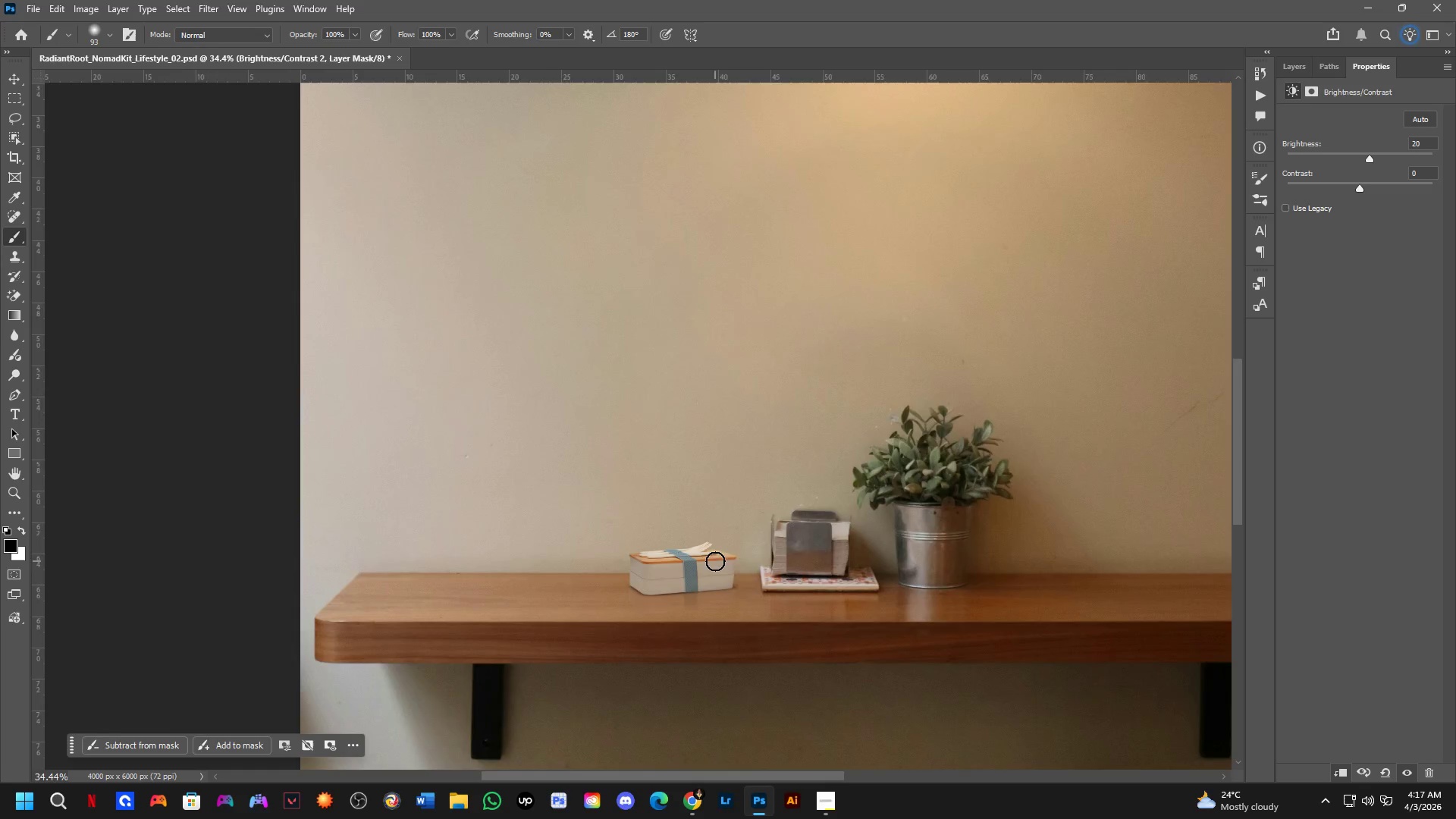 
left_click_drag(start_coordinate=[939, 533], to_coordinate=[900, 554])
 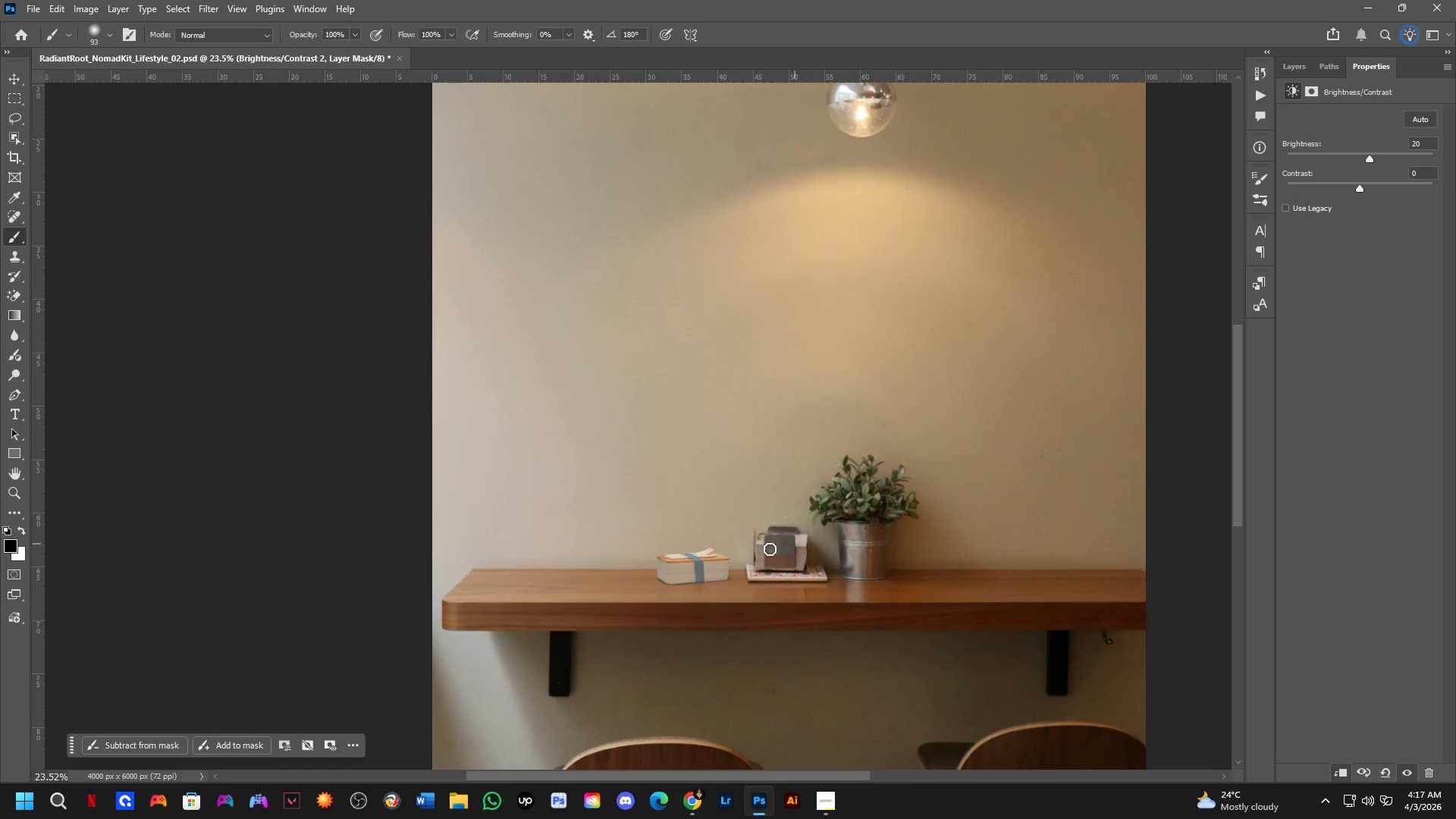 
scroll: coordinate [800, 526], scroll_direction: down, amount: 8.0
 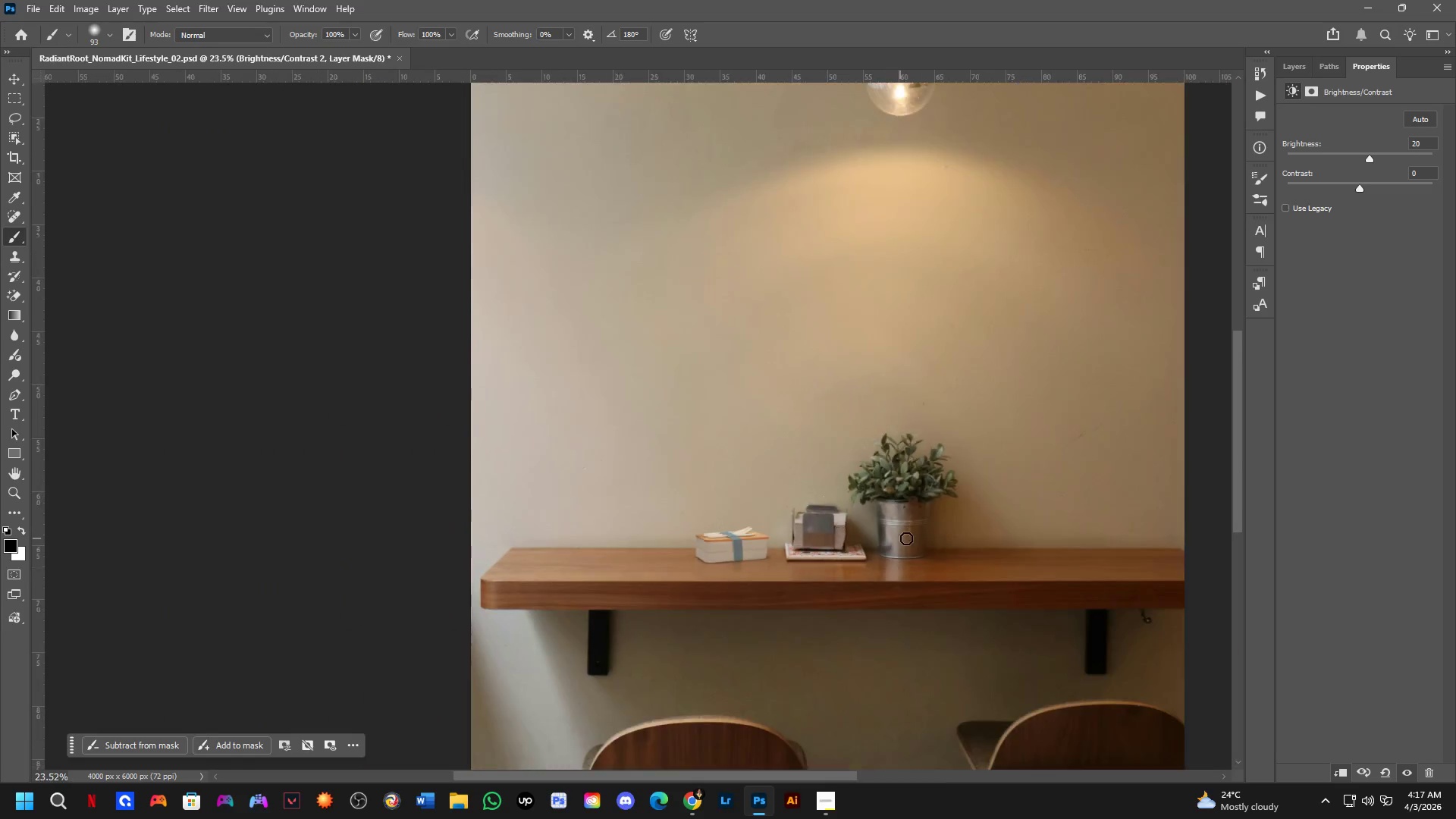 
scroll: coordinate [608, 635], scroll_direction: up, amount: 19.0
 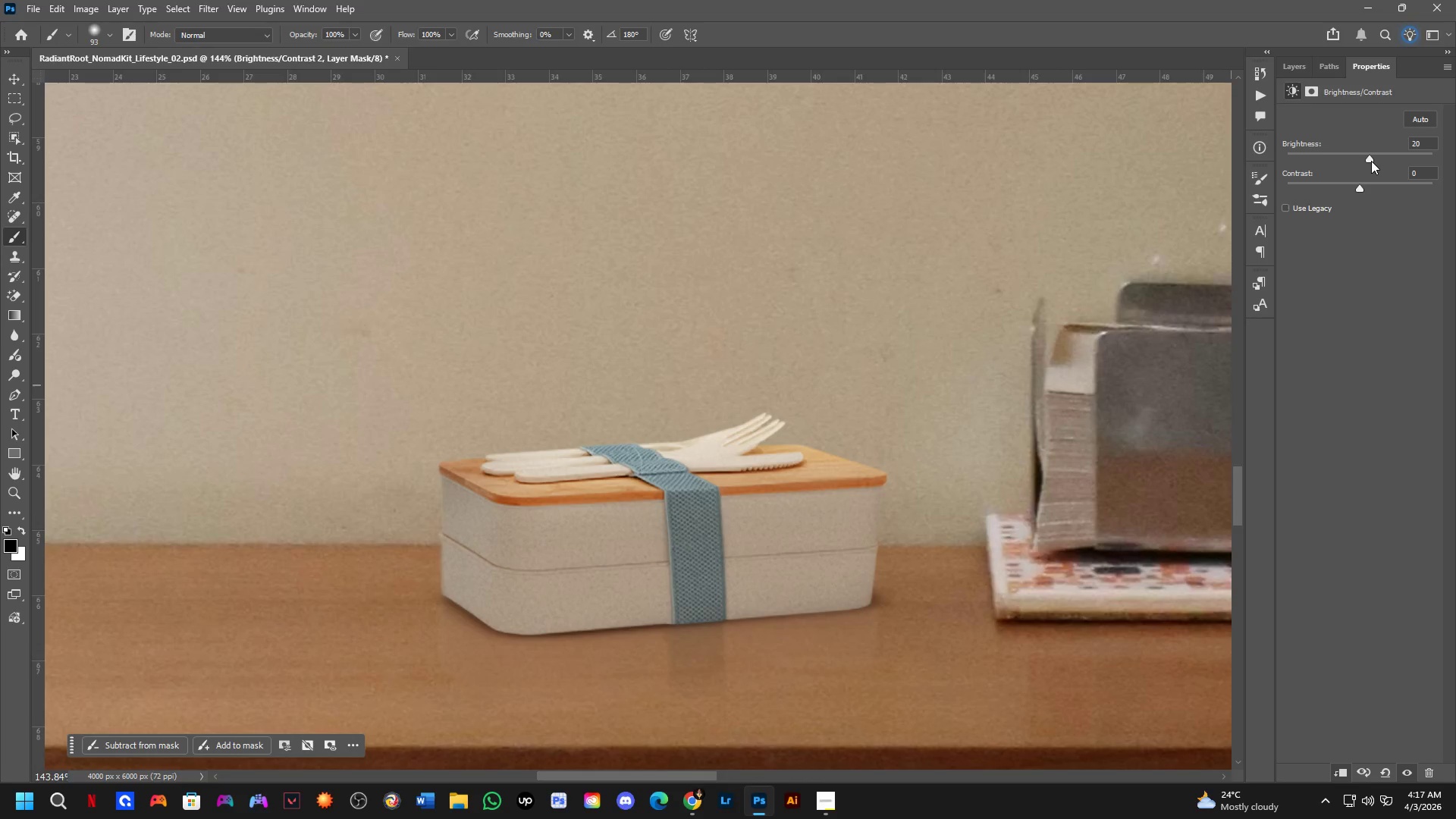 
left_click_drag(start_coordinate=[1371, 161], to_coordinate=[1374, 155])
 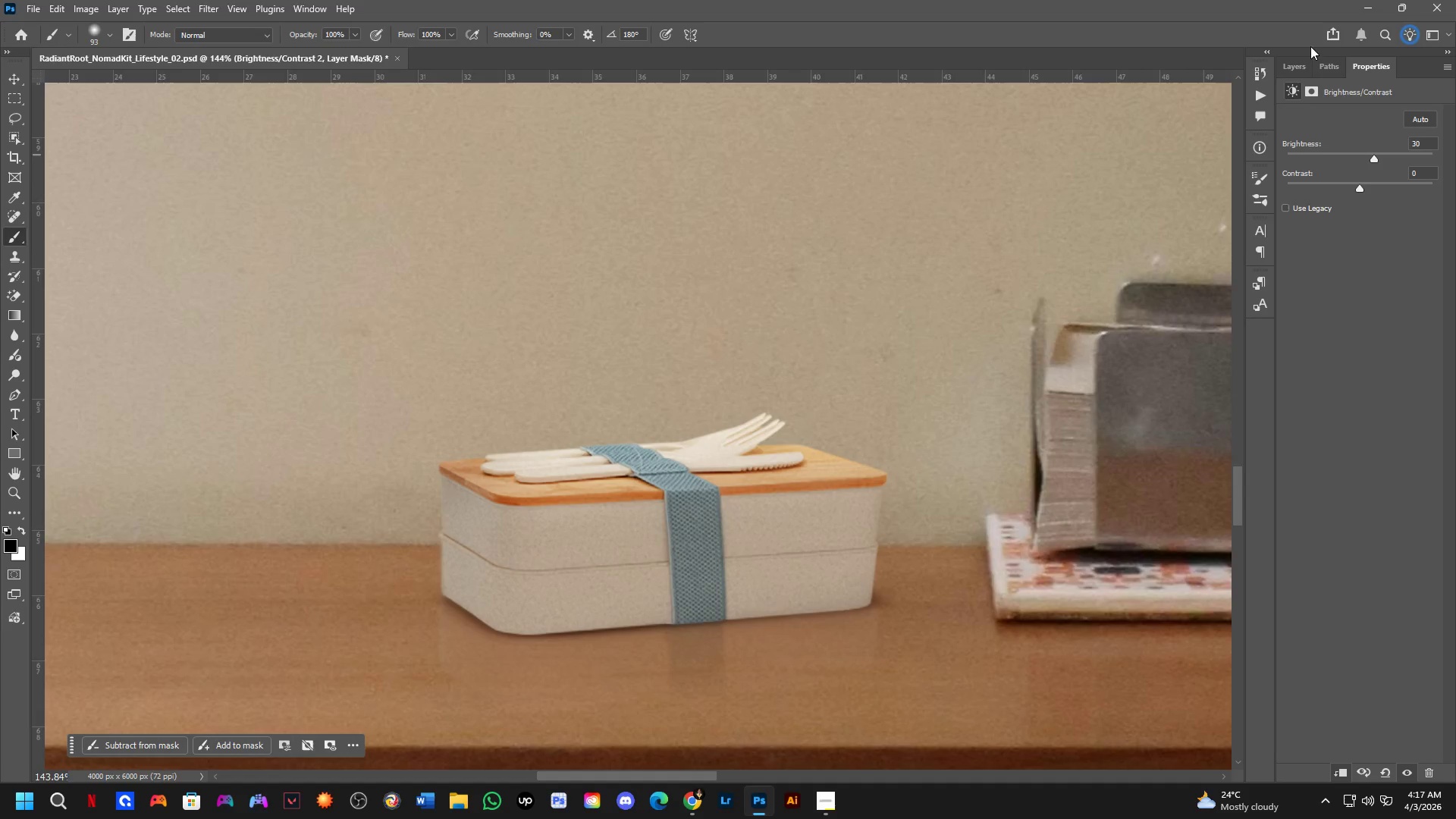 
left_click([1303, 65])
 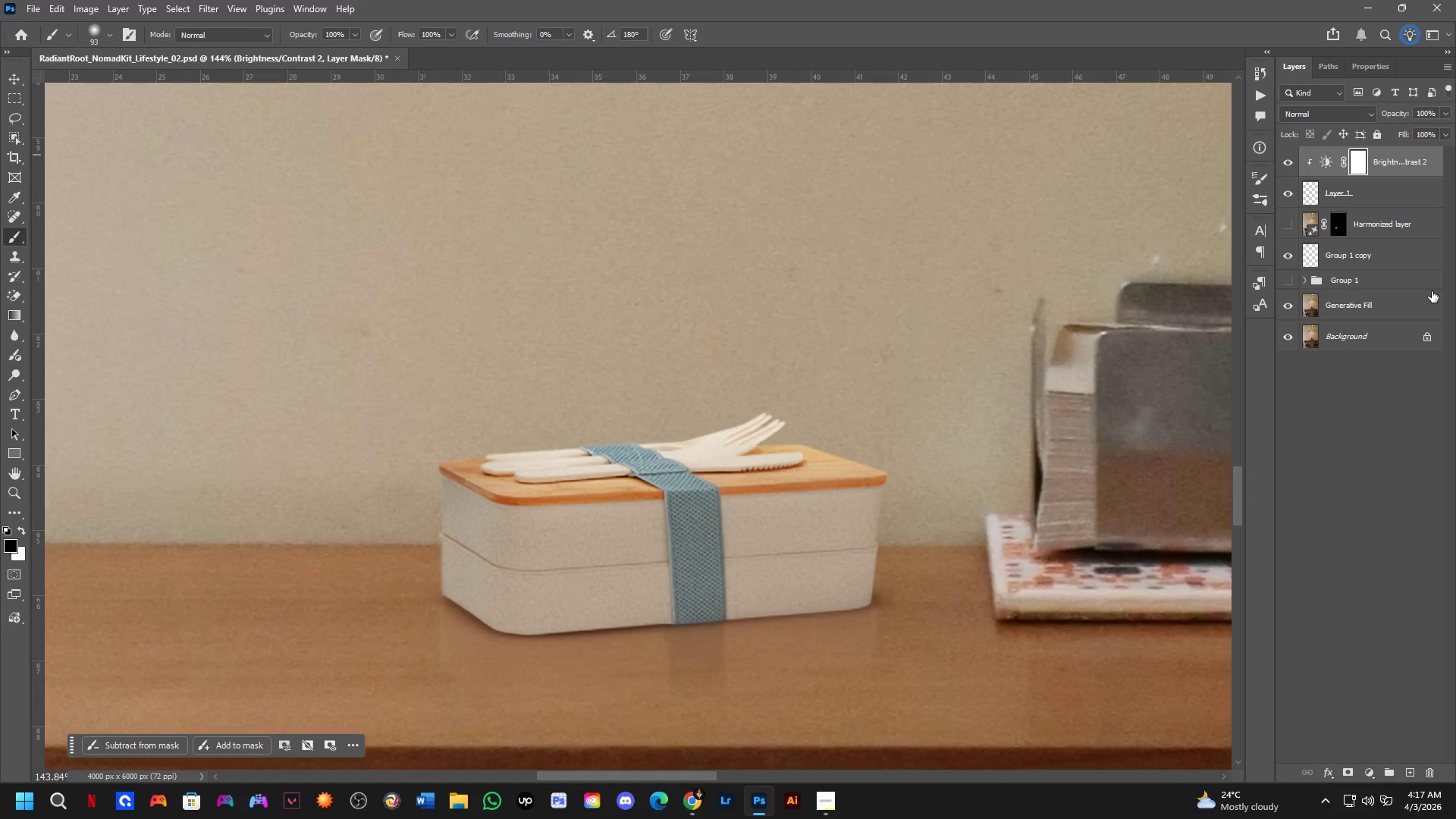 
key(Control+I)
 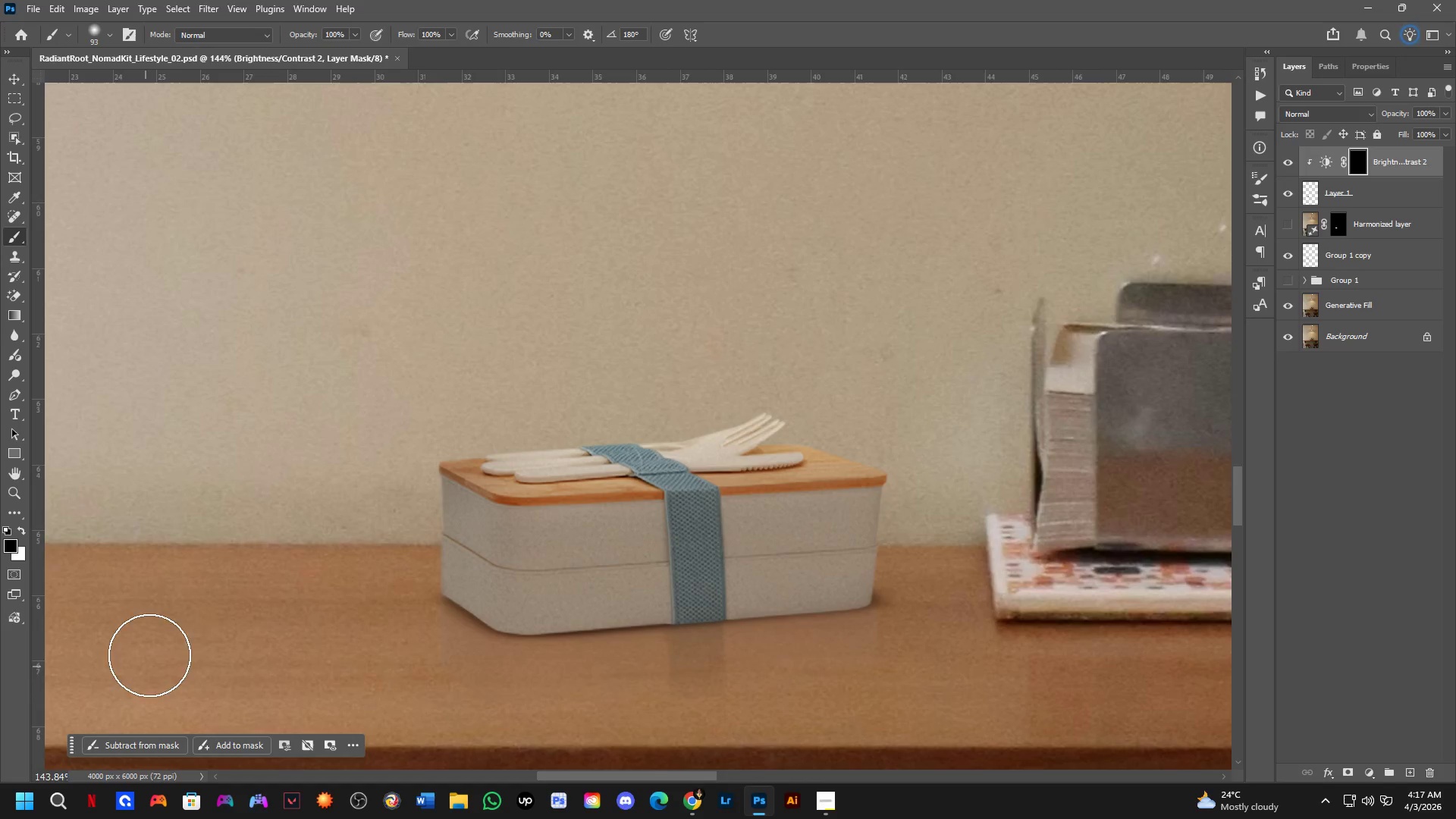 
type(bxx)
 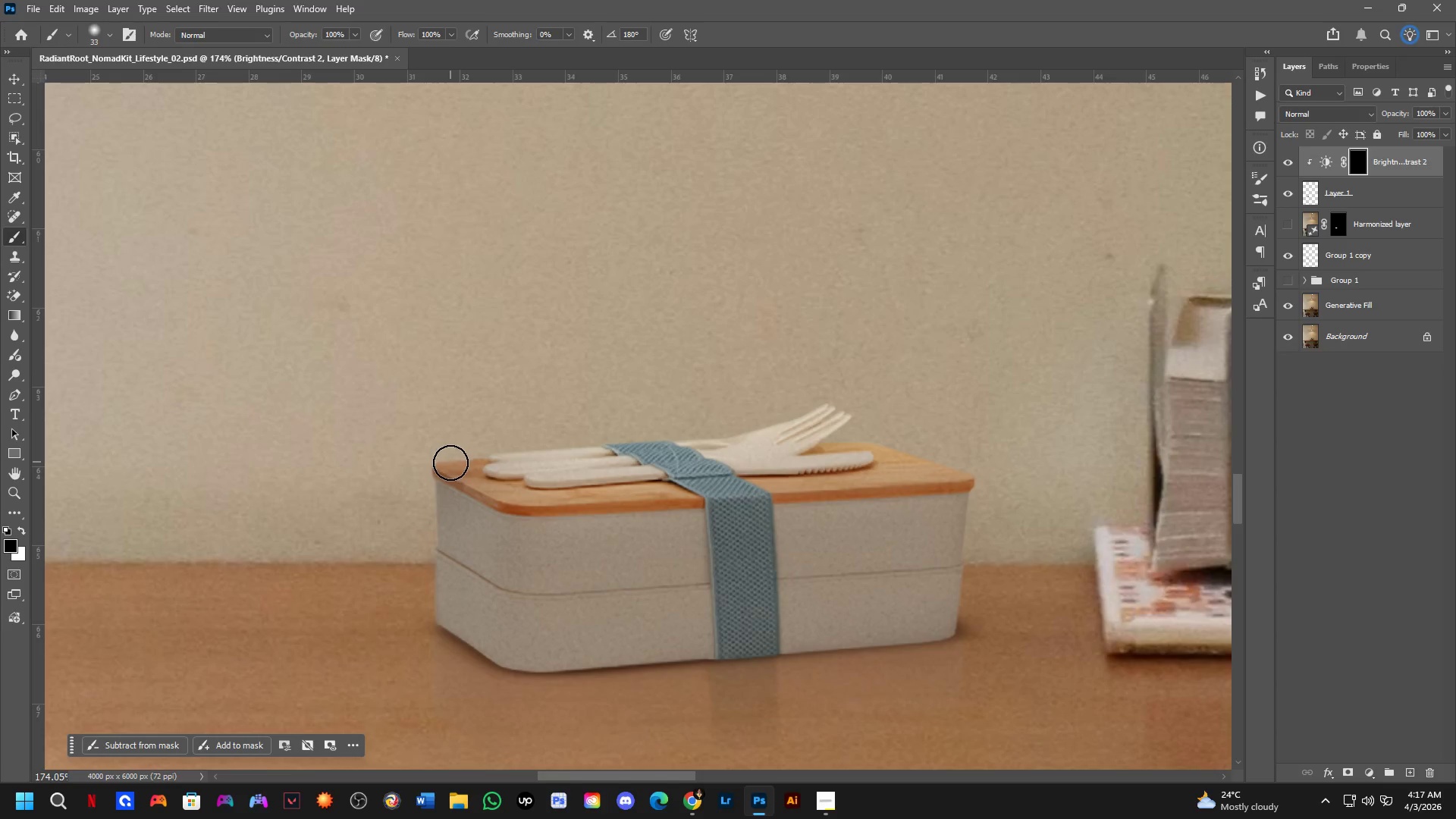 
hold_key(key=AltLeft, duration=0.42)
 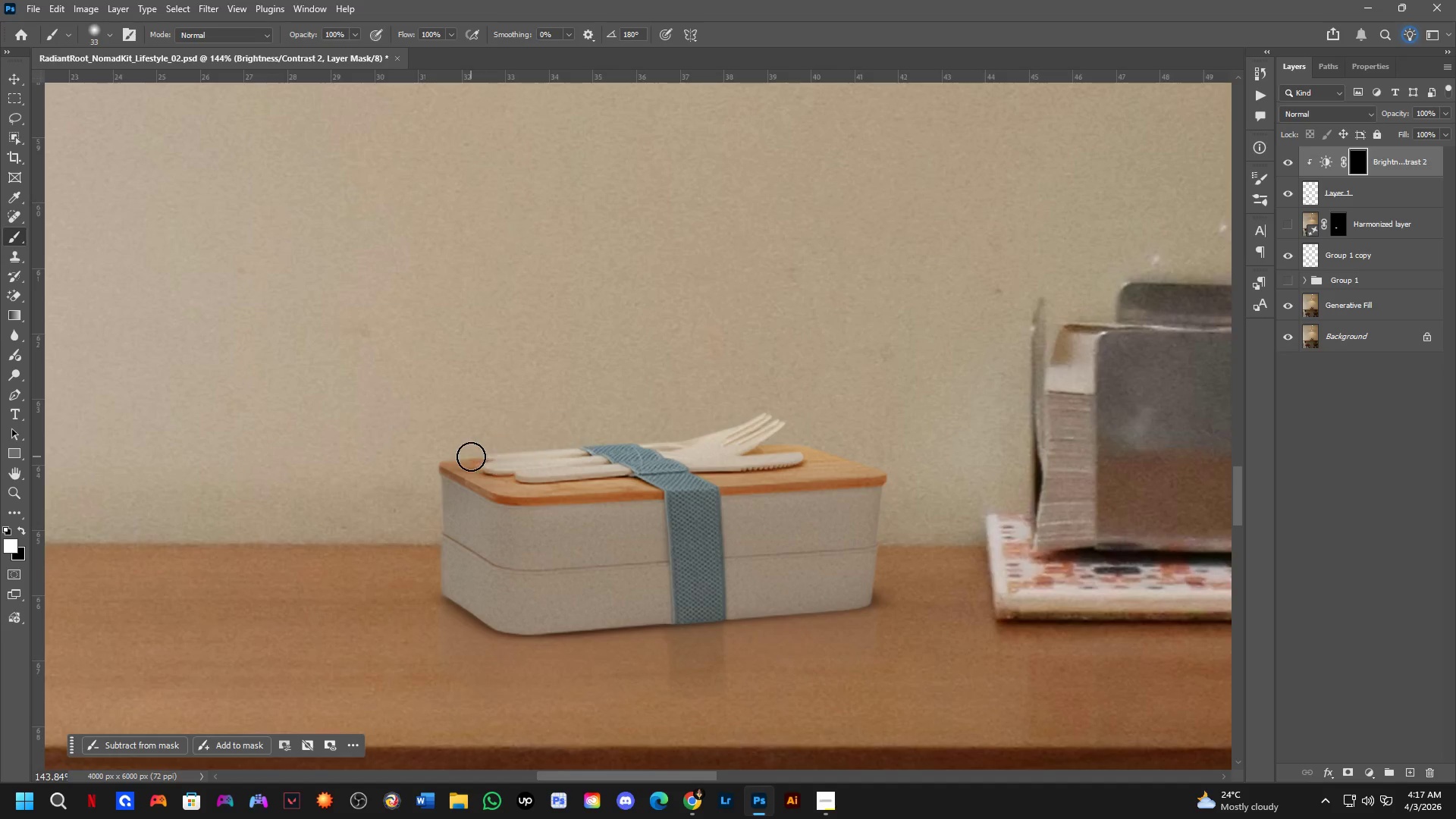 
scroll: coordinate [471, 457], scroll_direction: up, amount: 2.0
 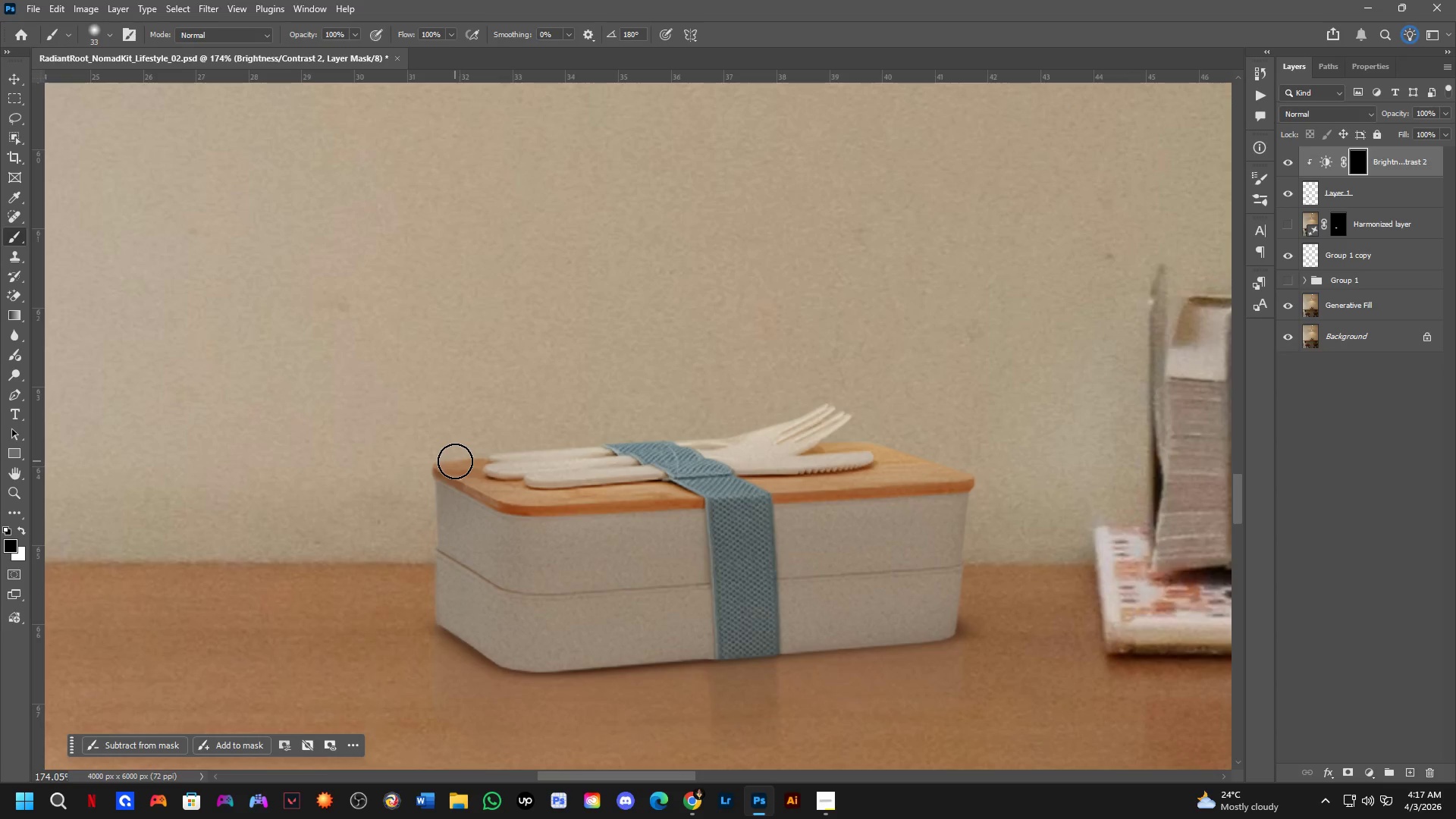 
left_click_drag(start_coordinate=[450, 462], to_coordinate=[456, 466])
 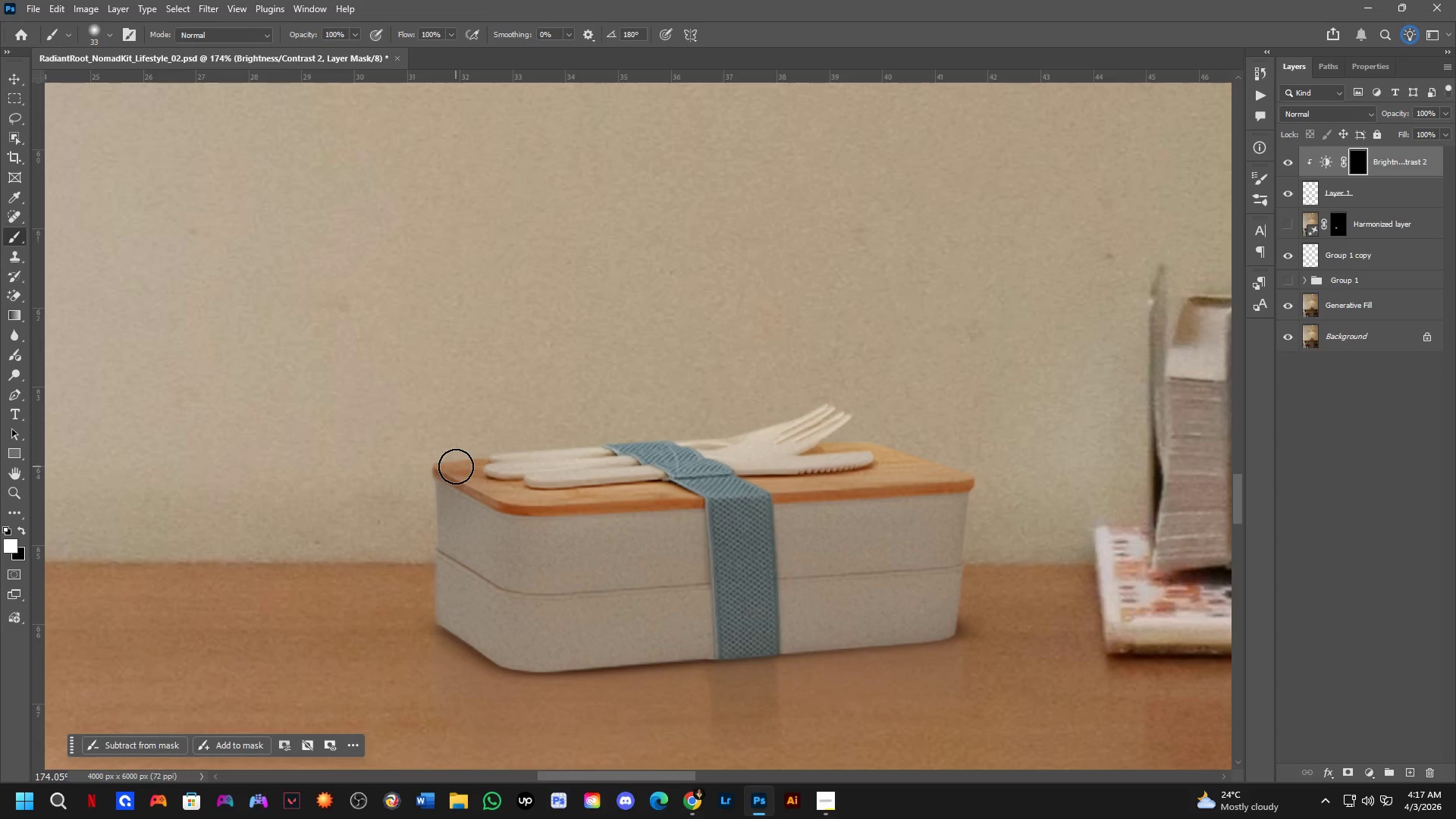 
key(X)
 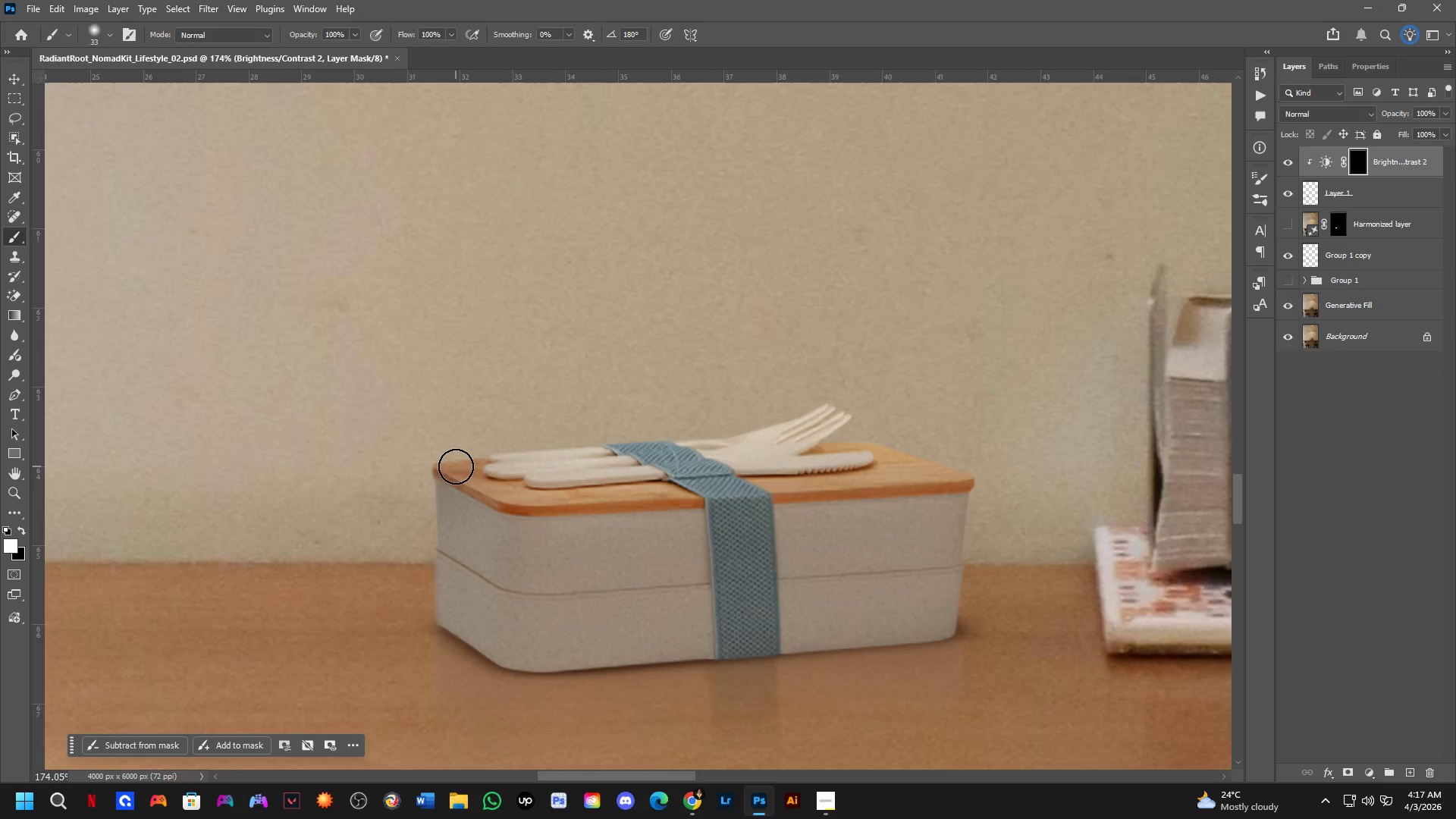 
left_click_drag(start_coordinate=[456, 466], to_coordinate=[533, 497])
 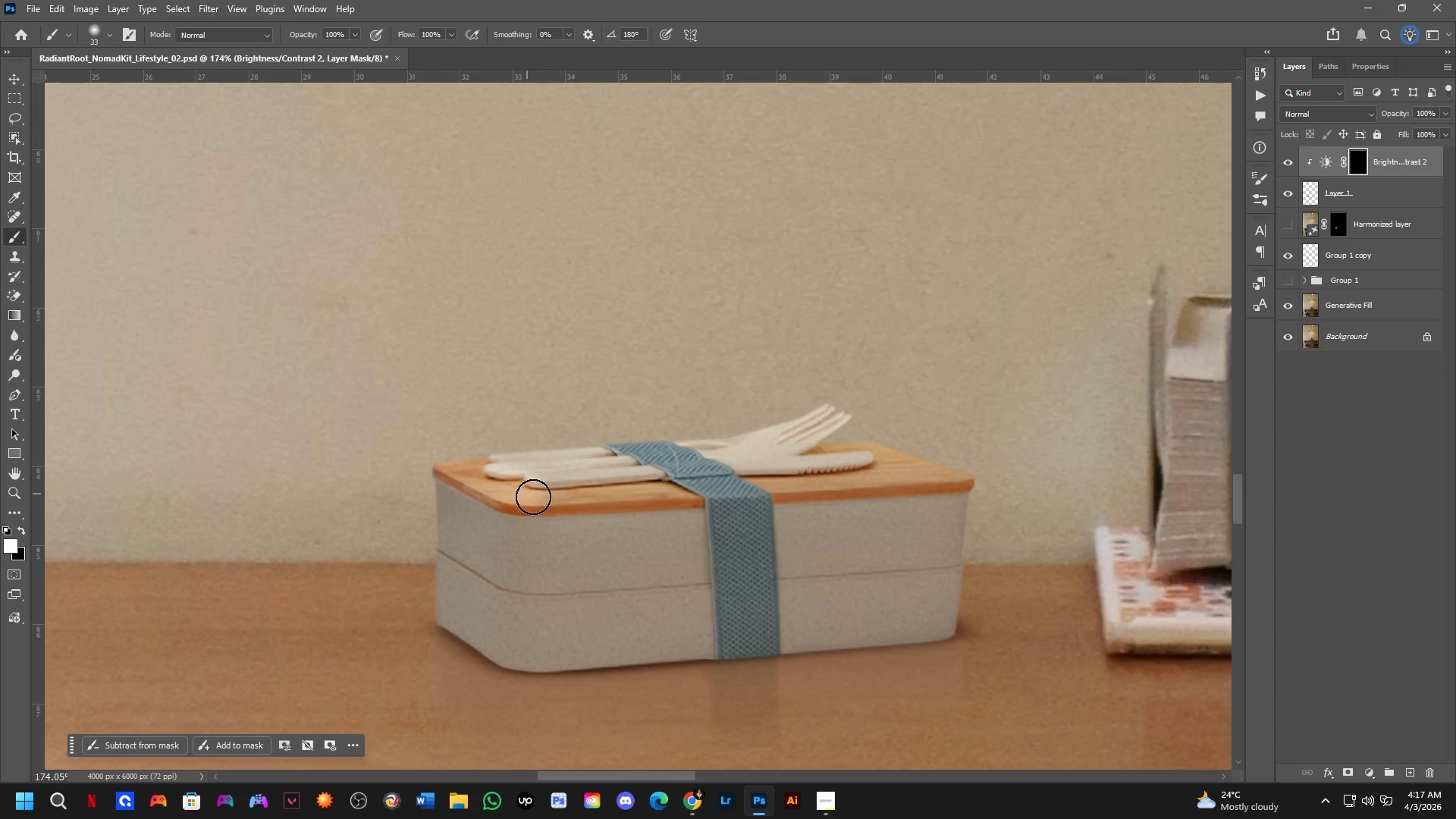 
left_click_drag(start_coordinate=[533, 497], to_coordinate=[511, 497])
 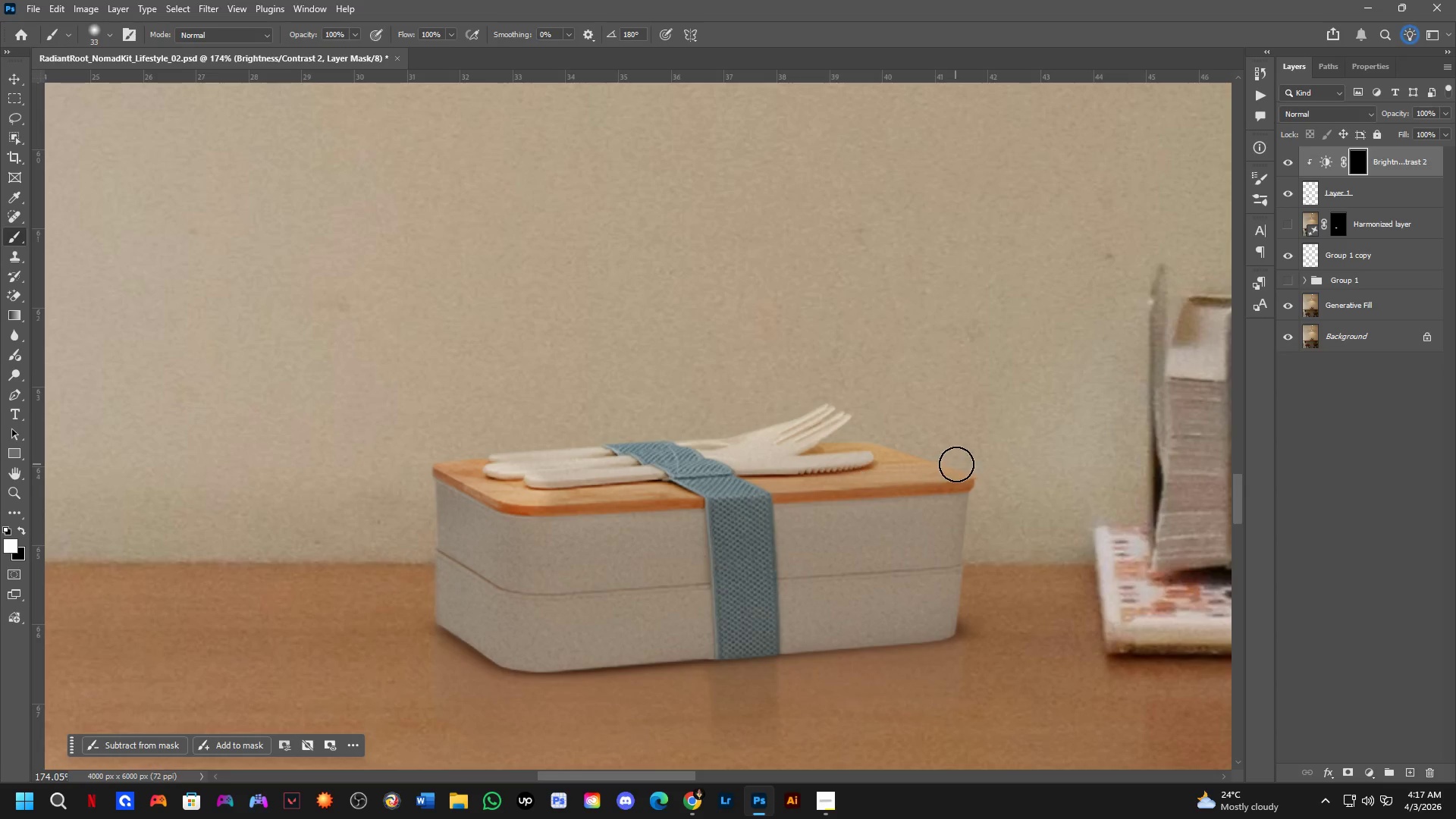 
hold_key(key=ShiftLeft, duration=0.72)
left_click([962, 475])
 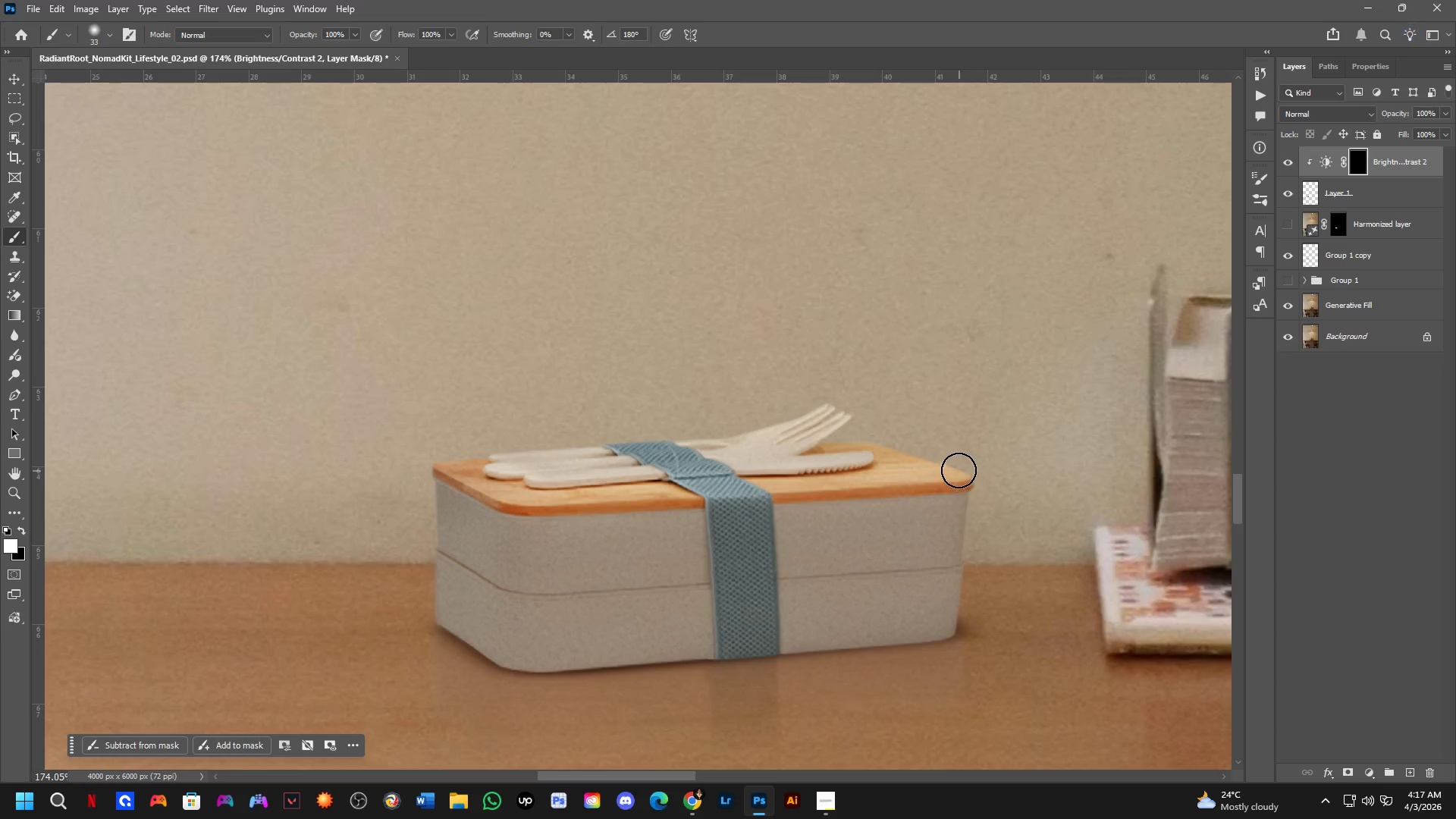 
key(Alt+AltLeft)
 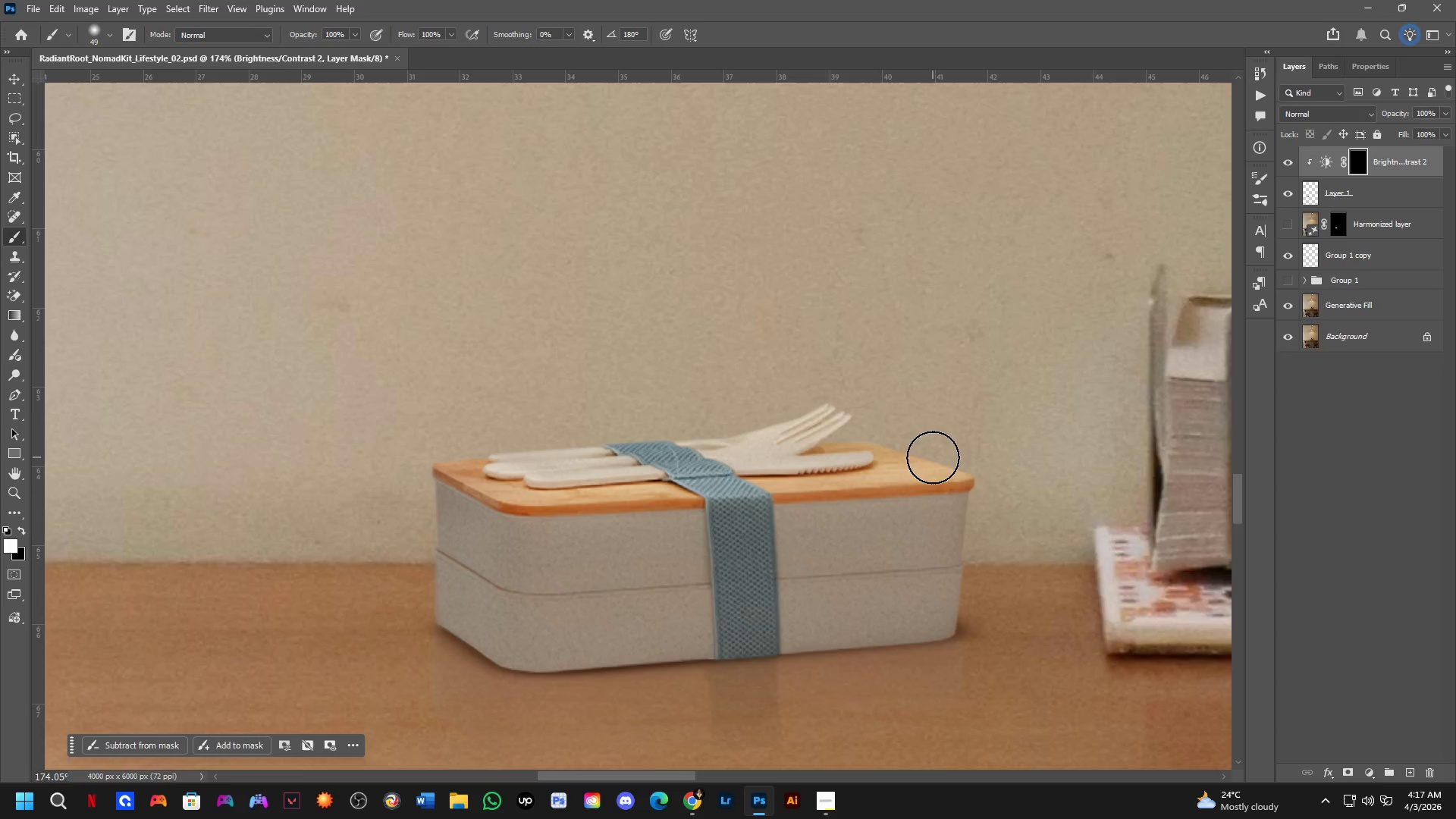 
left_click_drag(start_coordinate=[930, 456], to_coordinate=[830, 417])
 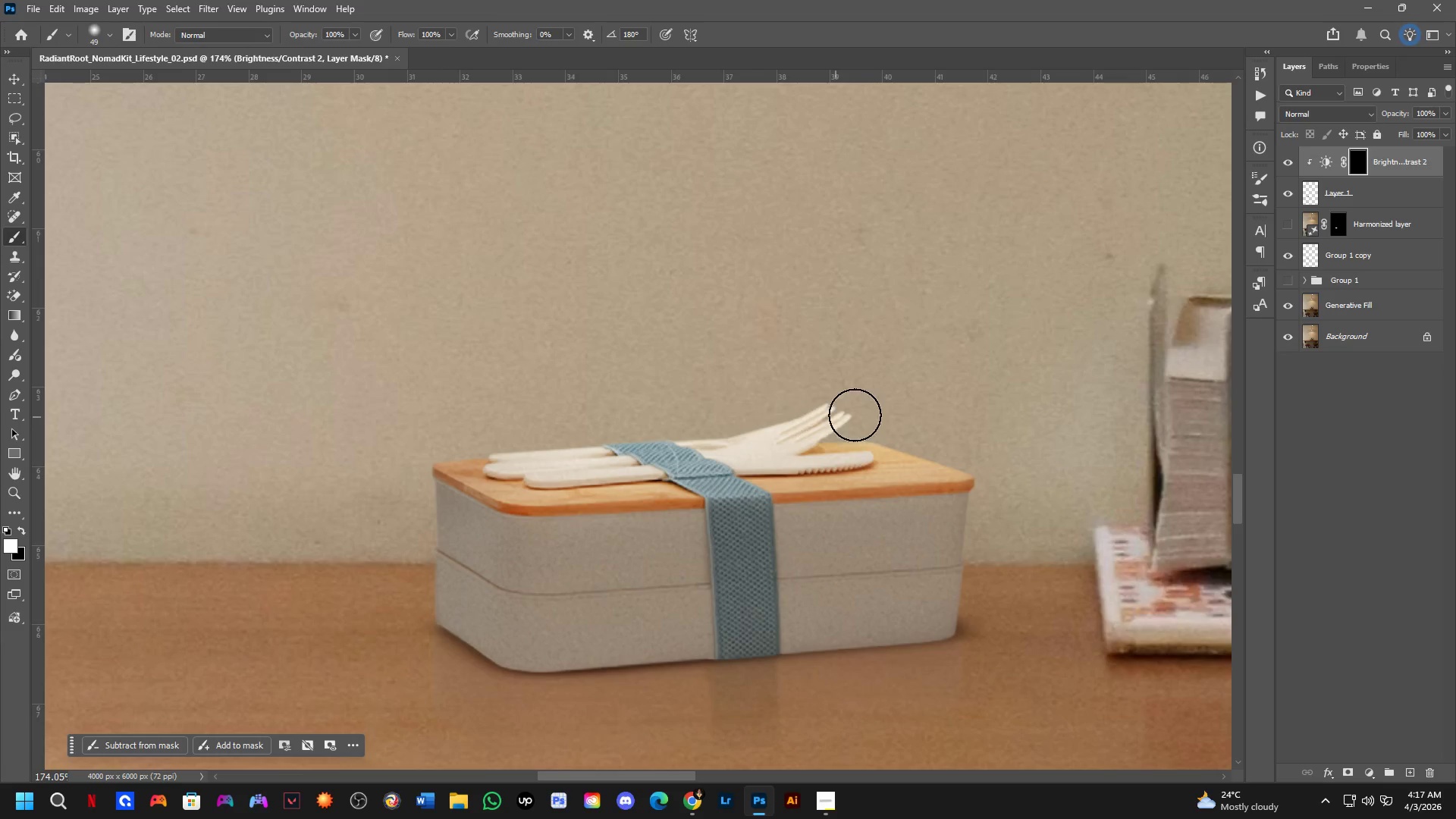 
key(Shift+ShiftLeft)
 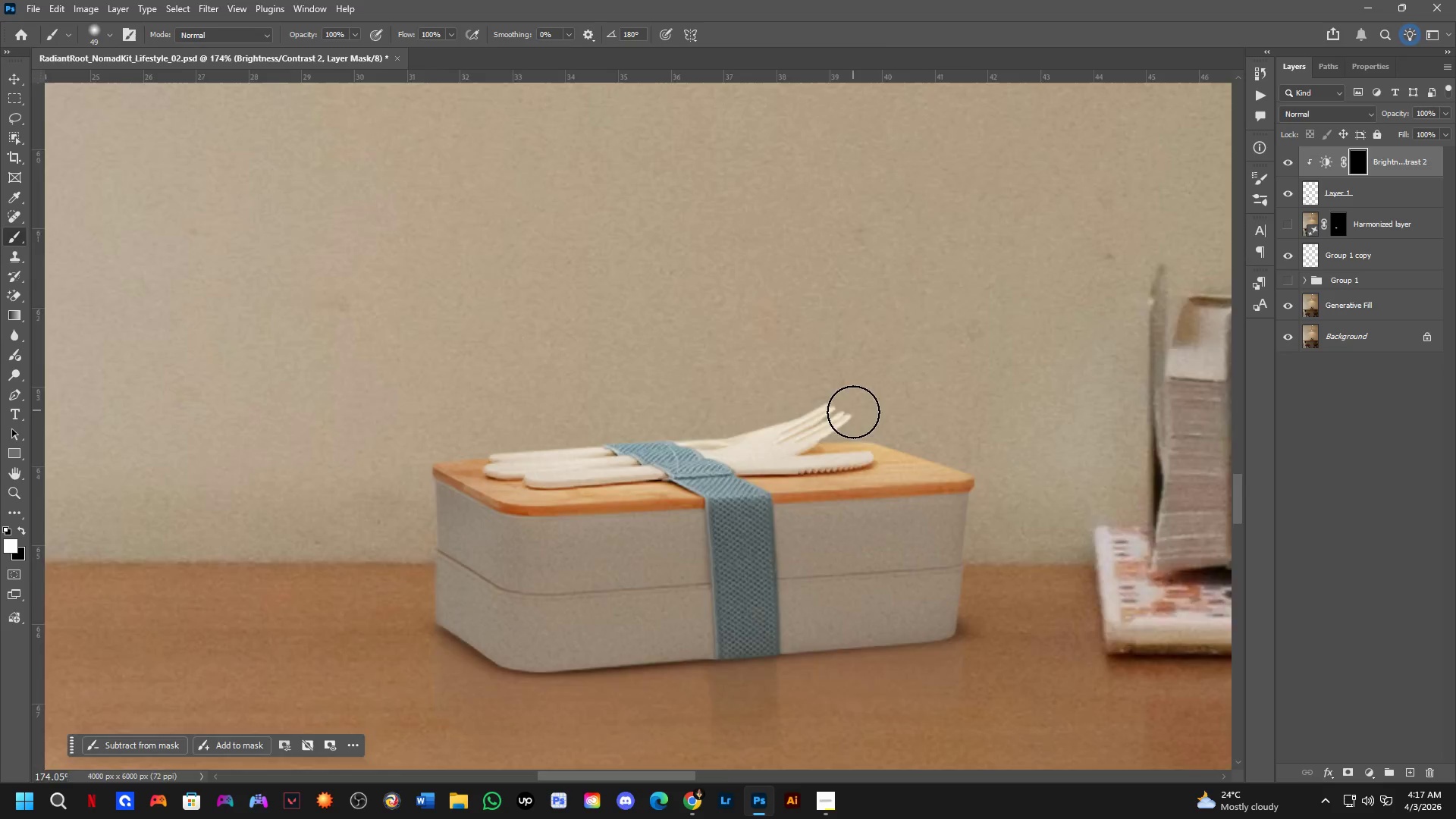 
hold_key(key=Space, duration=0.59)
 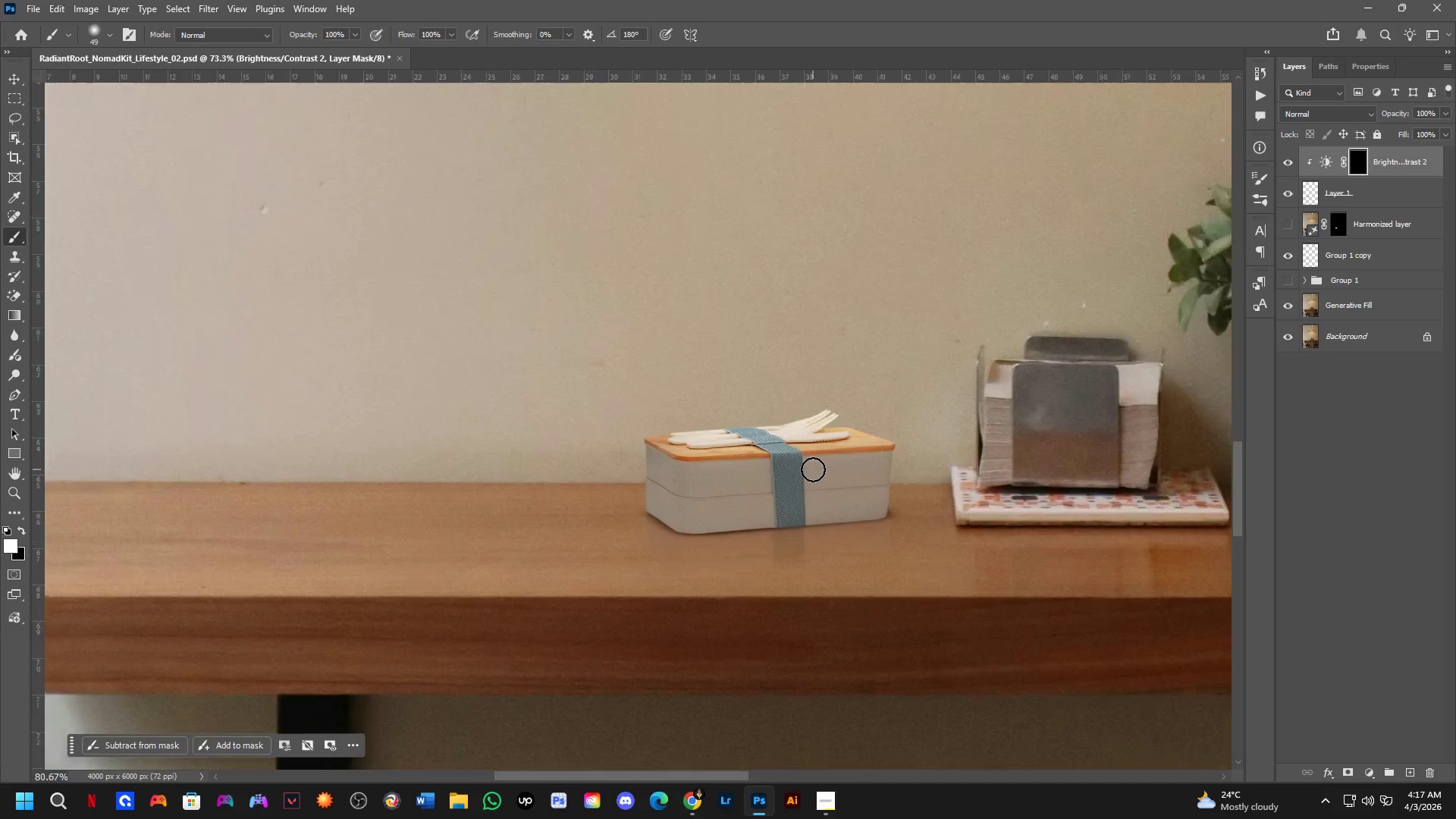 
left_click_drag(start_coordinate=[887, 513], to_coordinate=[852, 528])
 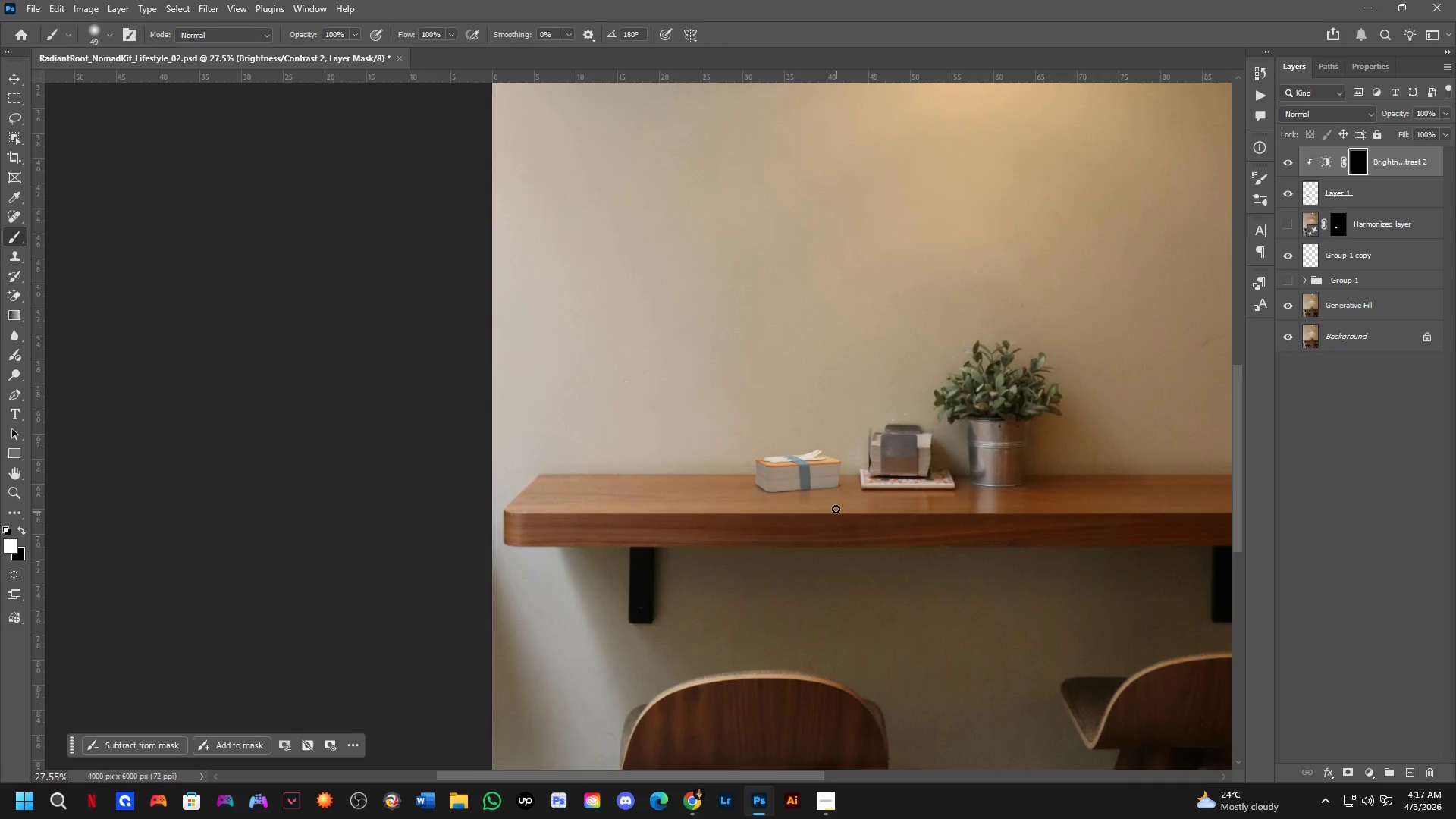 
scroll: coordinate [875, 499], scroll_direction: down, amount: 5.0
 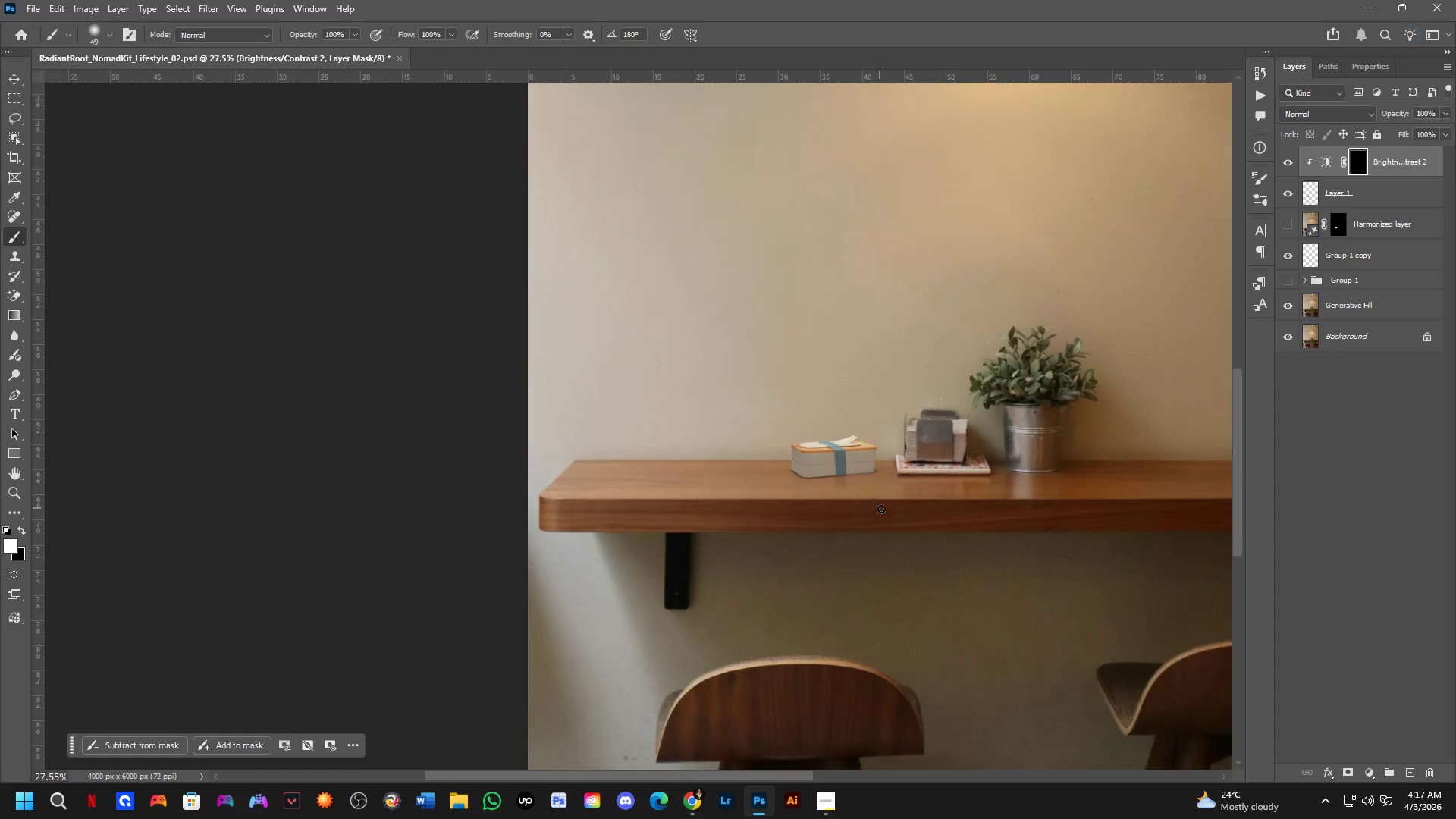 
key(Shift+ShiftLeft)
 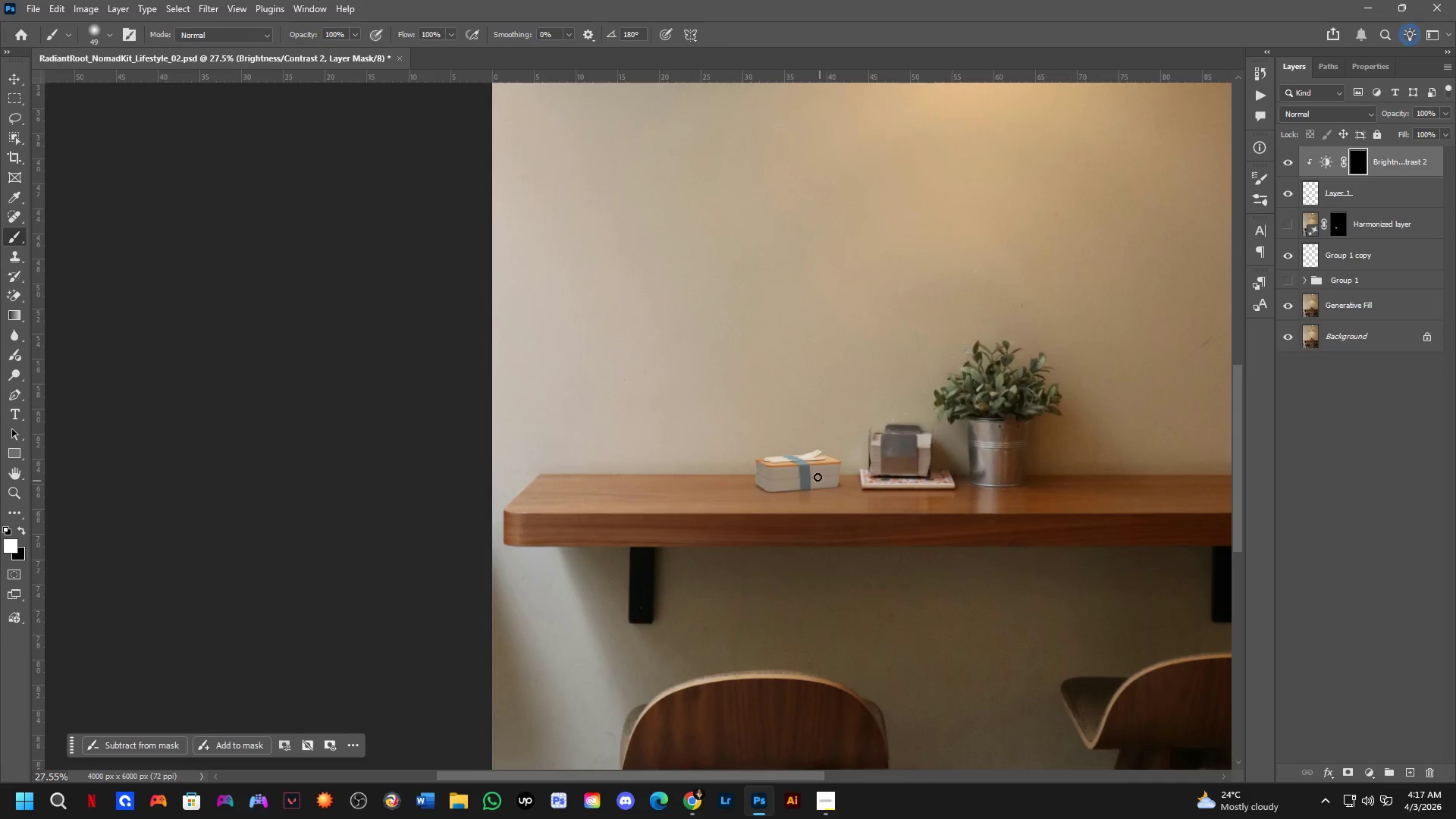 
scroll: coordinate [881, 463], scroll_direction: up, amount: 13.0
 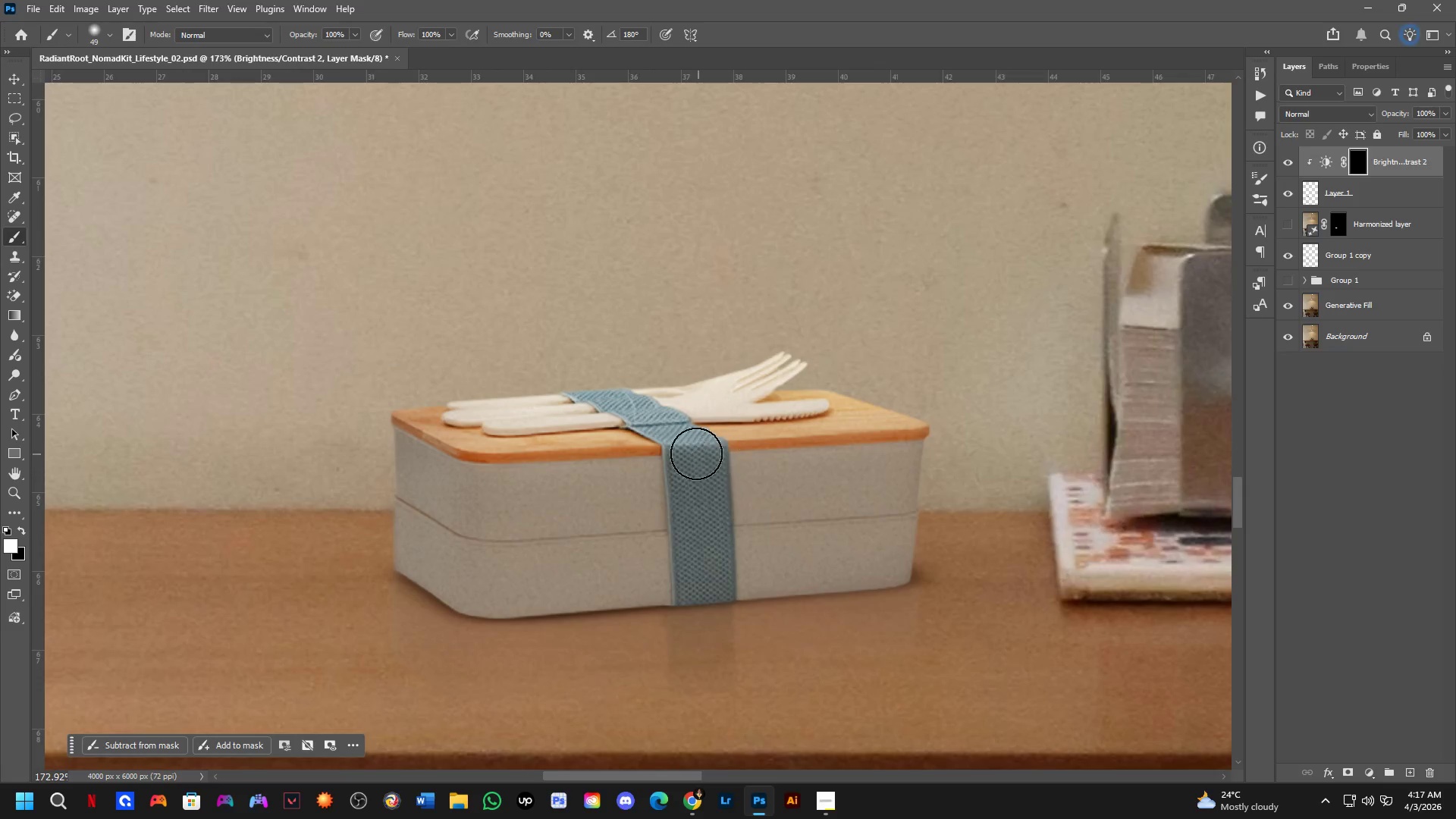 
left_click_drag(start_coordinate=[692, 457], to_coordinate=[702, 532])
 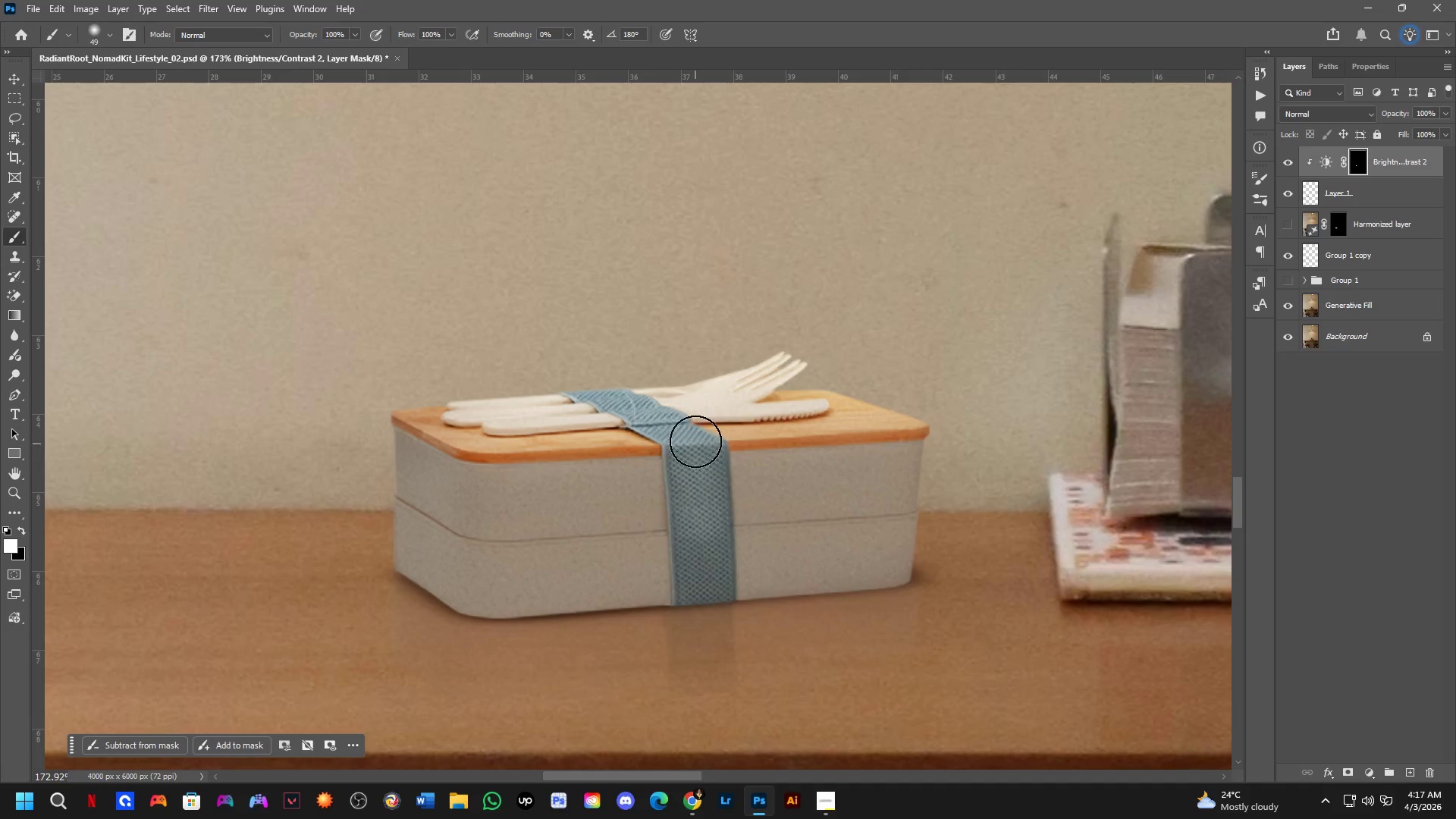 
left_click_drag(start_coordinate=[696, 441], to_coordinate=[686, 438])
 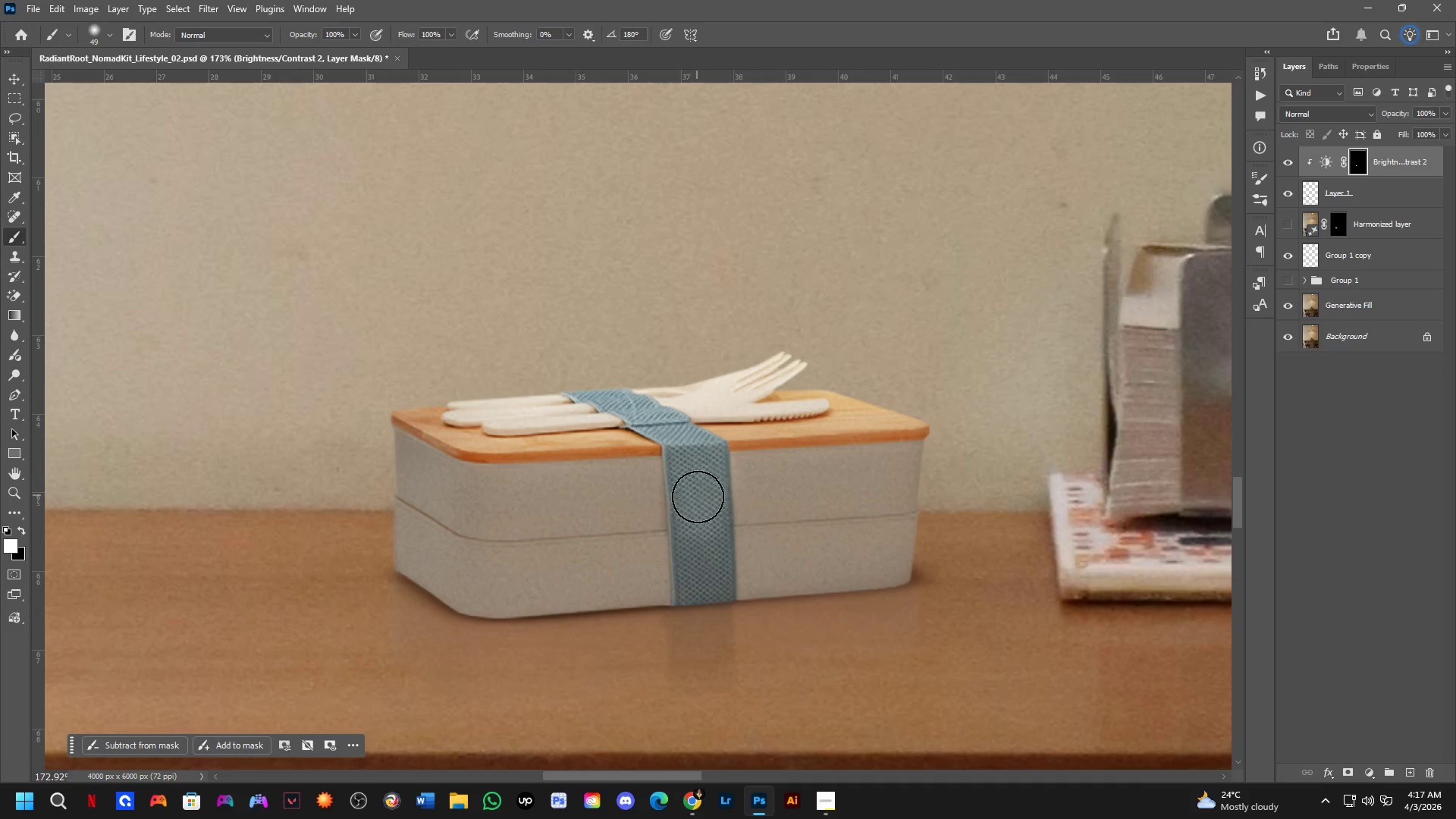 
key(Control+Z)
 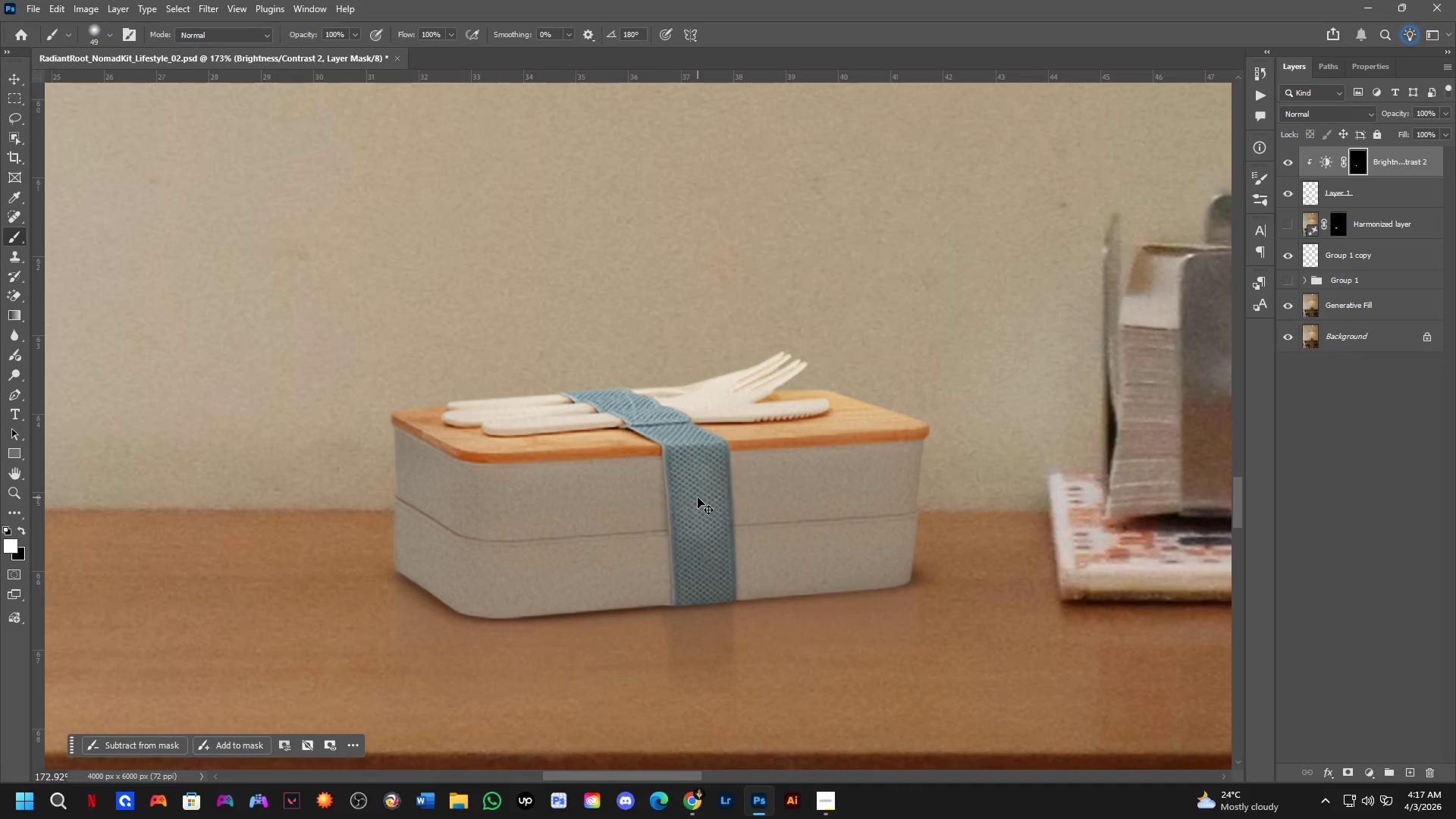 
key(Control+Z)
 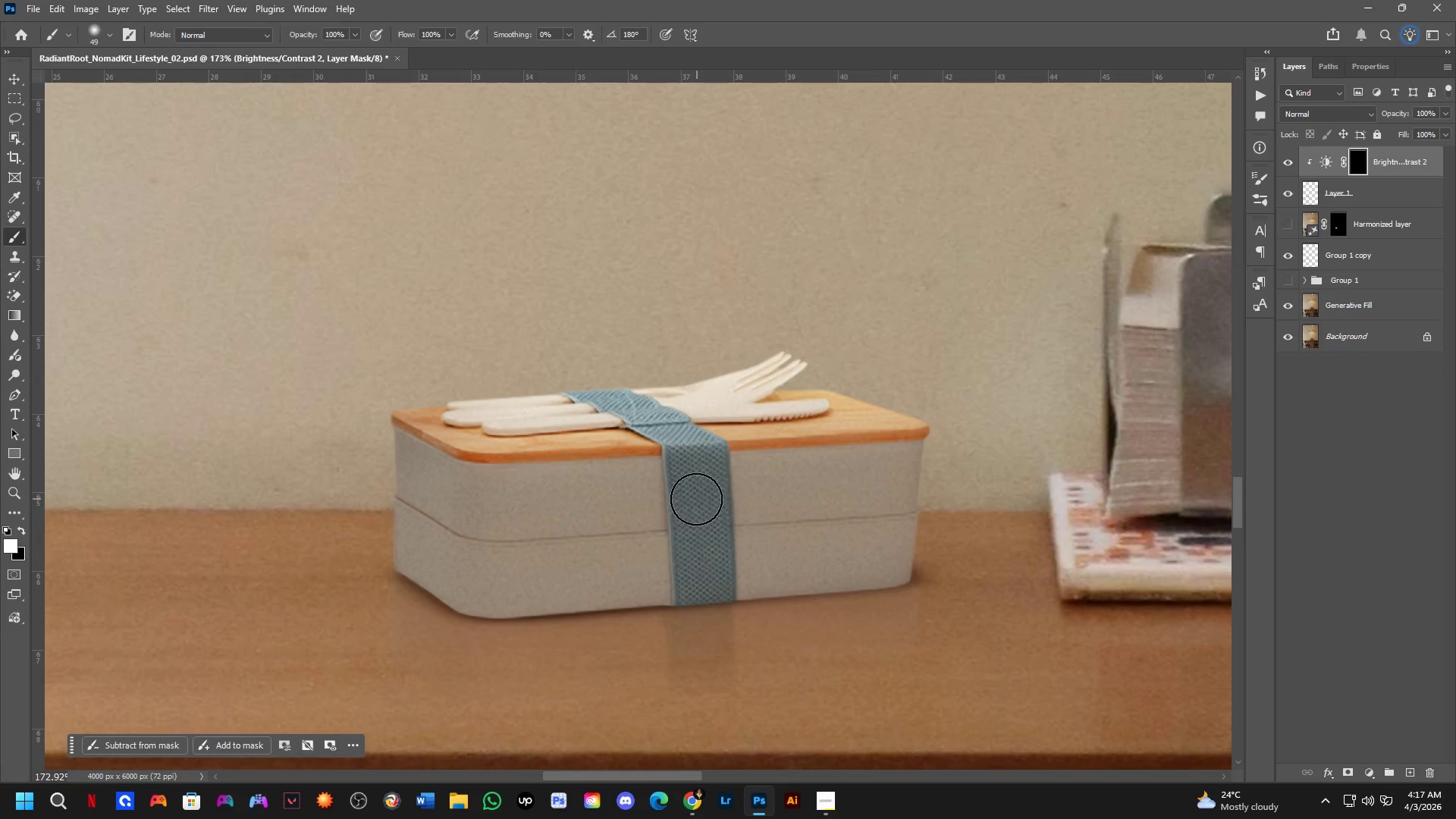 
hold_key(key=AltLeft, duration=0.69)
 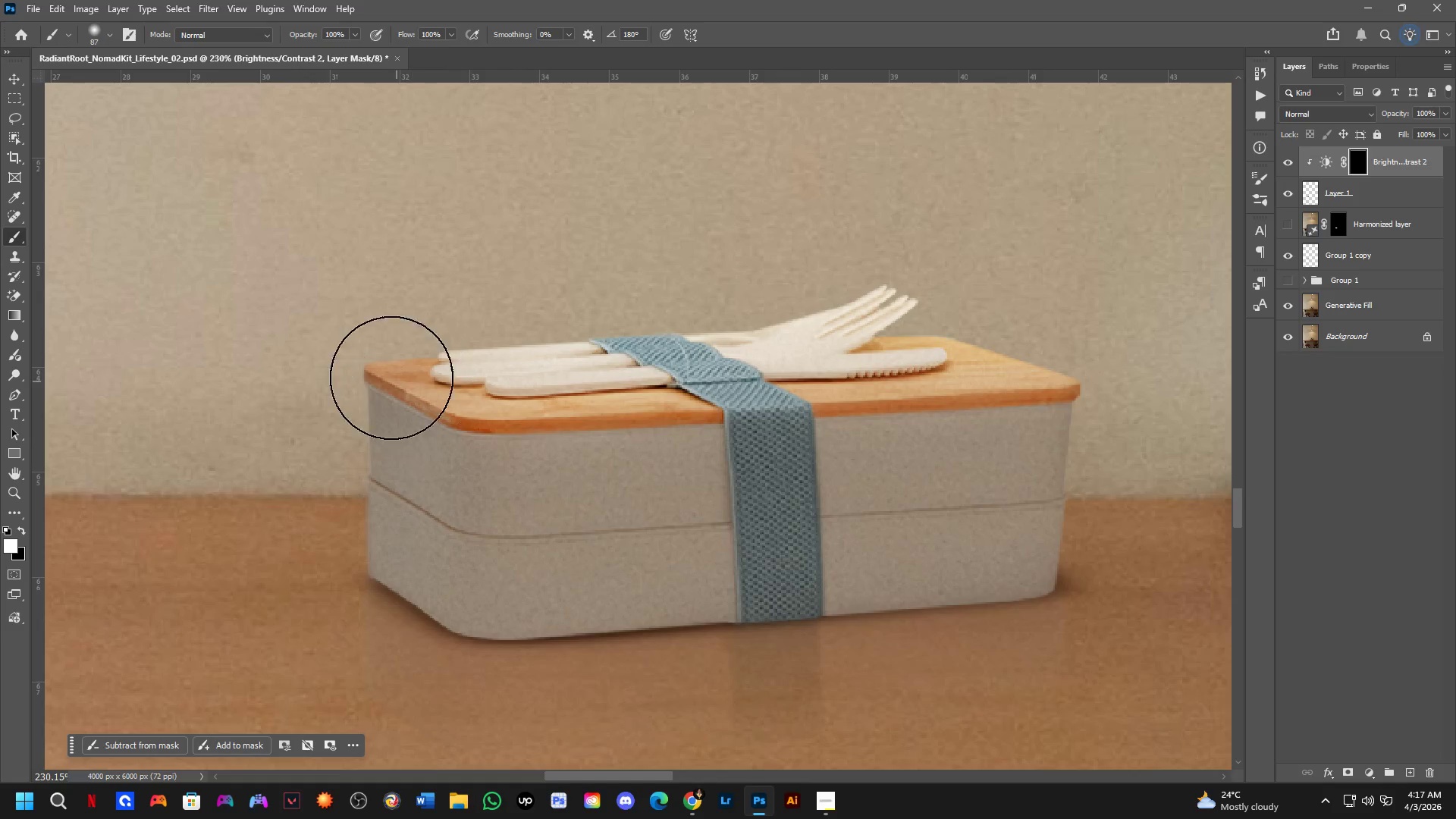 
scroll: coordinate [402, 562], scroll_direction: up, amount: 3.0
 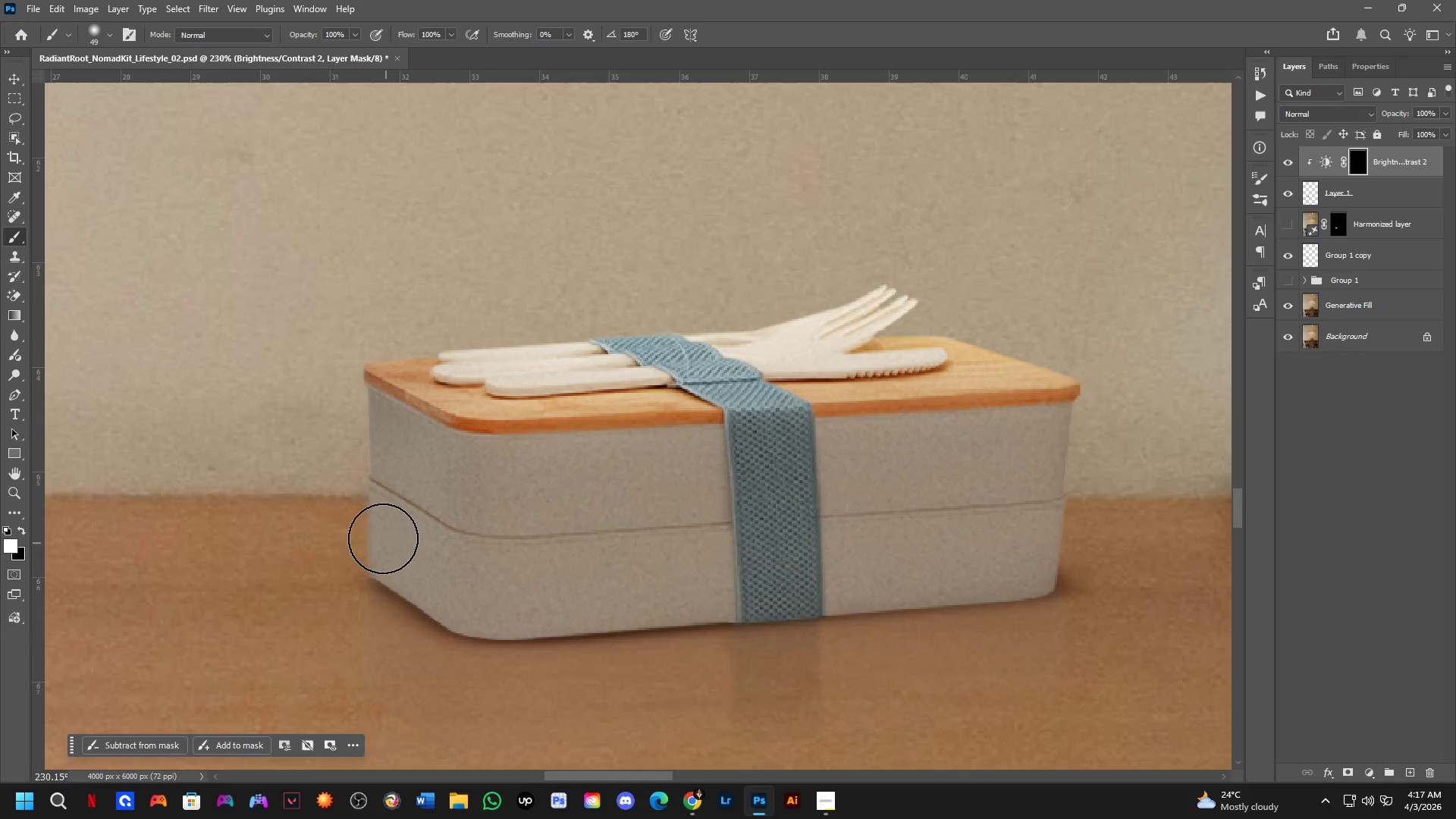 
left_click_drag(start_coordinate=[384, 374], to_coordinate=[380, 734])
 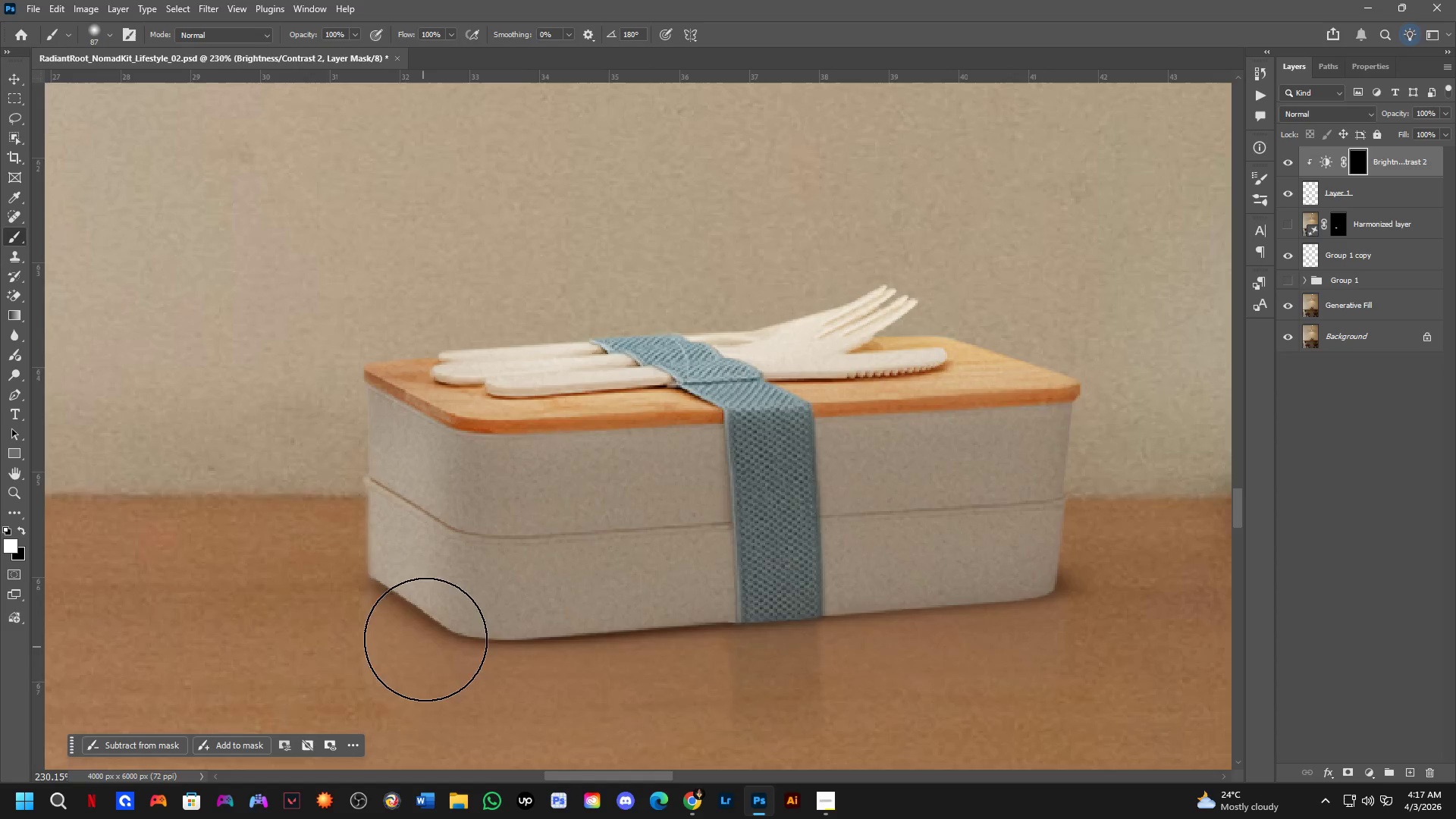 
hold_key(key=Space, duration=0.56)
 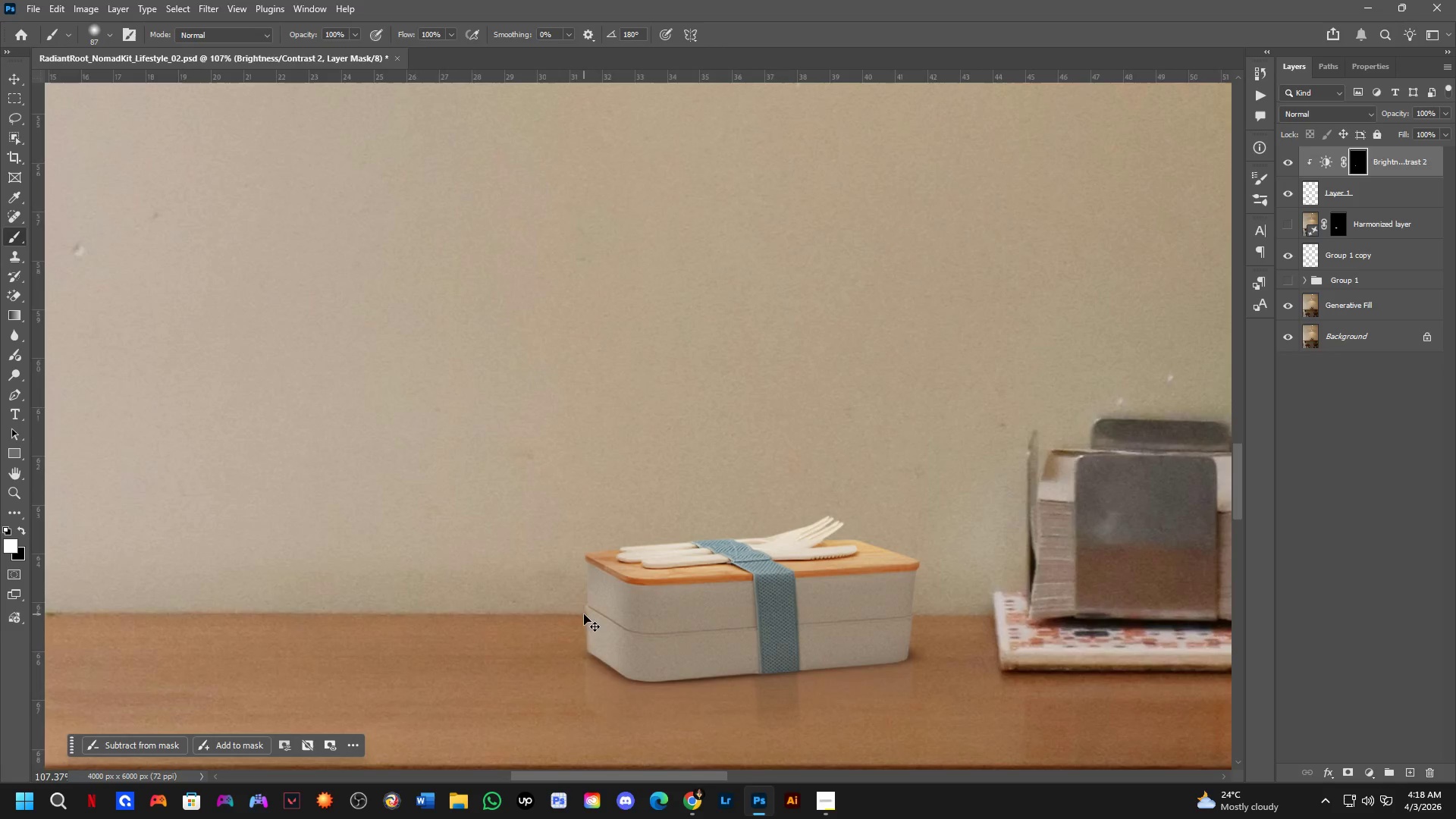 
left_click_drag(start_coordinate=[648, 692], to_coordinate=[736, 693])
 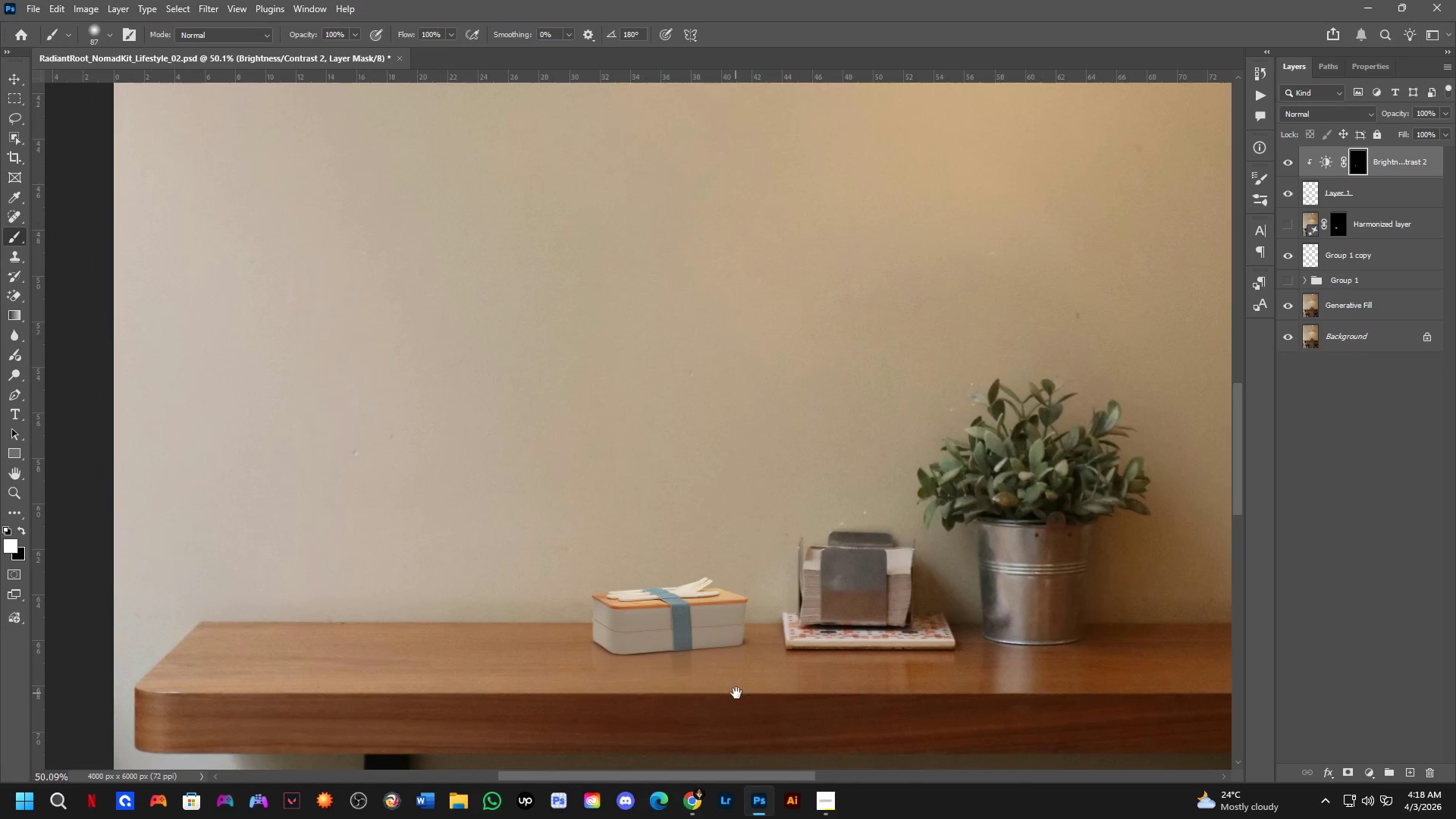 
scroll: coordinate [620, 689], scroll_direction: down, amount: 16.0
 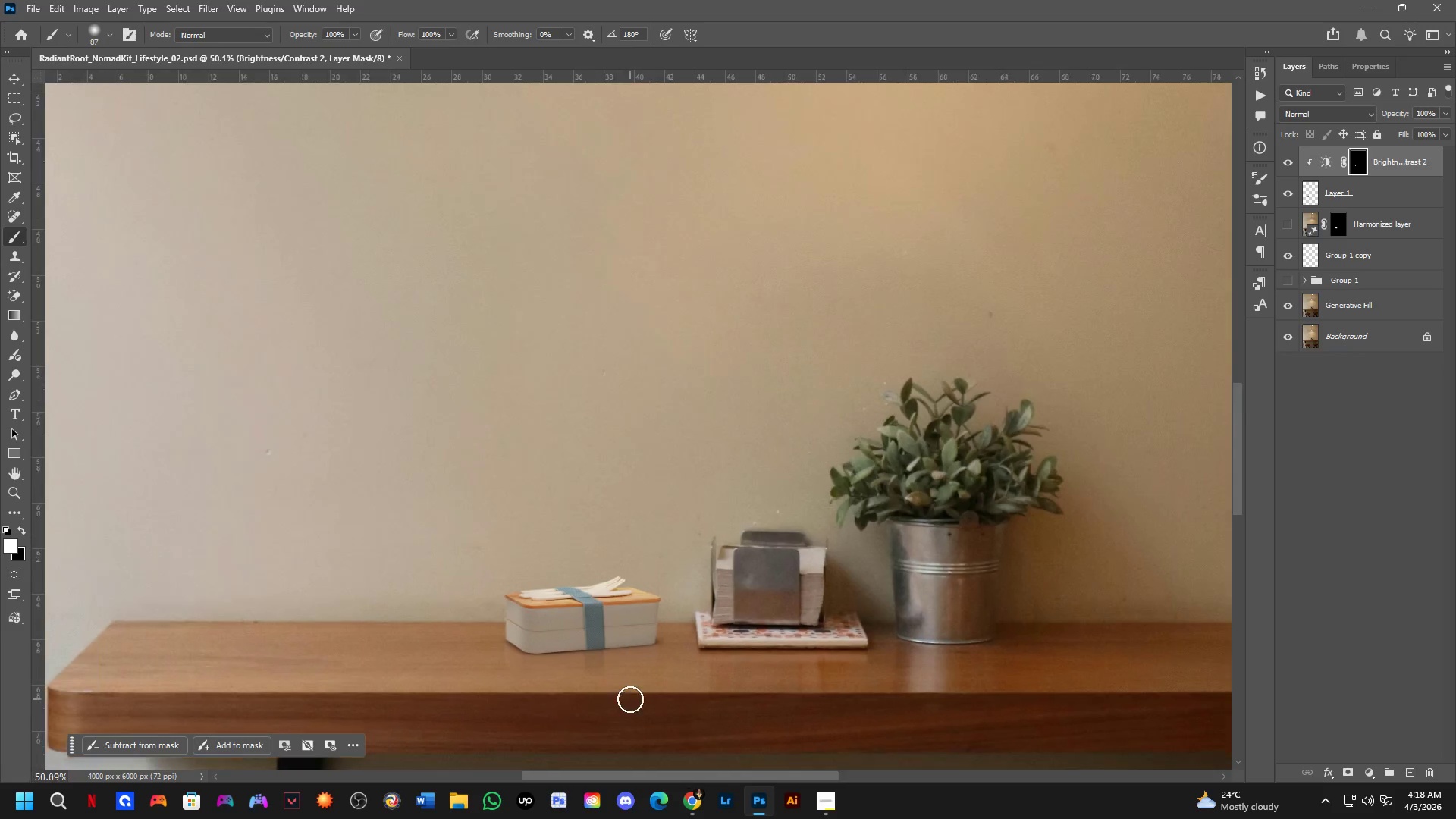 
hold_key(key=Space, duration=4.89)
 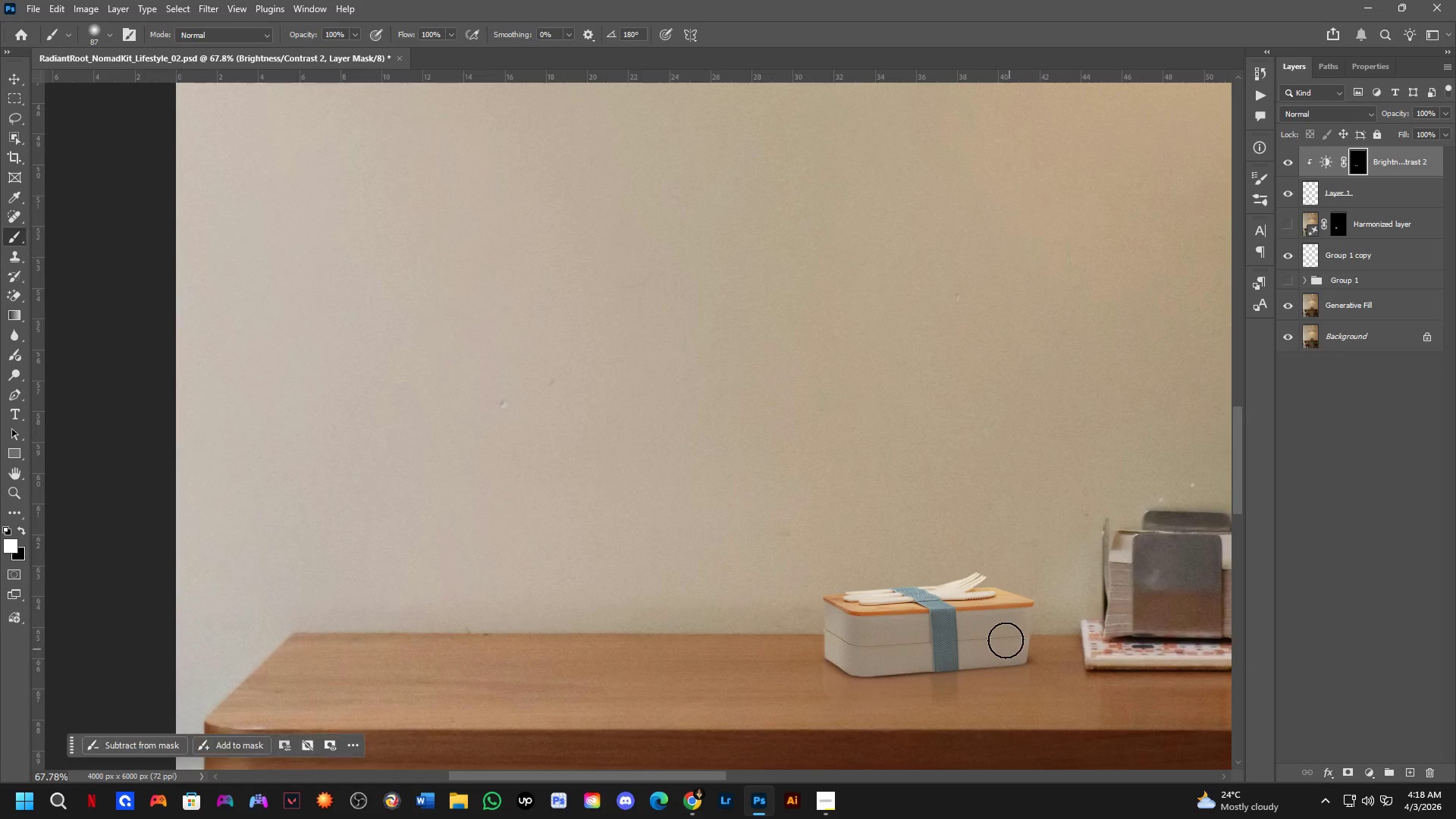 
key(Control+ControlLeft)
 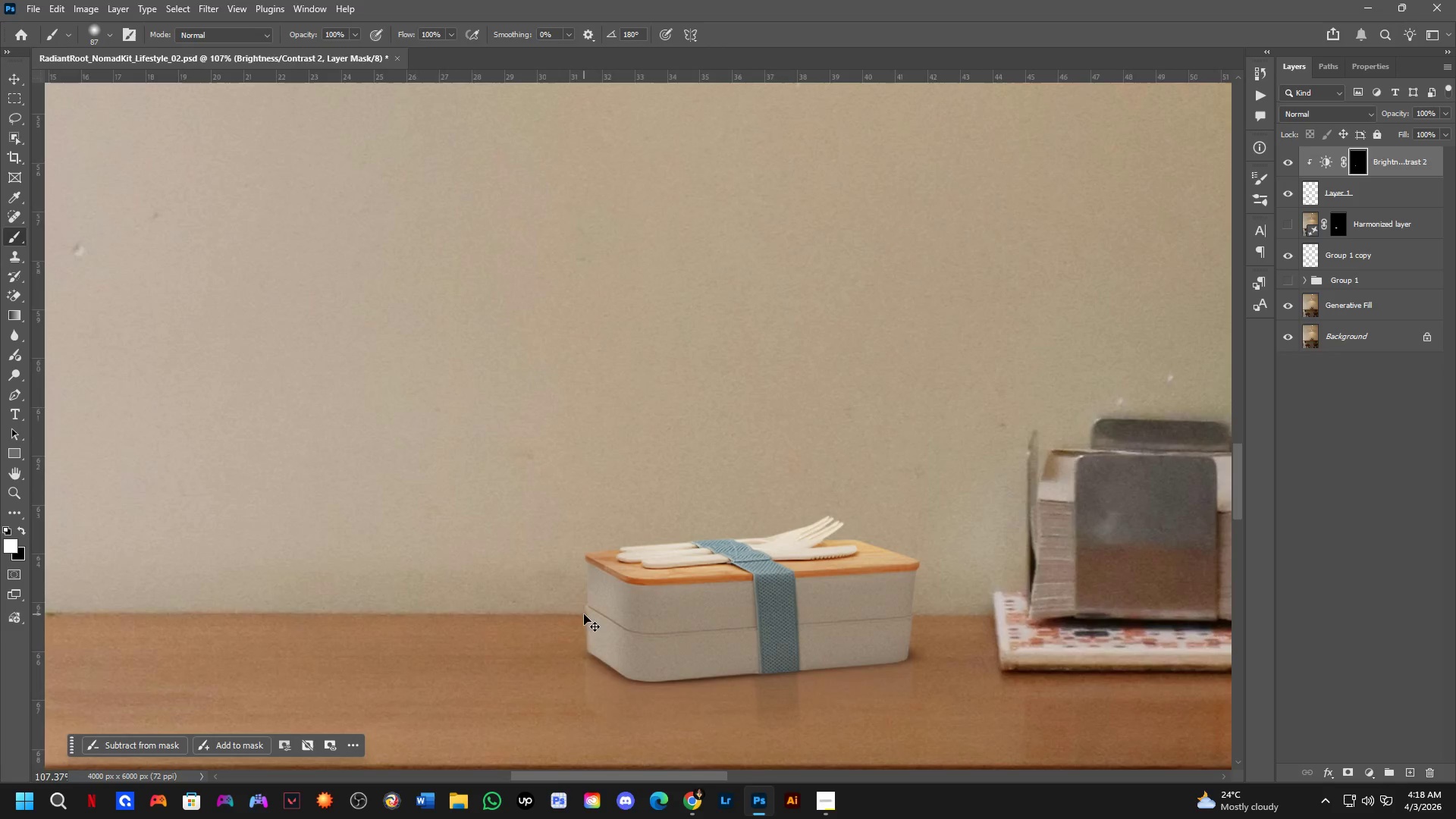 
key(Control+Z)
 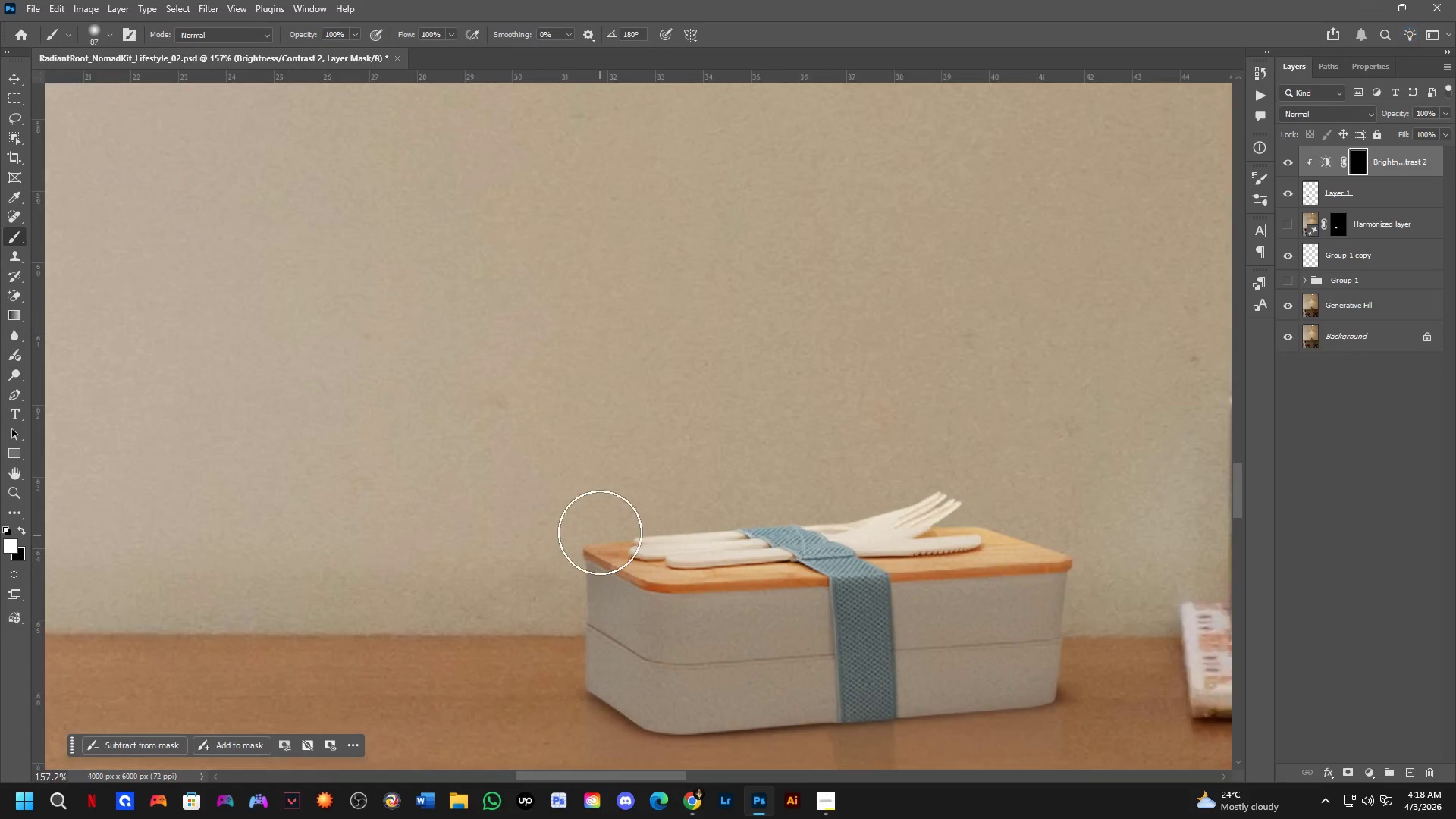 
left_click_drag(start_coordinate=[600, 529], to_coordinate=[577, 516])
 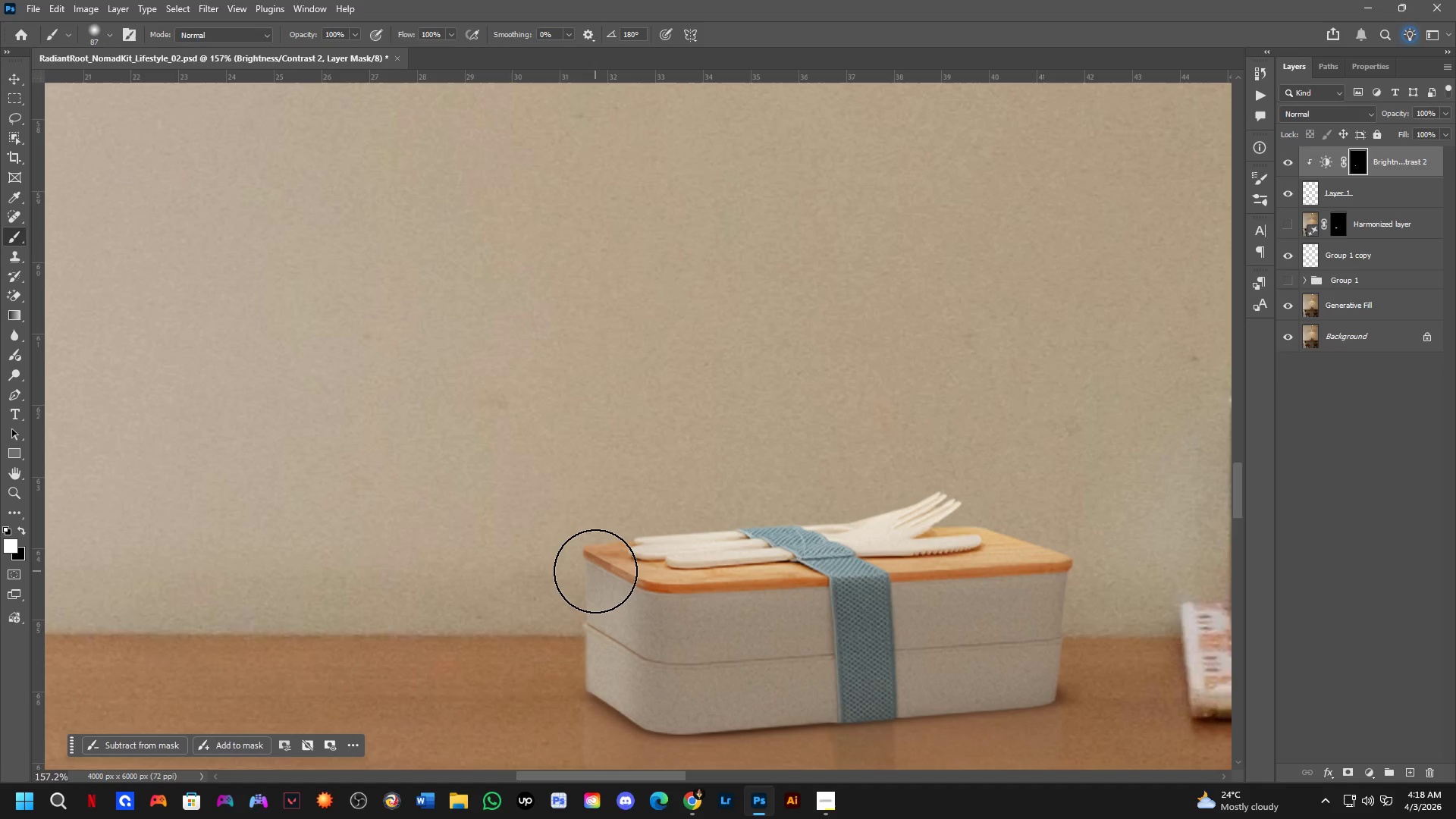 
scroll: coordinate [590, 566], scroll_direction: up, amount: 12.0
 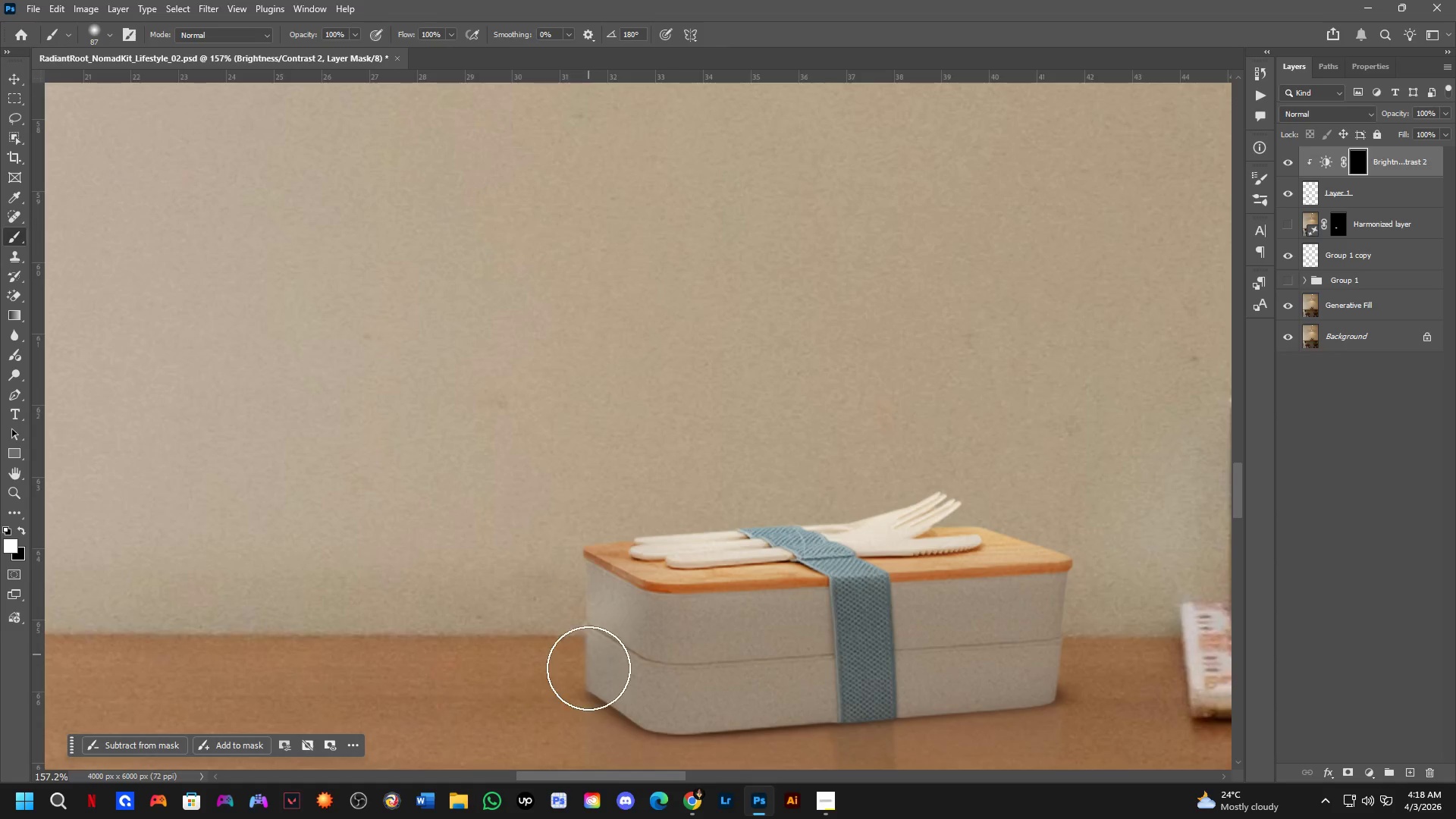 
hold_key(key=AltLeft, duration=0.52)
right_click([595, 571])
 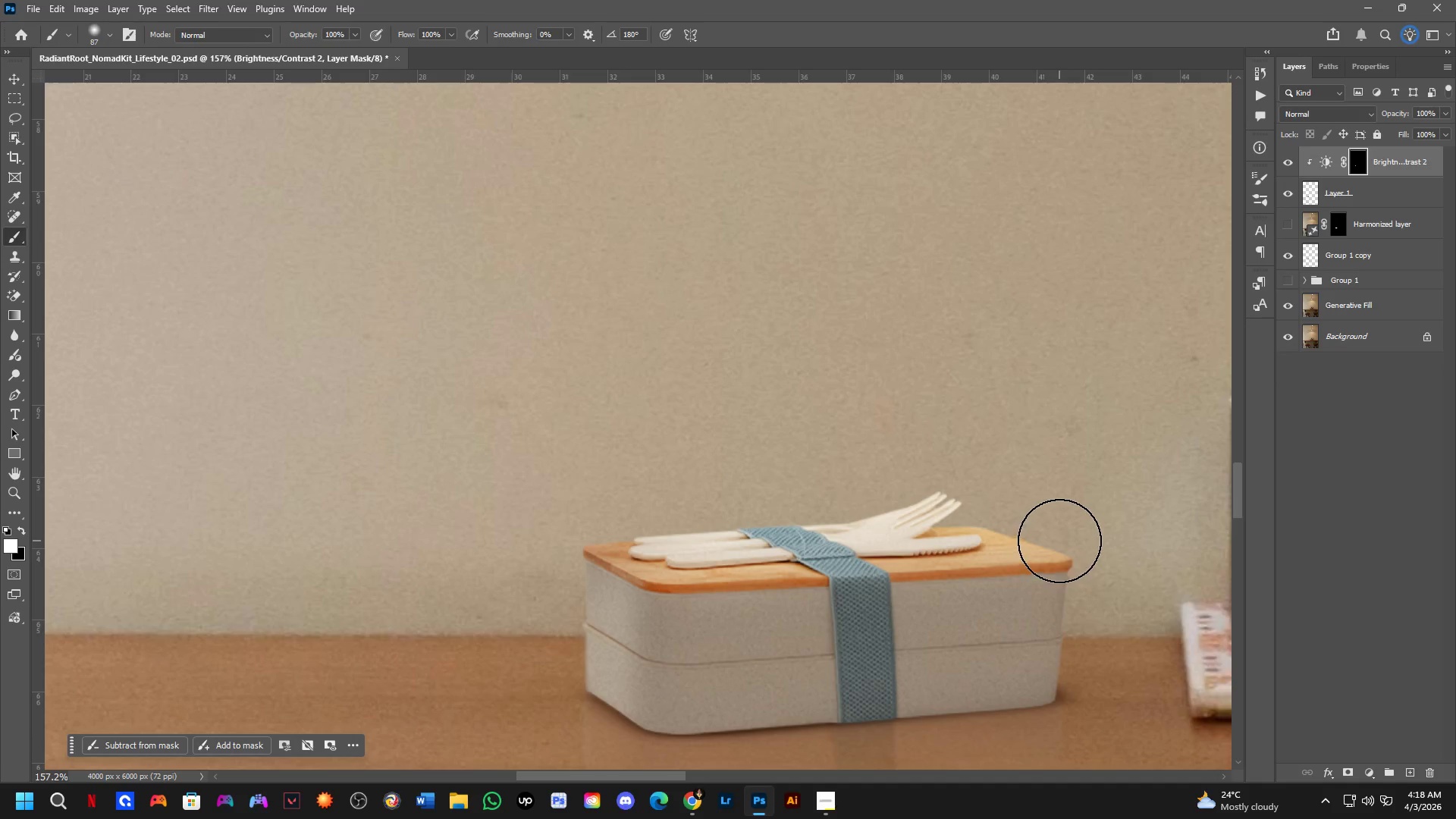 
left_click_drag(start_coordinate=[1090, 554], to_coordinate=[1100, 767])
 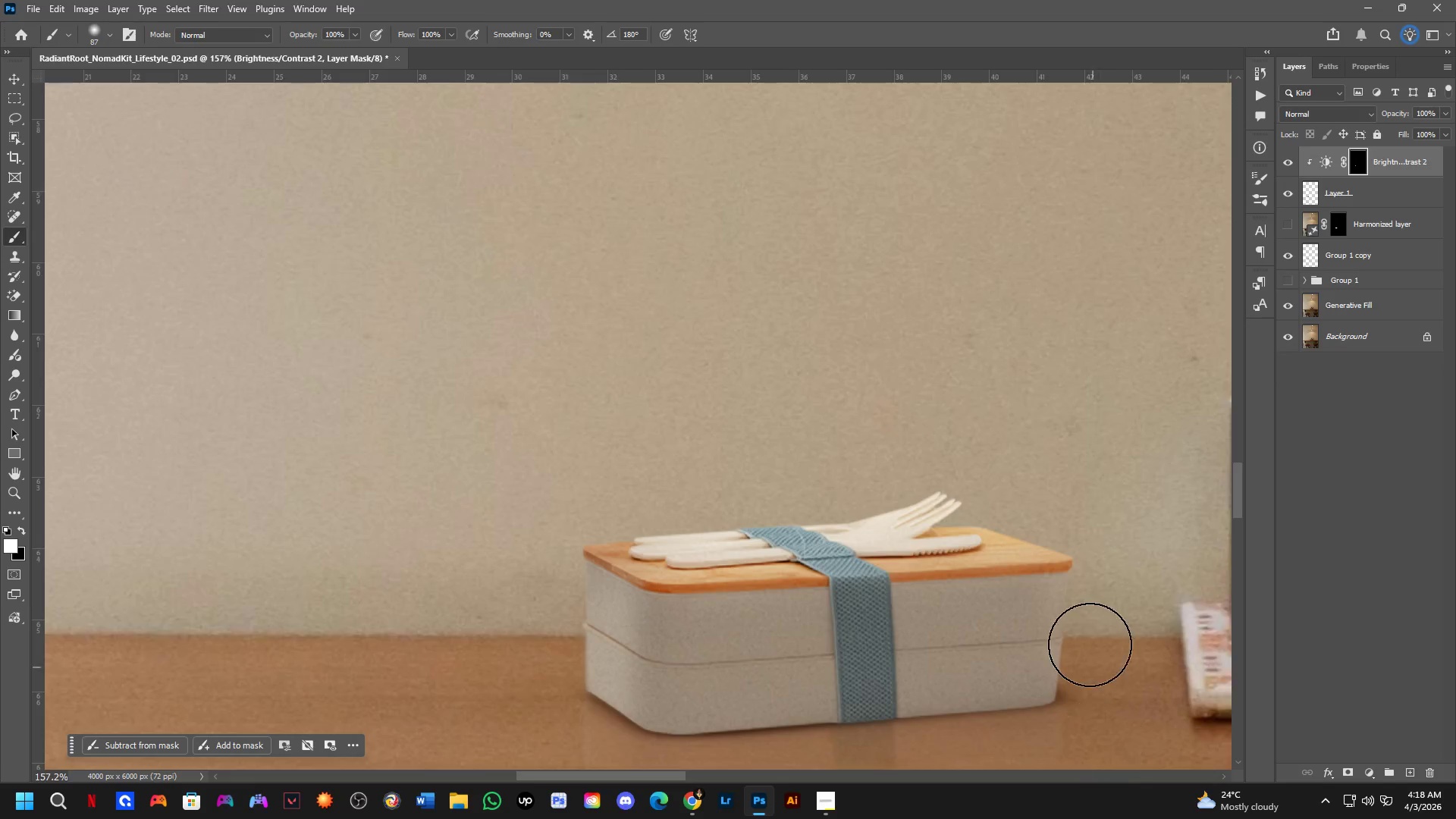 
hold_key(key=Space, duration=0.45)
 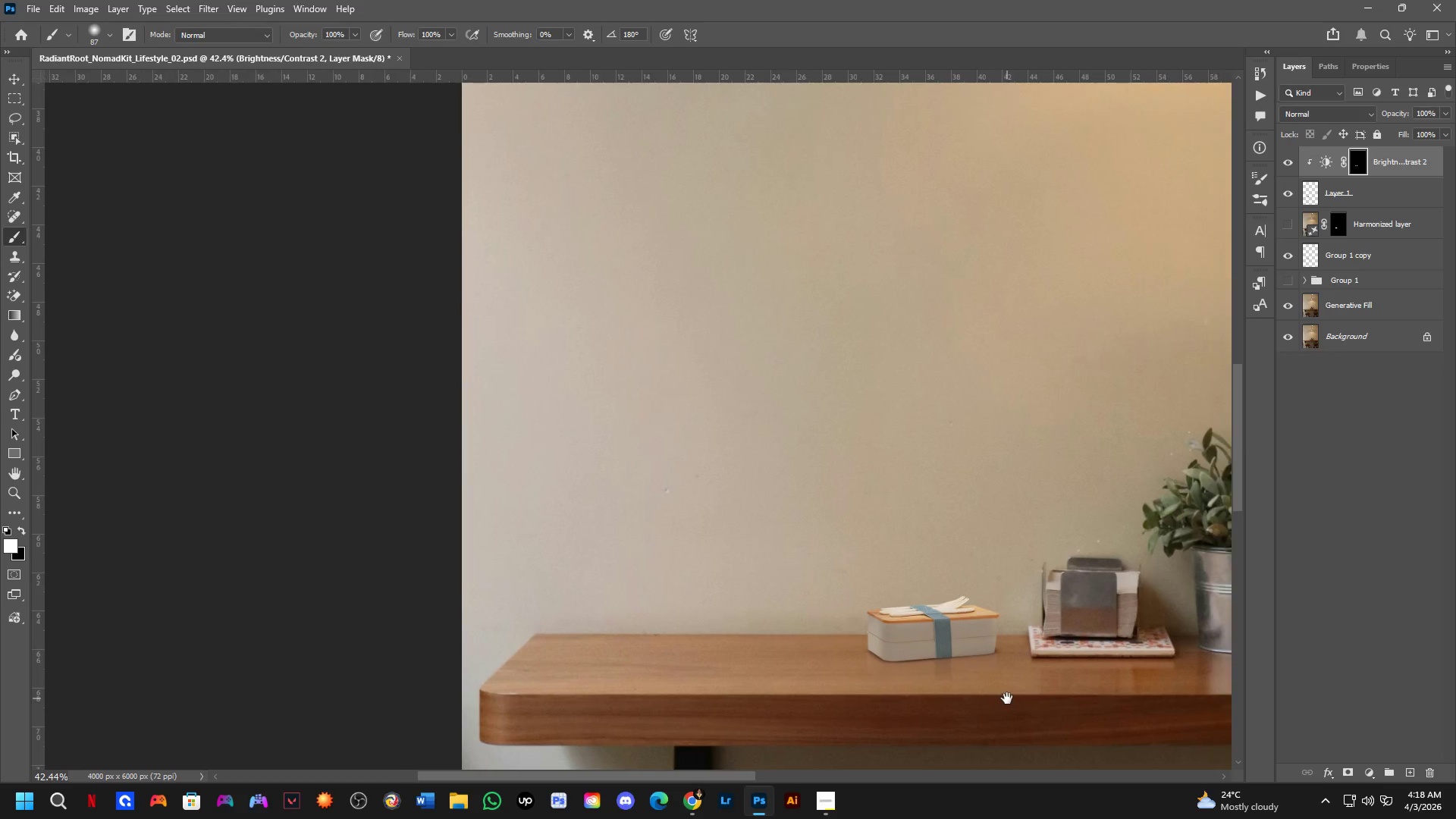 
left_click_drag(start_coordinate=[1077, 695], to_coordinate=[1036, 706])
 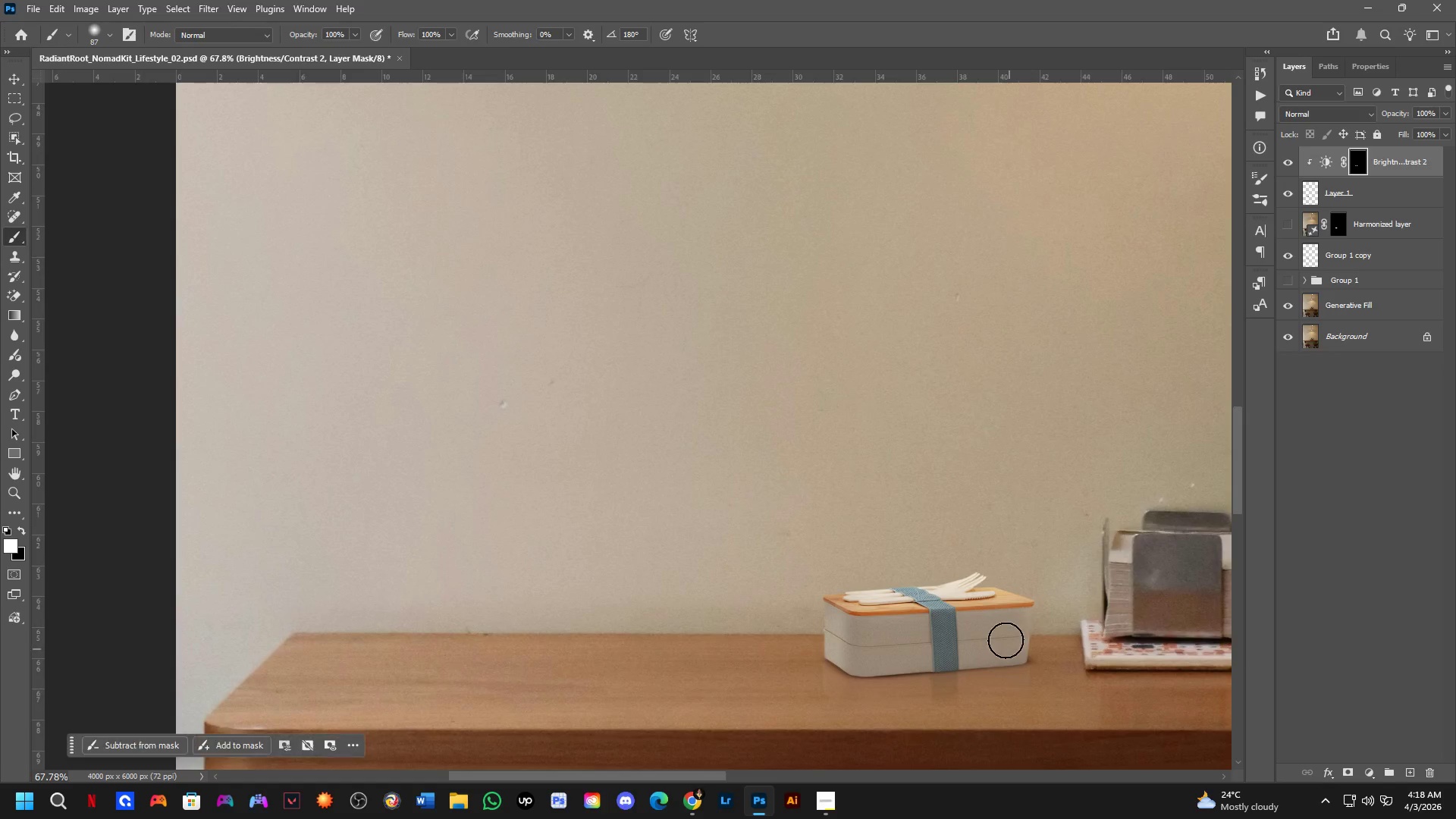 
scroll: coordinate [1078, 629], scroll_direction: down, amount: 9.0
 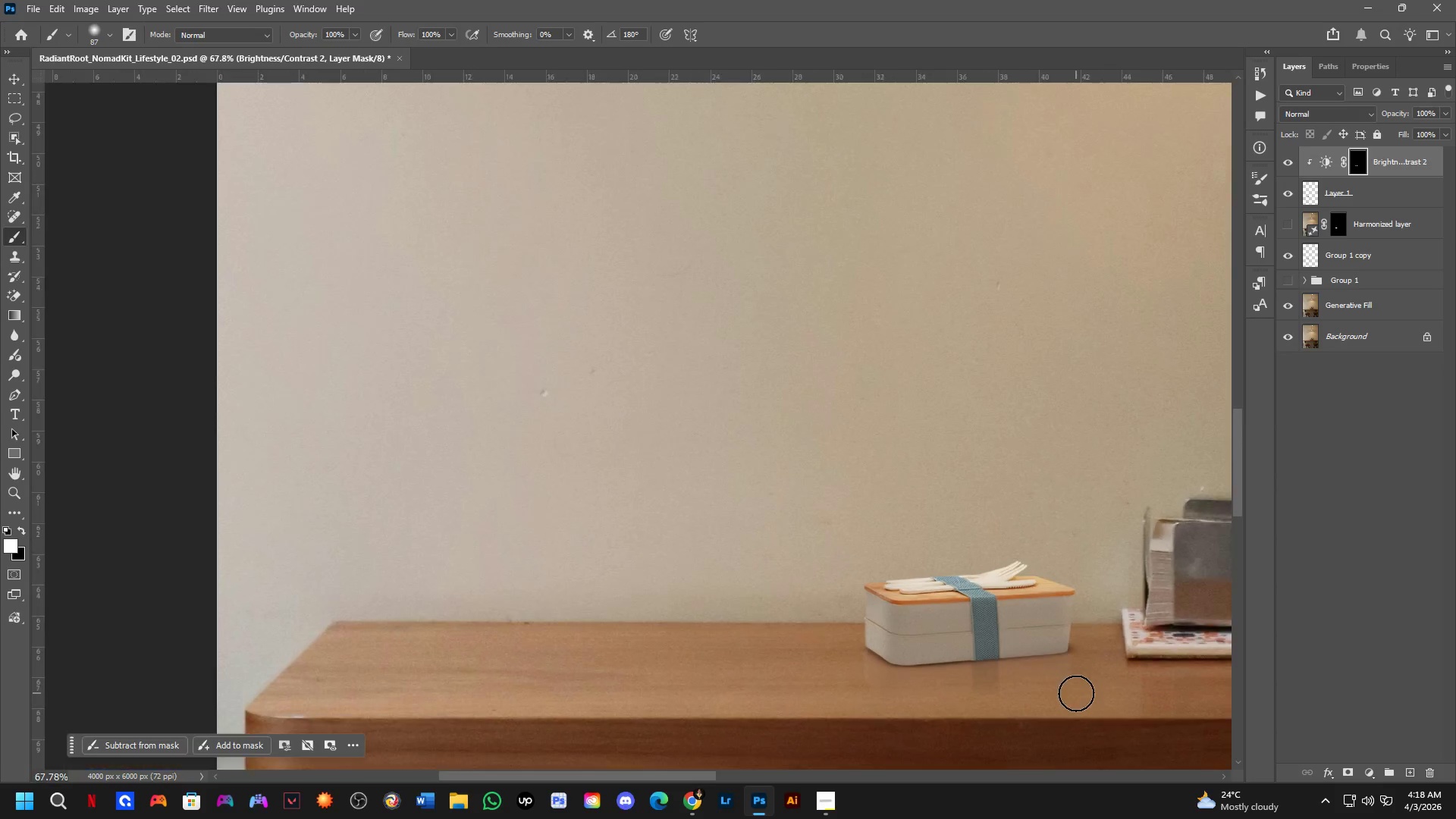 
hold_key(key=Space, duration=0.33)
 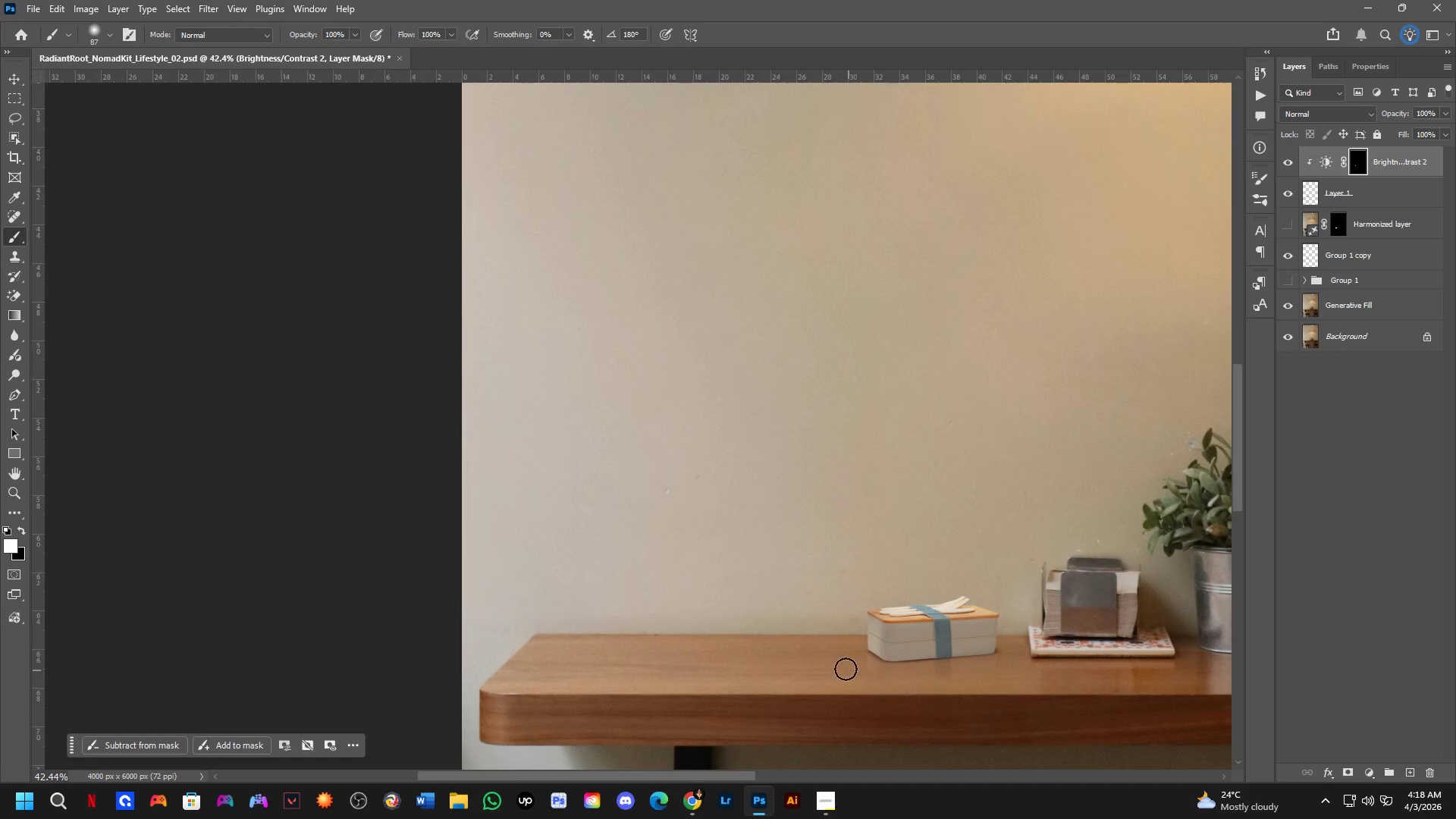 
left_click_drag(start_coordinate=[1030, 696], to_coordinate=[1007, 698])
 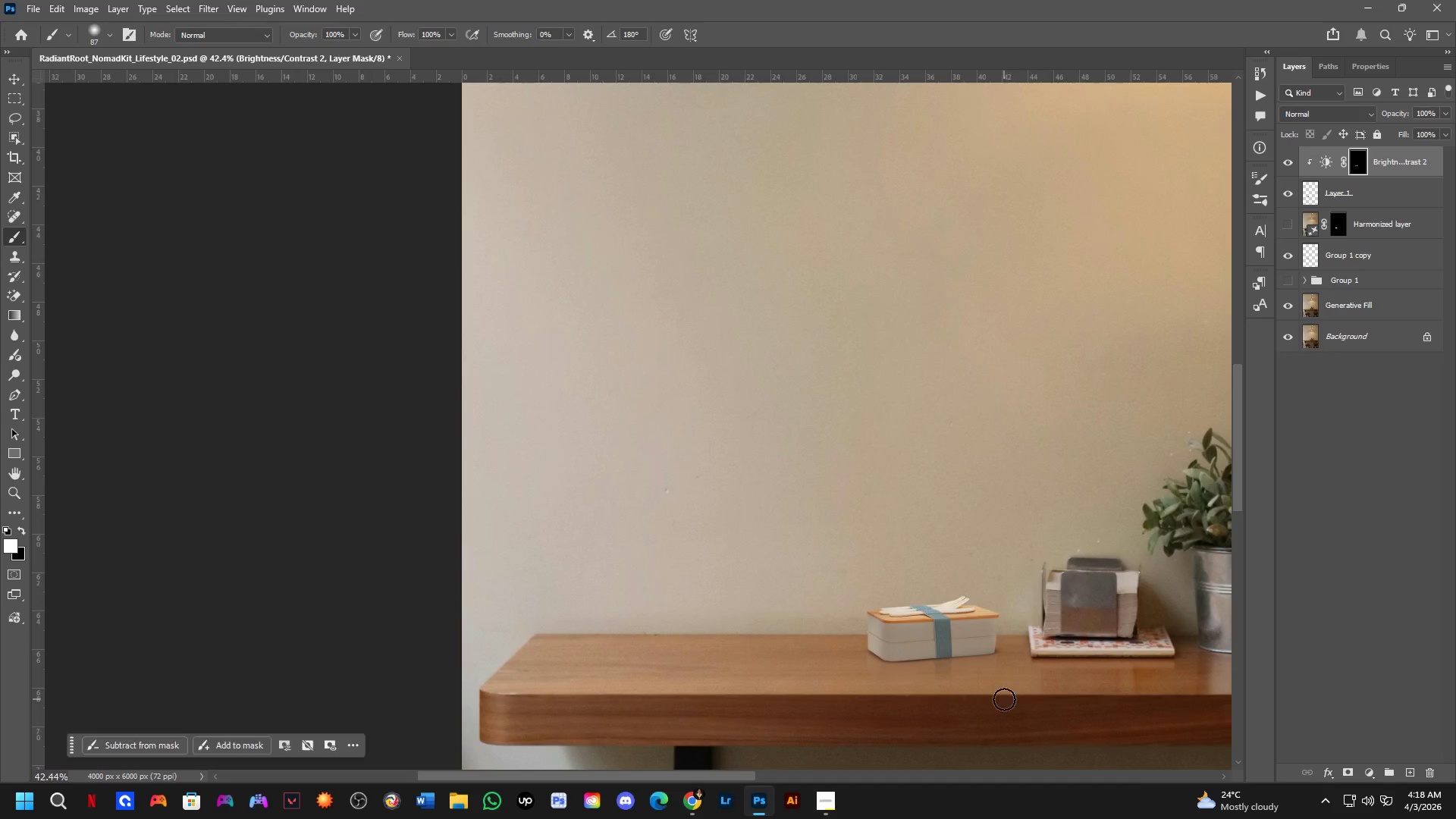 
scroll: coordinate [1001, 634], scroll_direction: down, amount: 5.0
 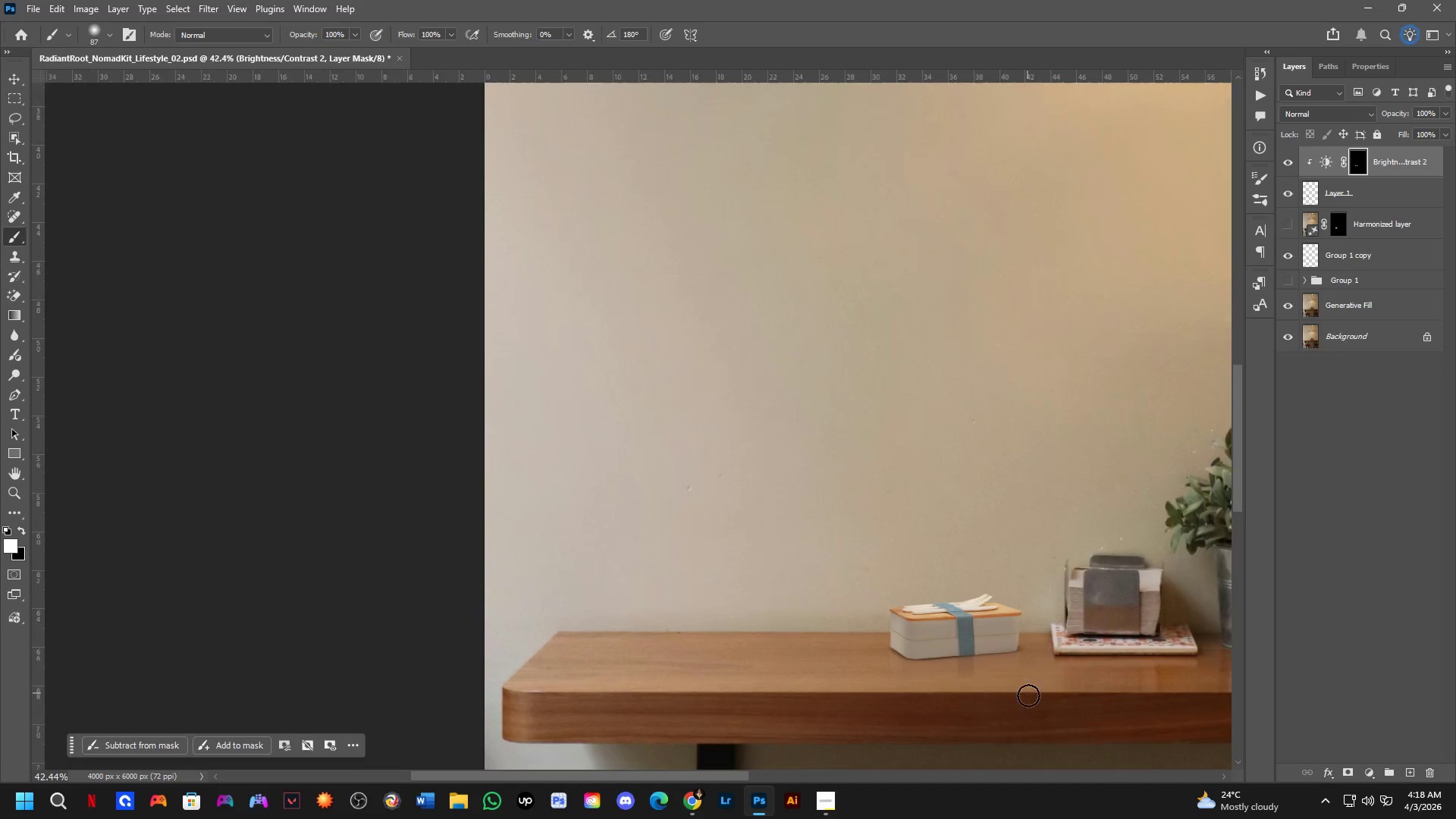 
key(Control+ControlLeft)
 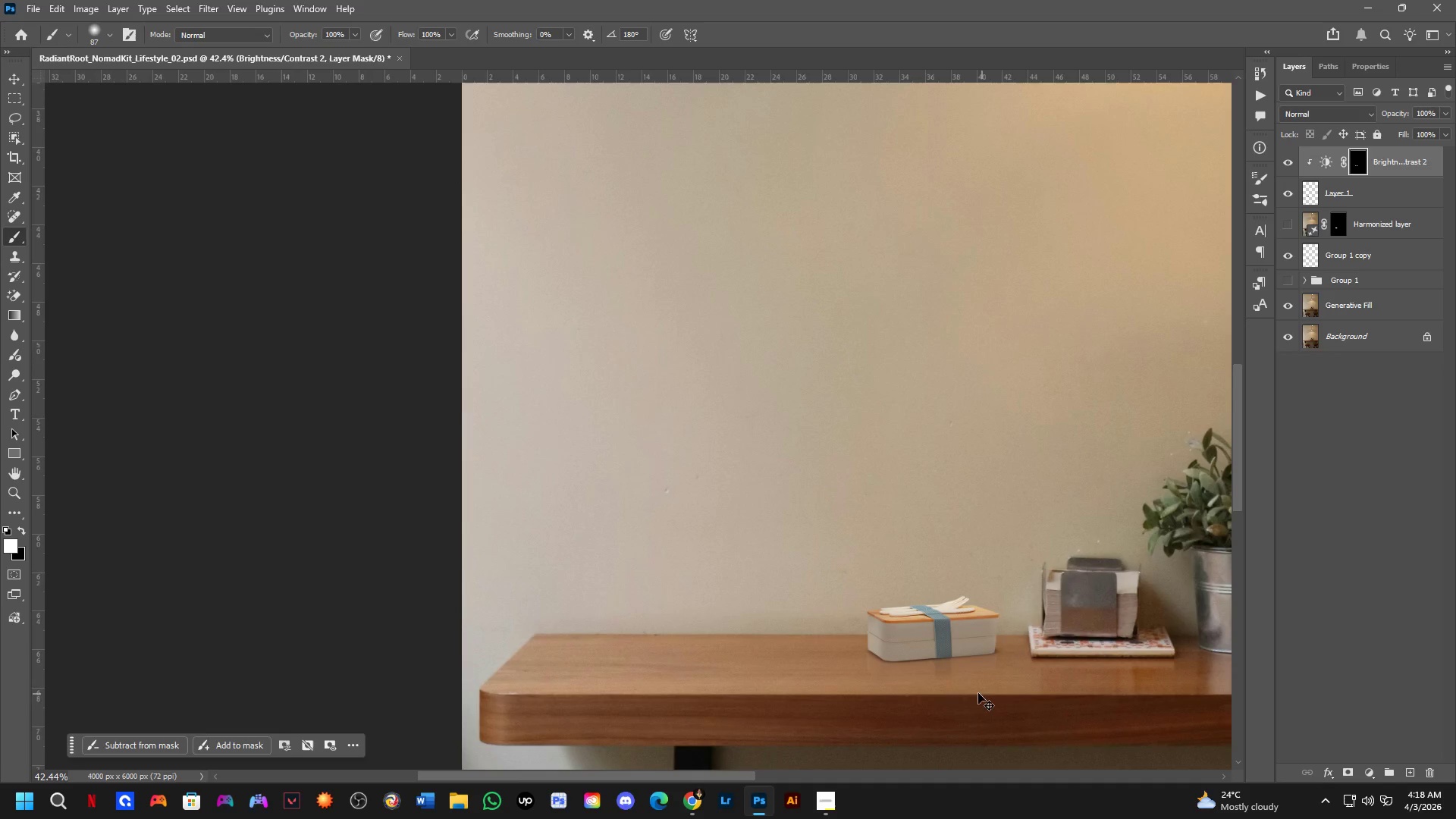 
key(Control+Z)
 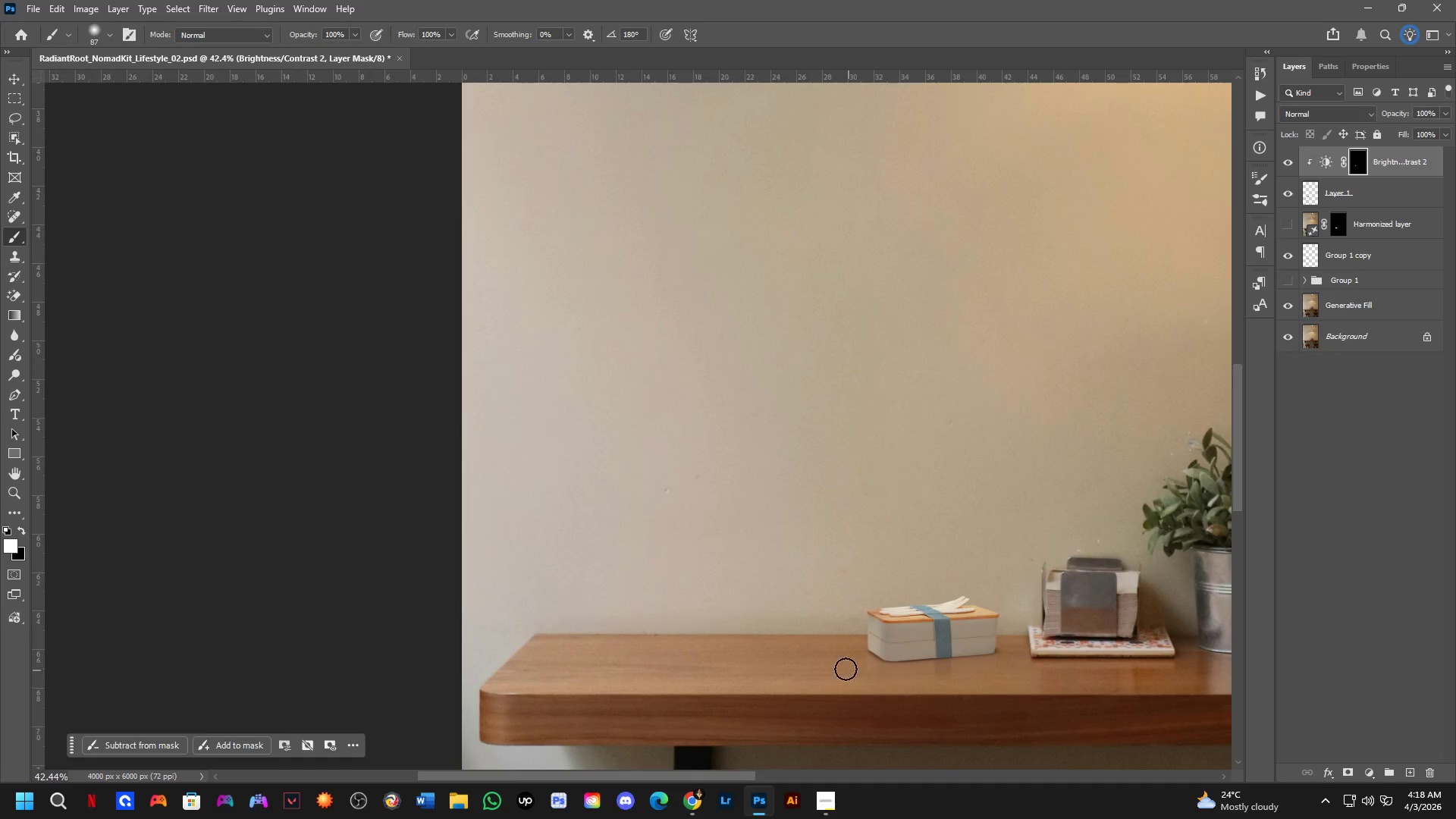 
left_click_drag(start_coordinate=[888, 586], to_coordinate=[870, 714])
 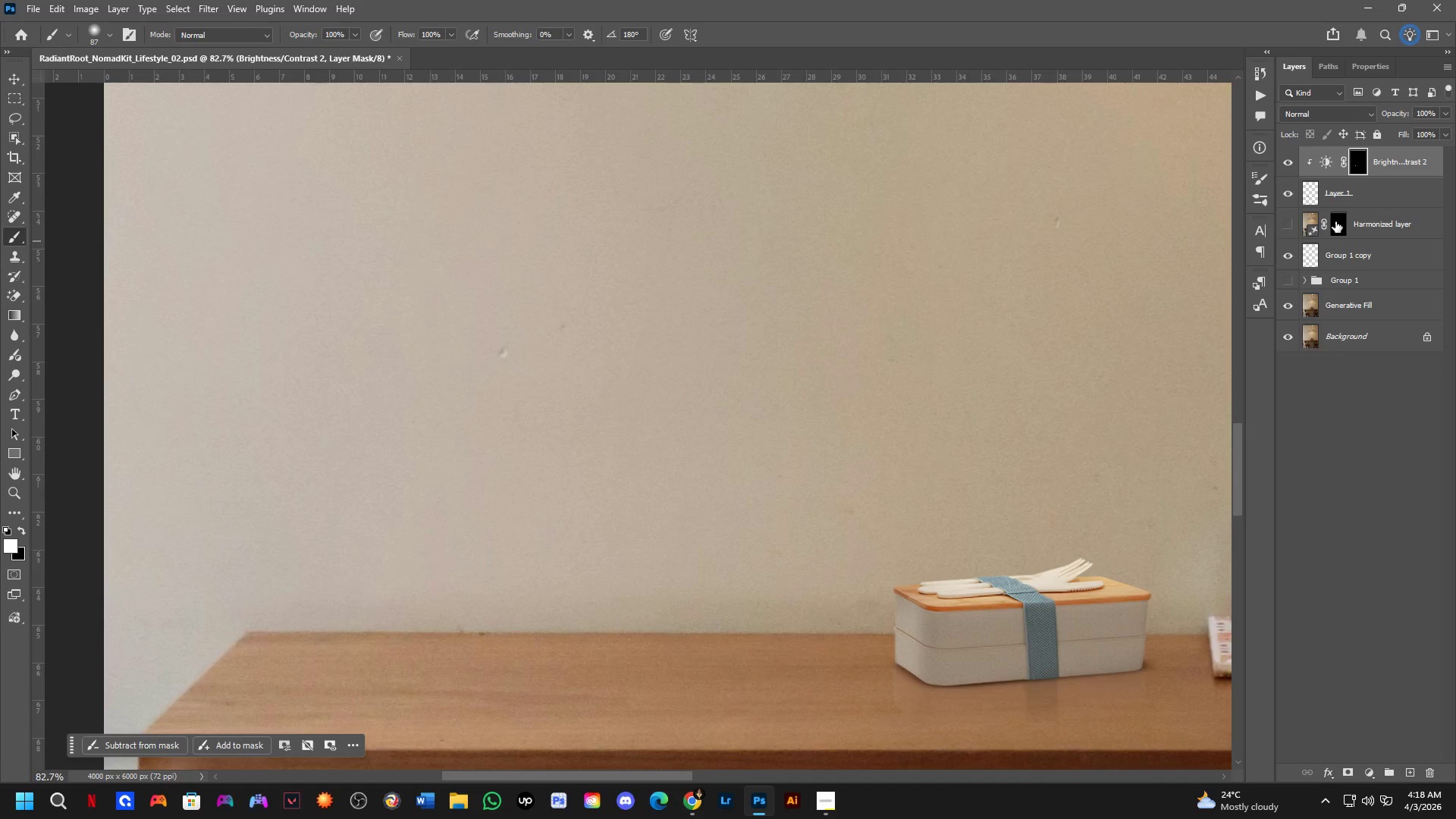 
scroll: coordinate [877, 610], scroll_direction: up, amount: 7.0
 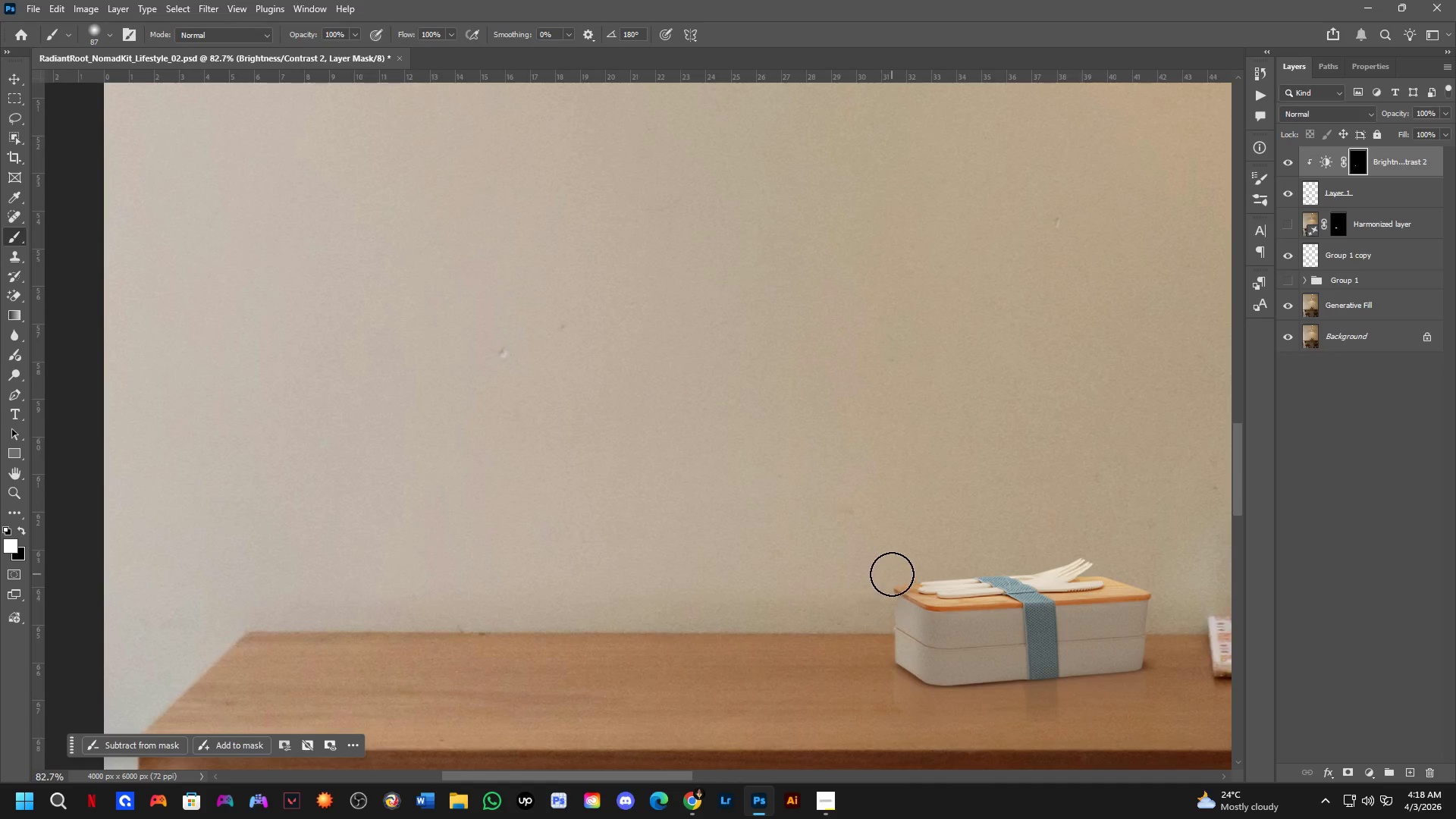 
hold_key(key=Space, duration=0.5)
 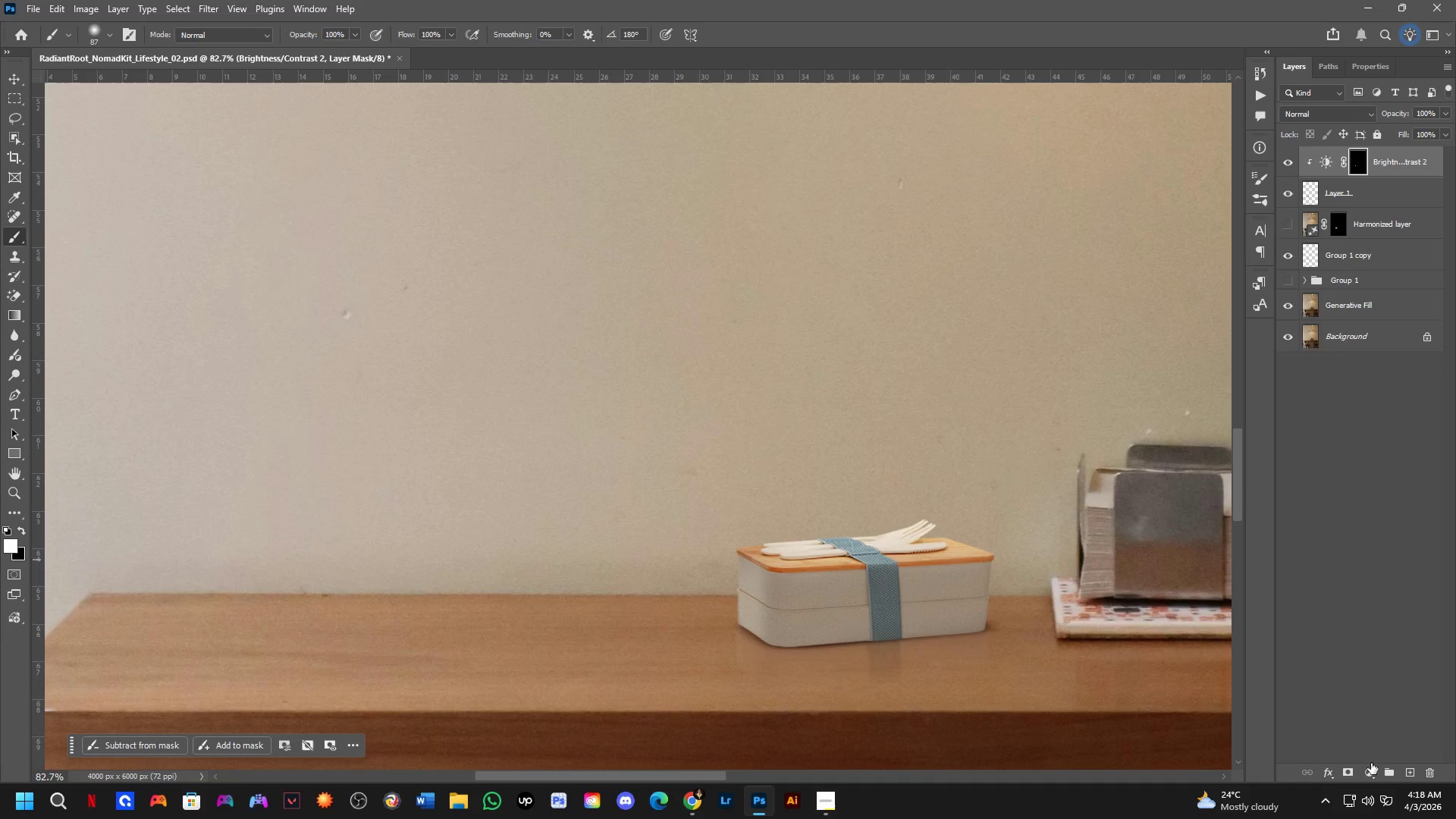 
left_click_drag(start_coordinate=[974, 453], to_coordinate=[817, 414])
 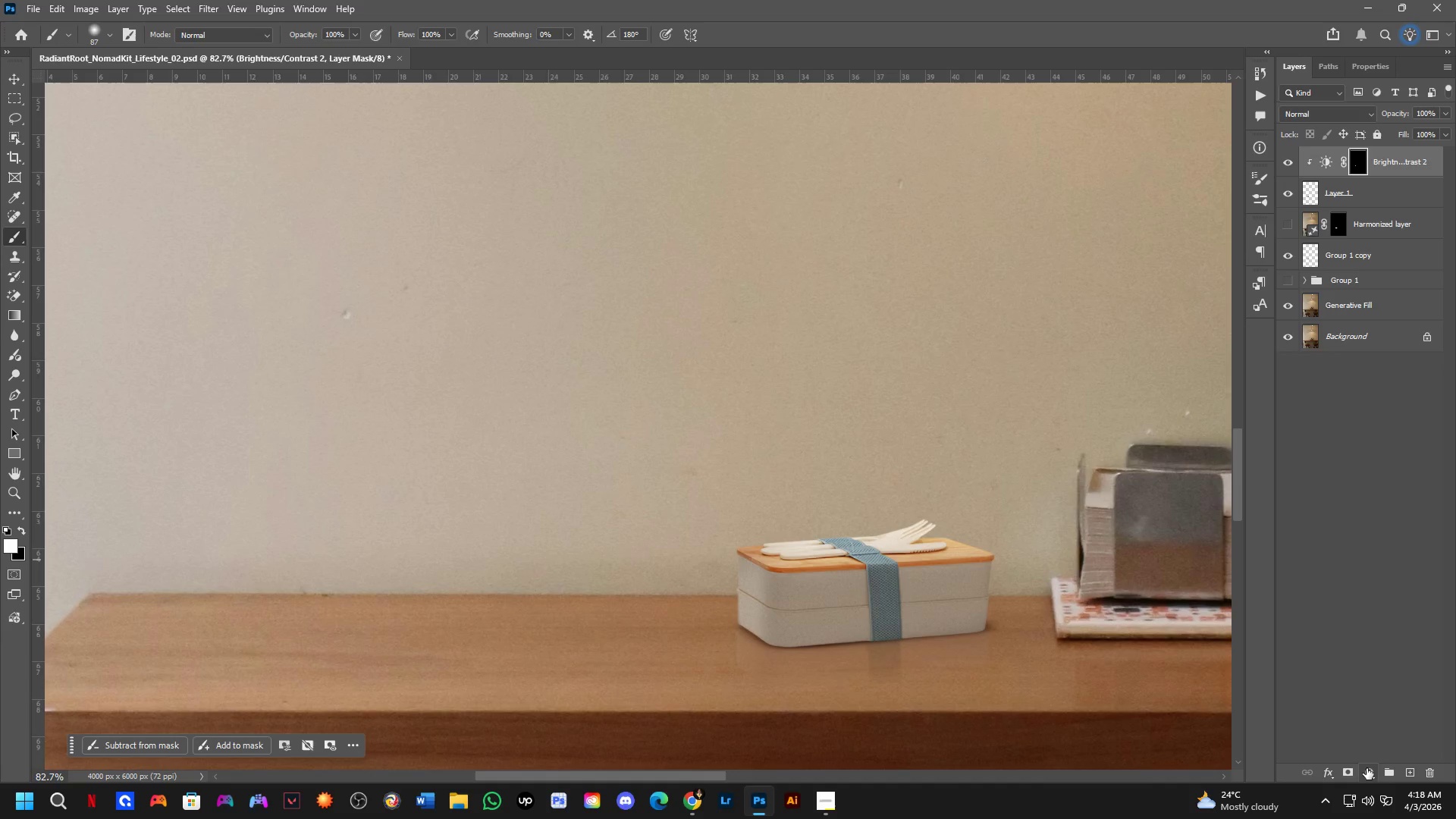 
key(Control+ControlLeft)
 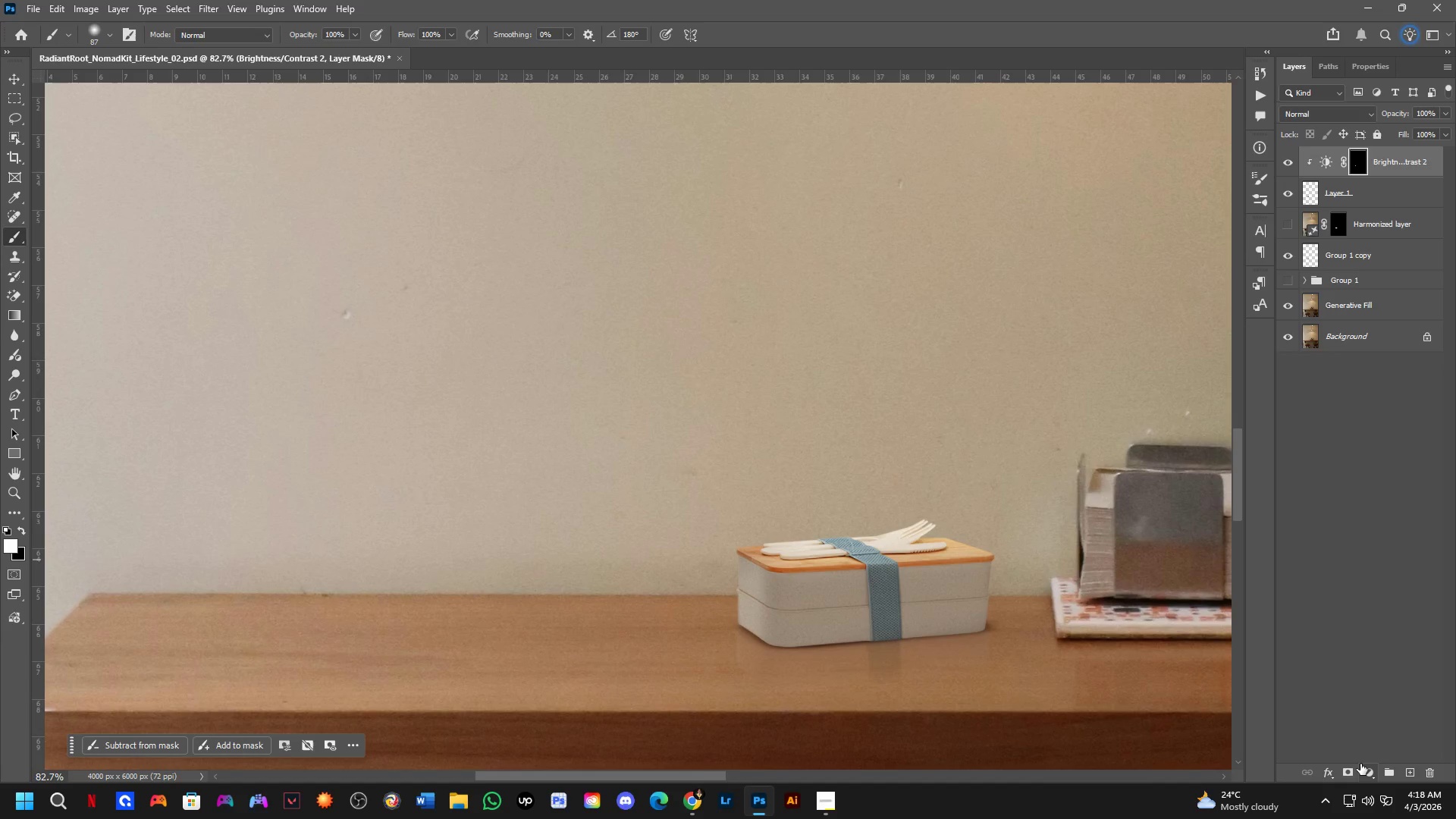 
key(Control+J)
 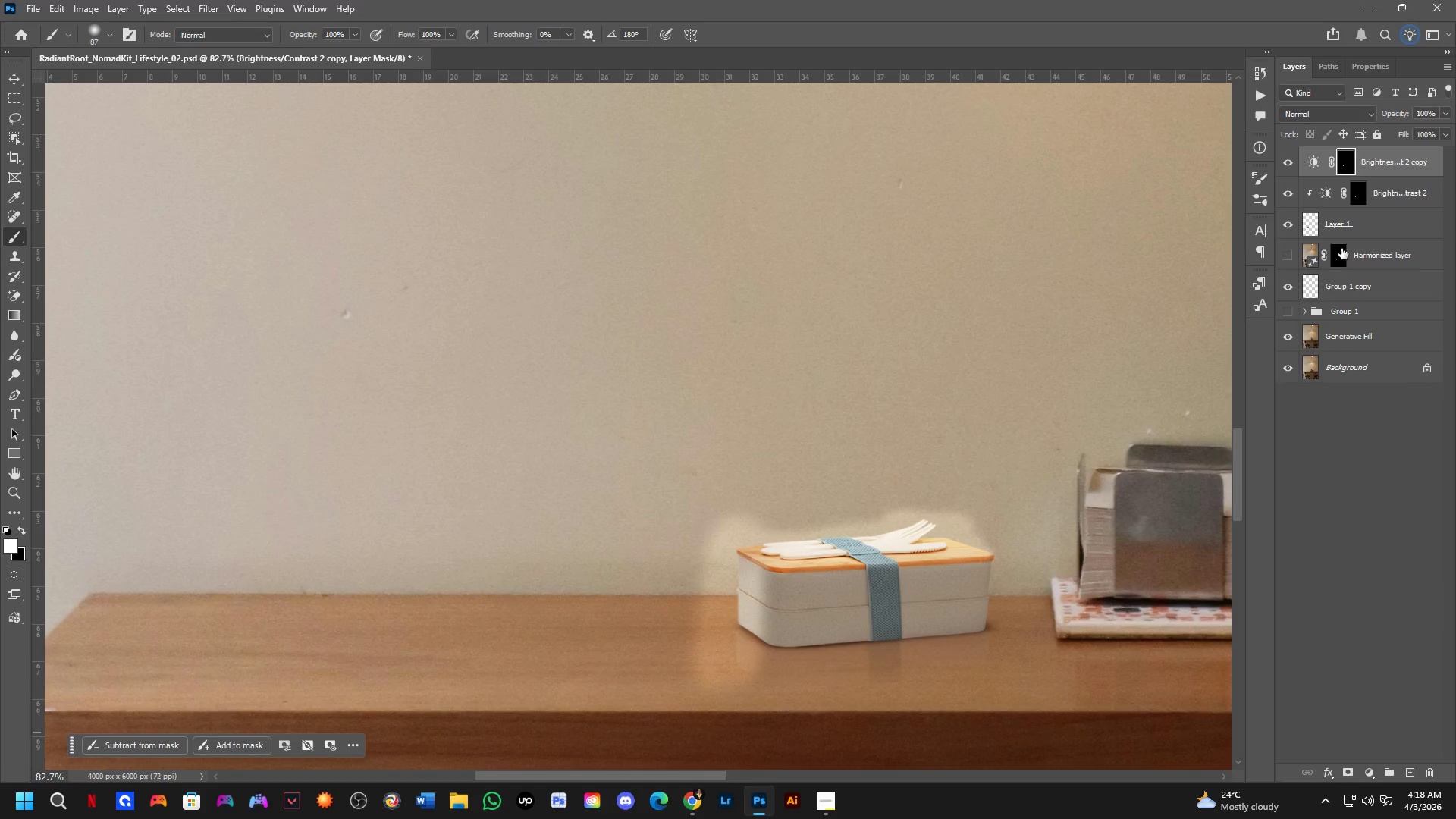 
hold_key(key=AltLeft, duration=0.75)
left_click([1404, 179])
 